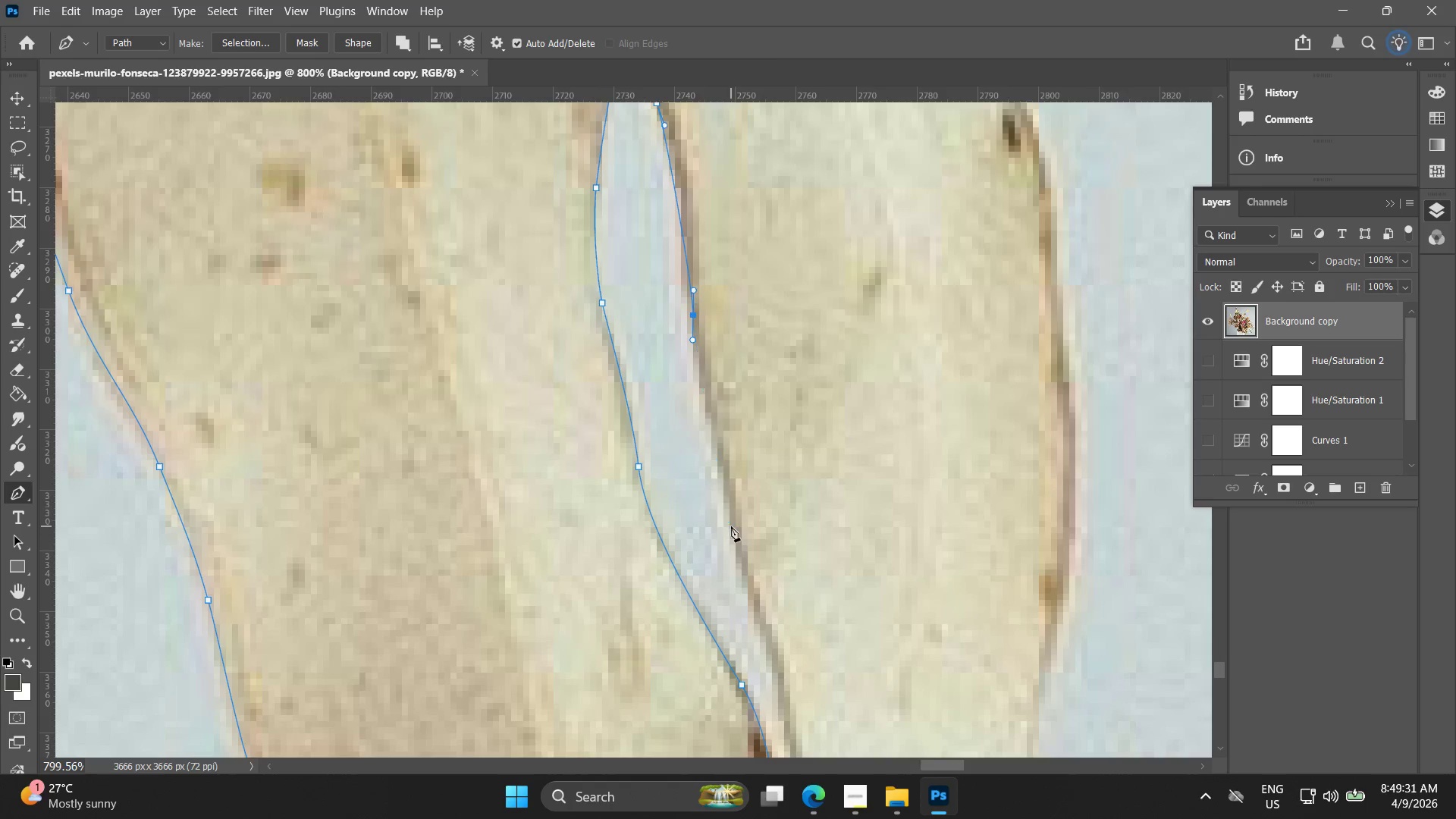 
left_click_drag(start_coordinate=[733, 530], to_coordinate=[748, 583])
 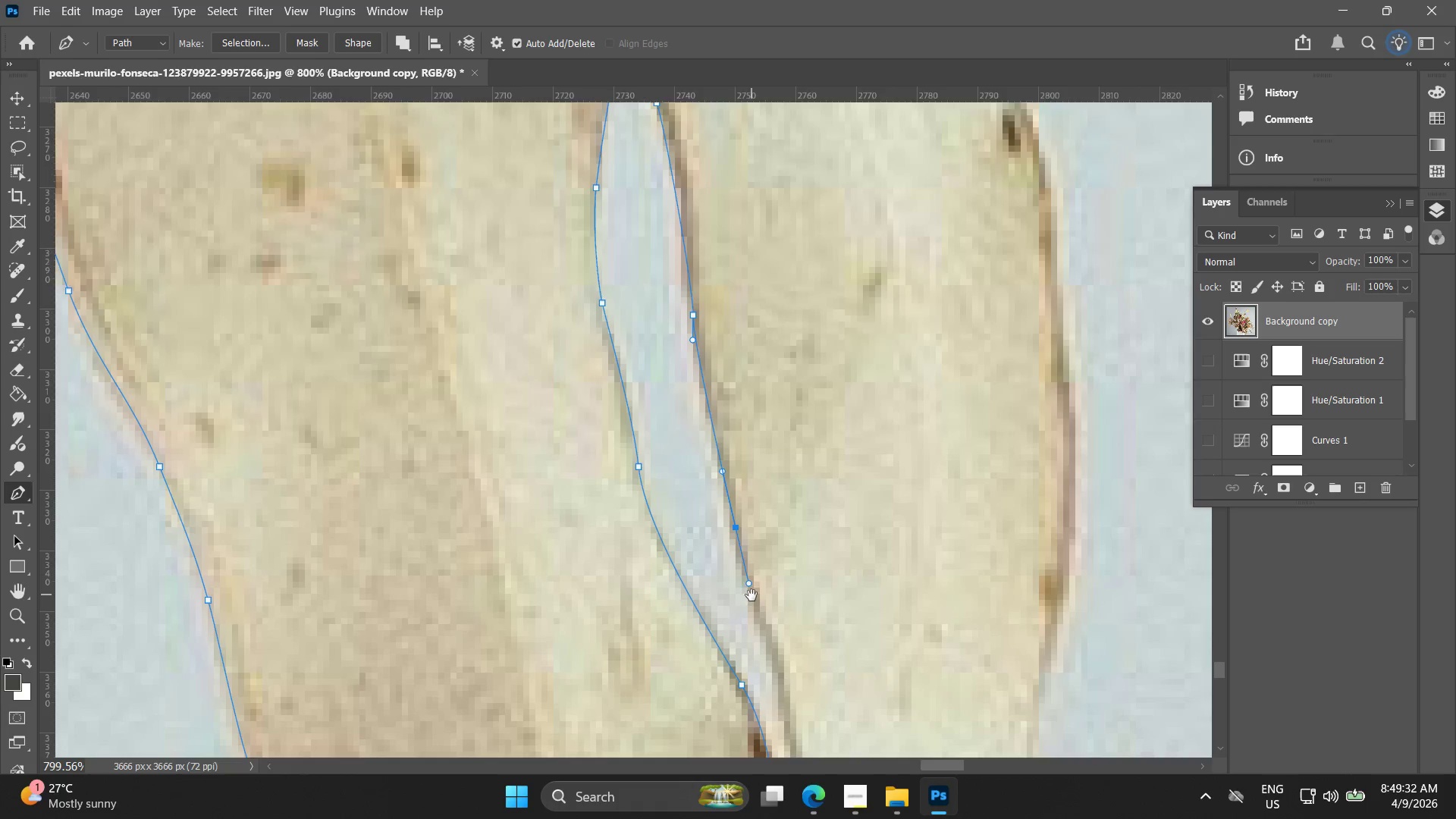 
hold_key(key=Space, duration=0.44)
 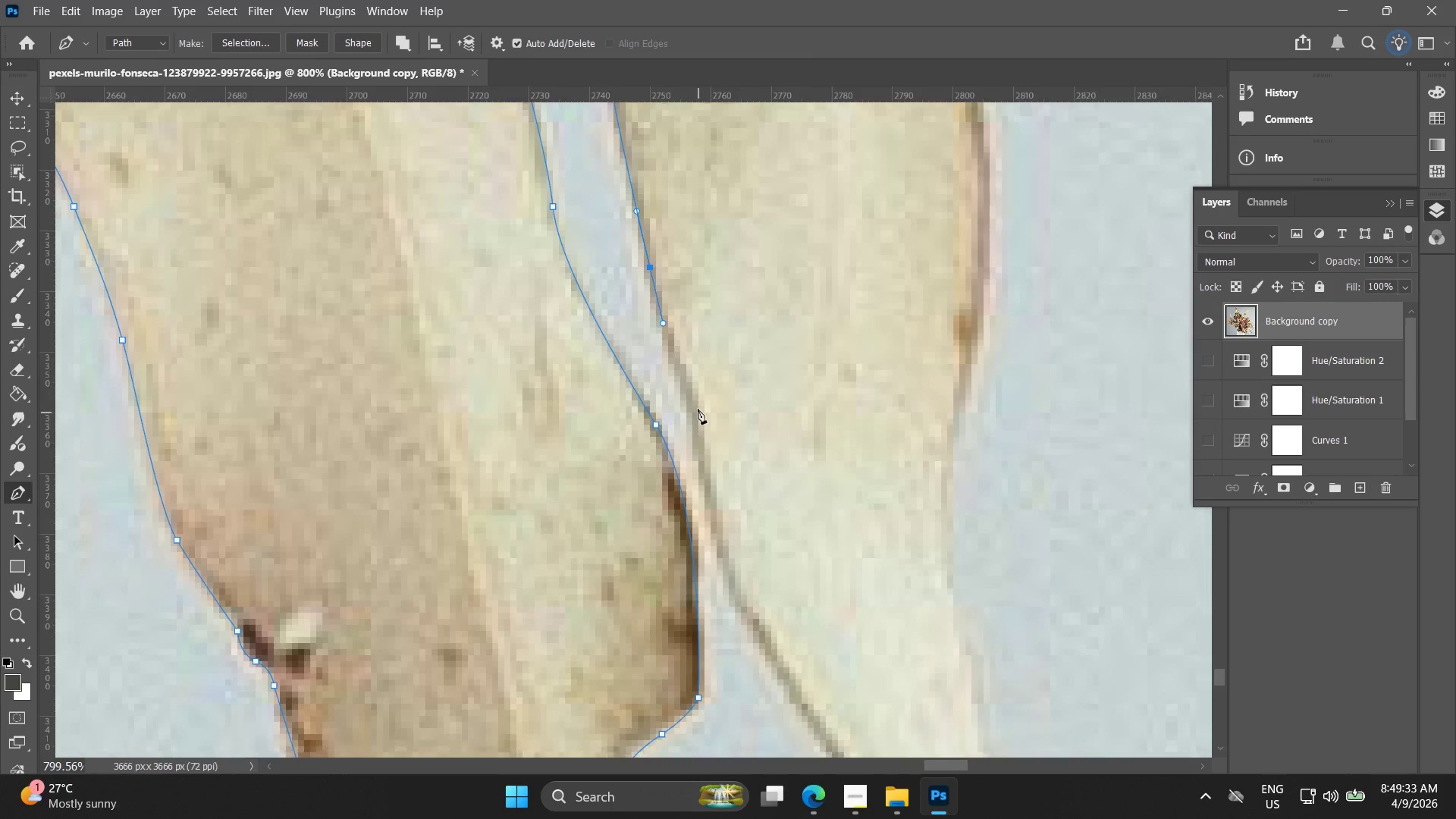 
left_click_drag(start_coordinate=[752, 557], to_coordinate=[695, 372])
 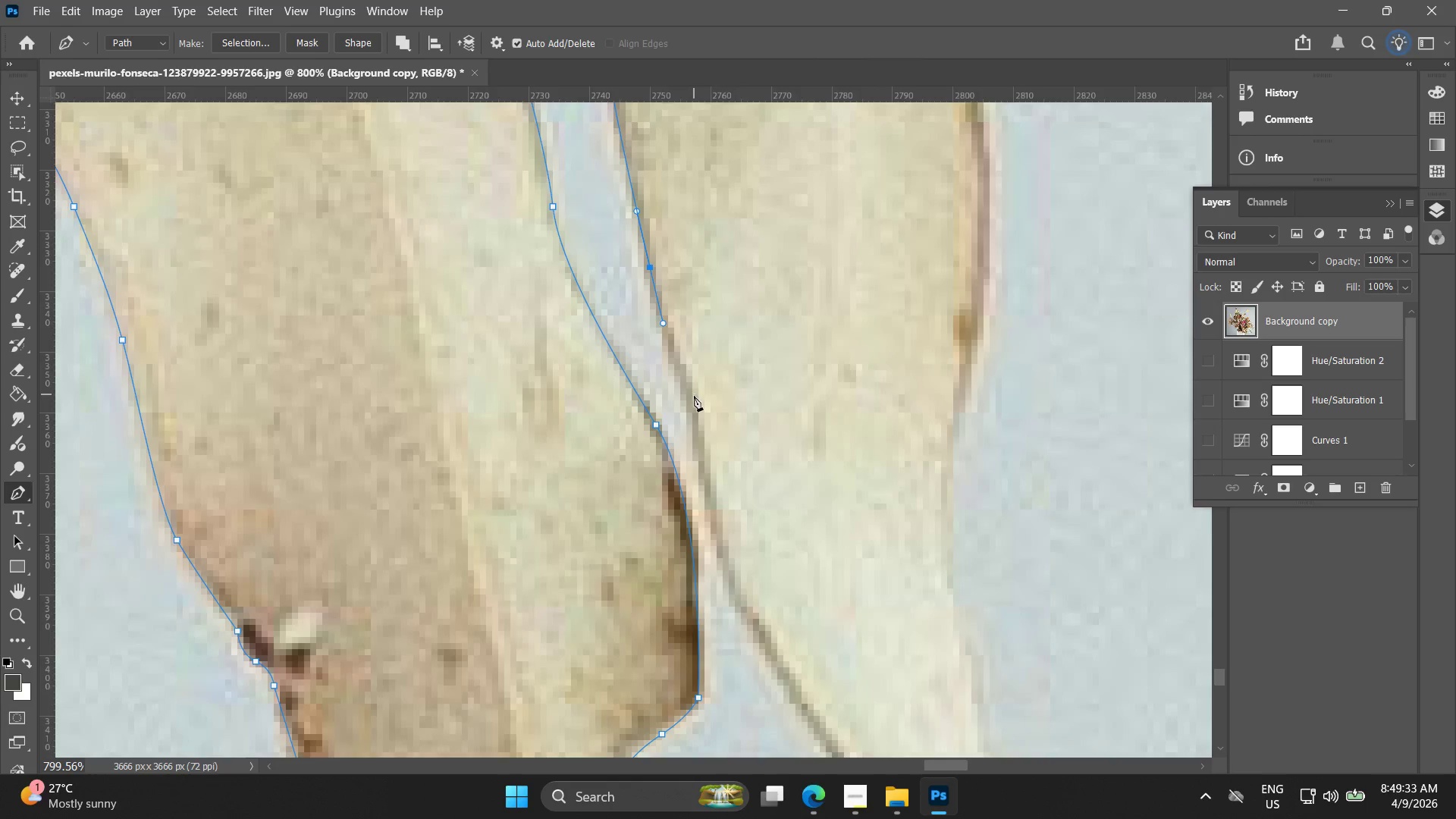 
left_click_drag(start_coordinate=[695, 421], to_coordinate=[699, 469])
 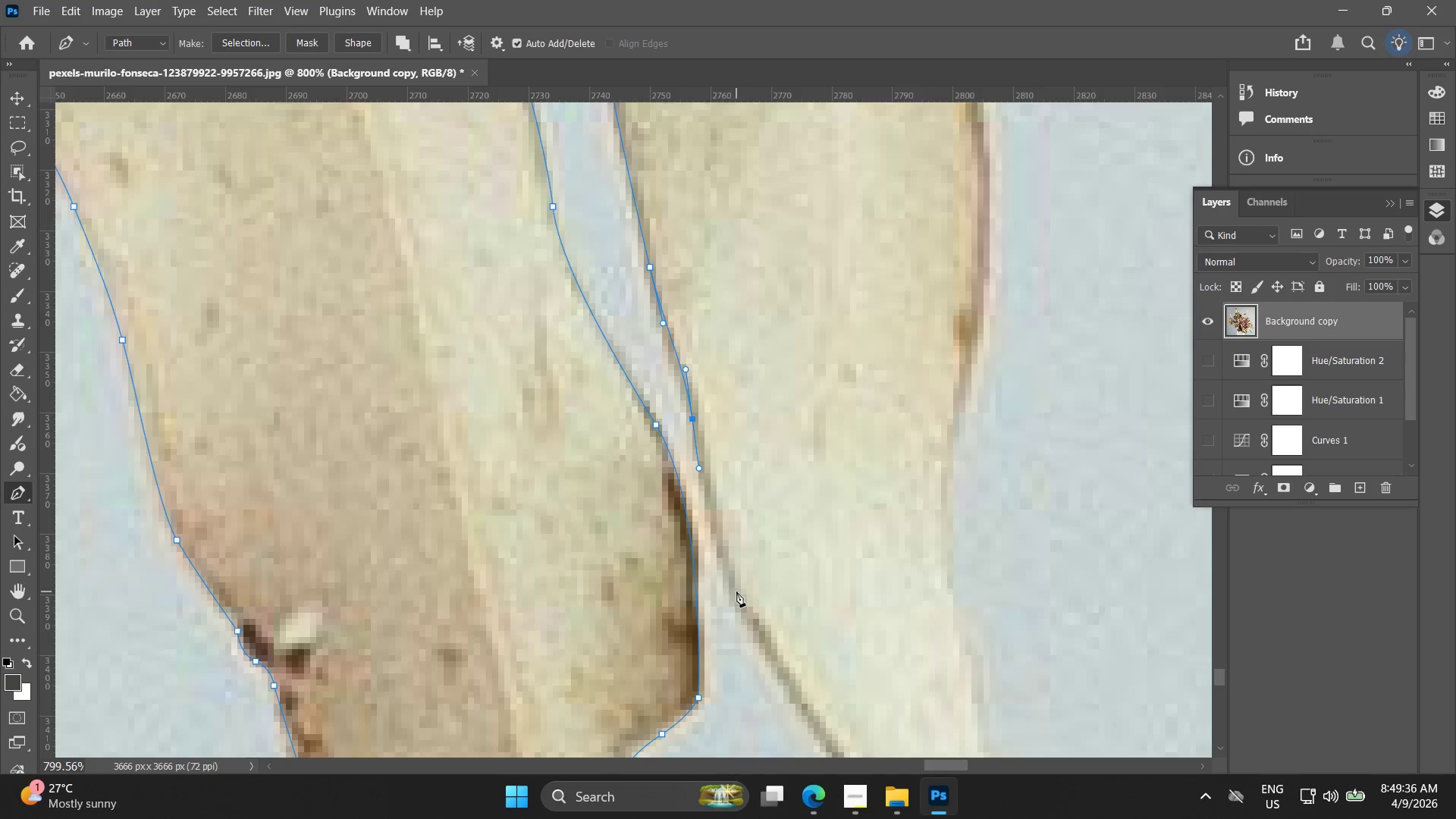 
left_click_drag(start_coordinate=[734, 597], to_coordinate=[761, 641])
 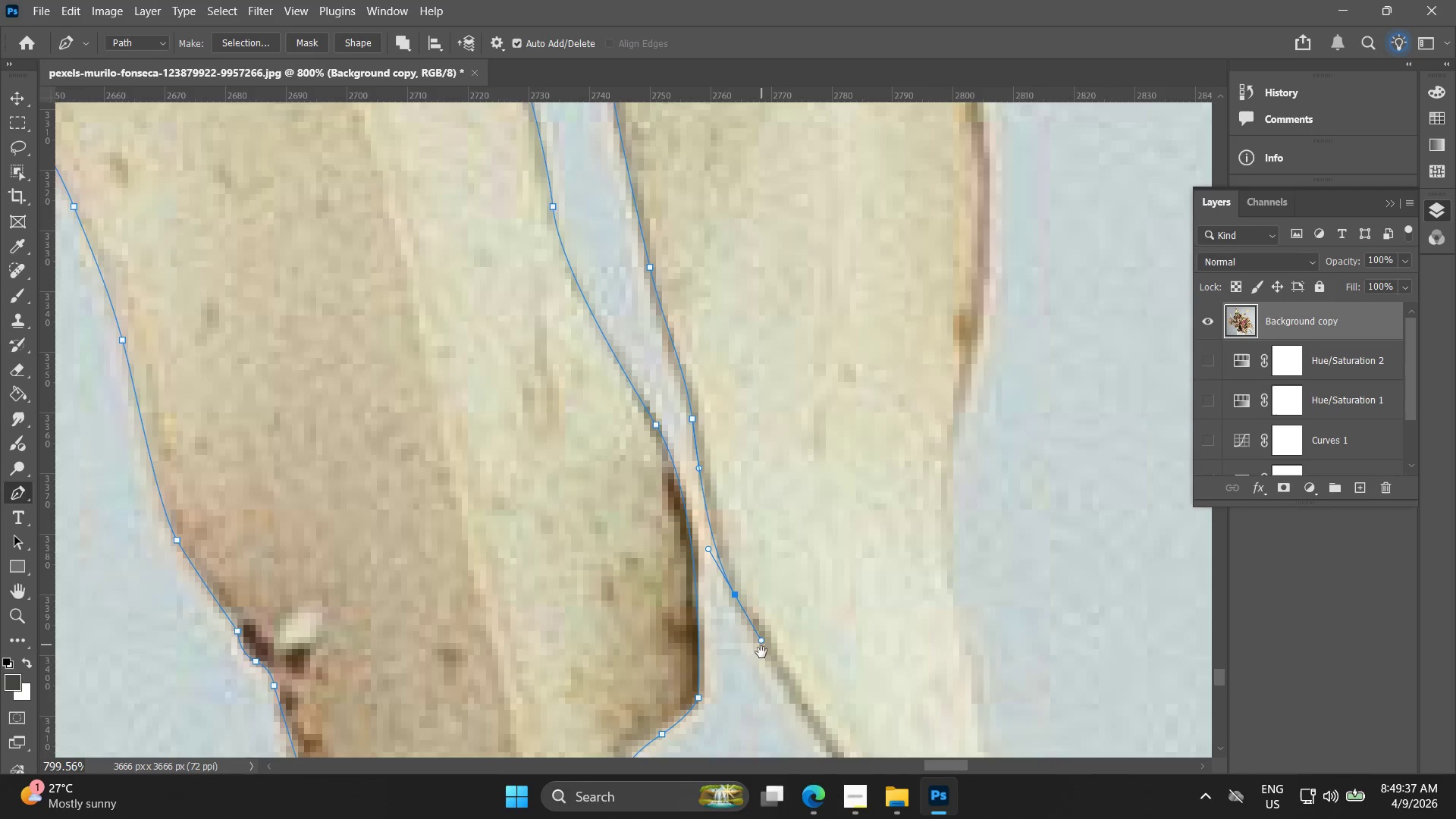 
hold_key(key=Space, duration=0.58)
 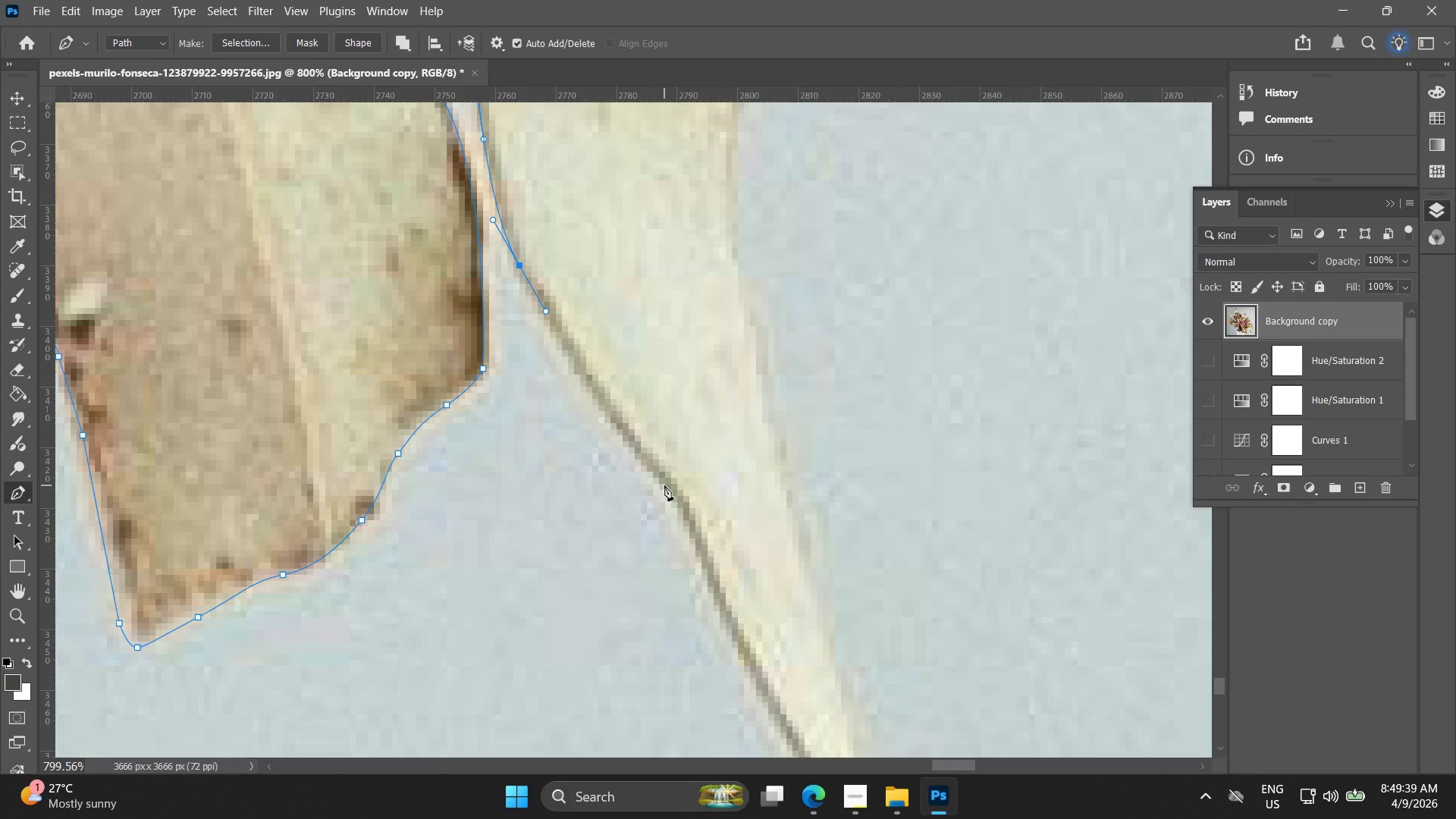 
left_click_drag(start_coordinate=[753, 636], to_coordinate=[538, 307])
 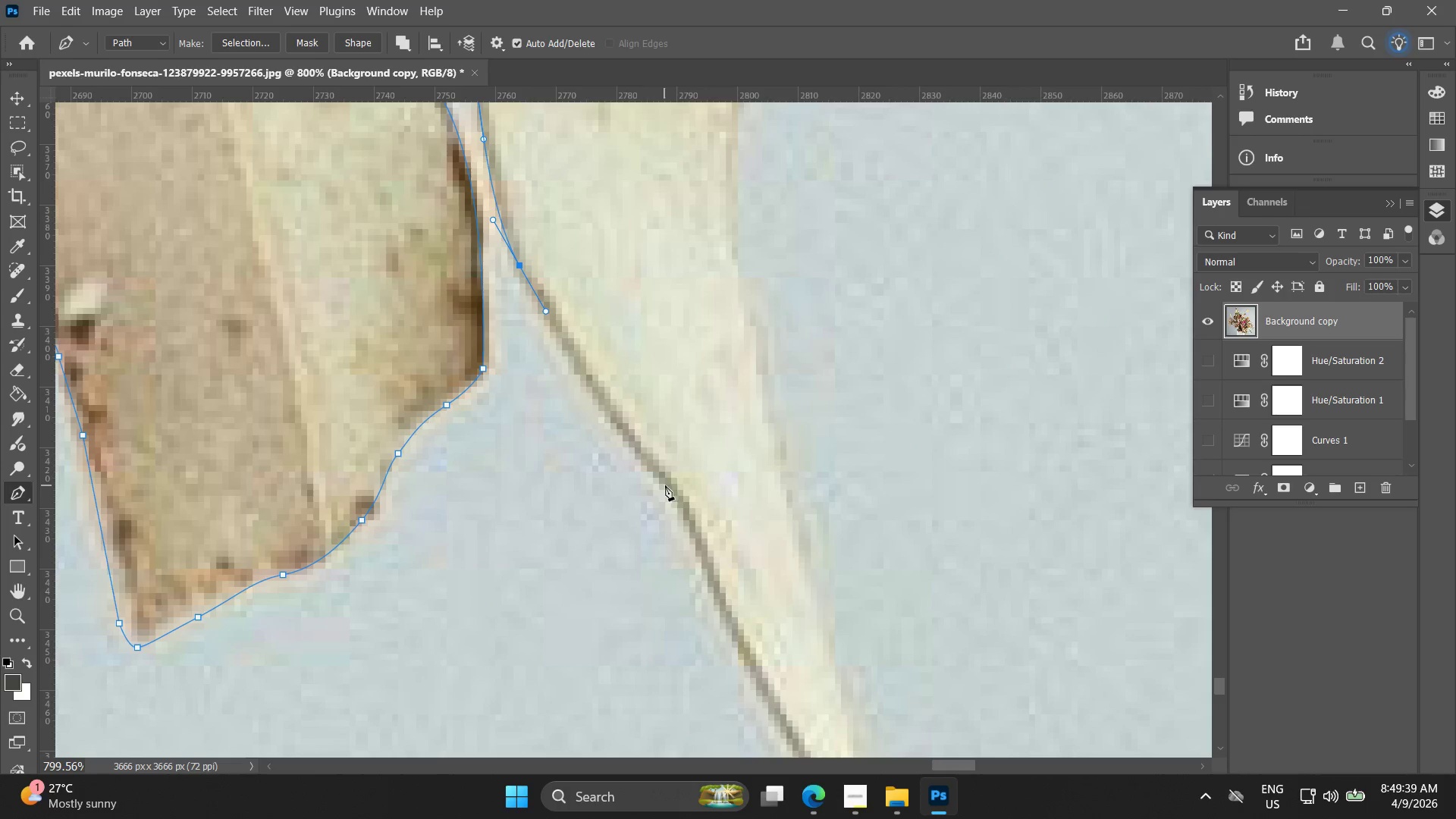 
left_click_drag(start_coordinate=[677, 502], to_coordinate=[693, 526])
 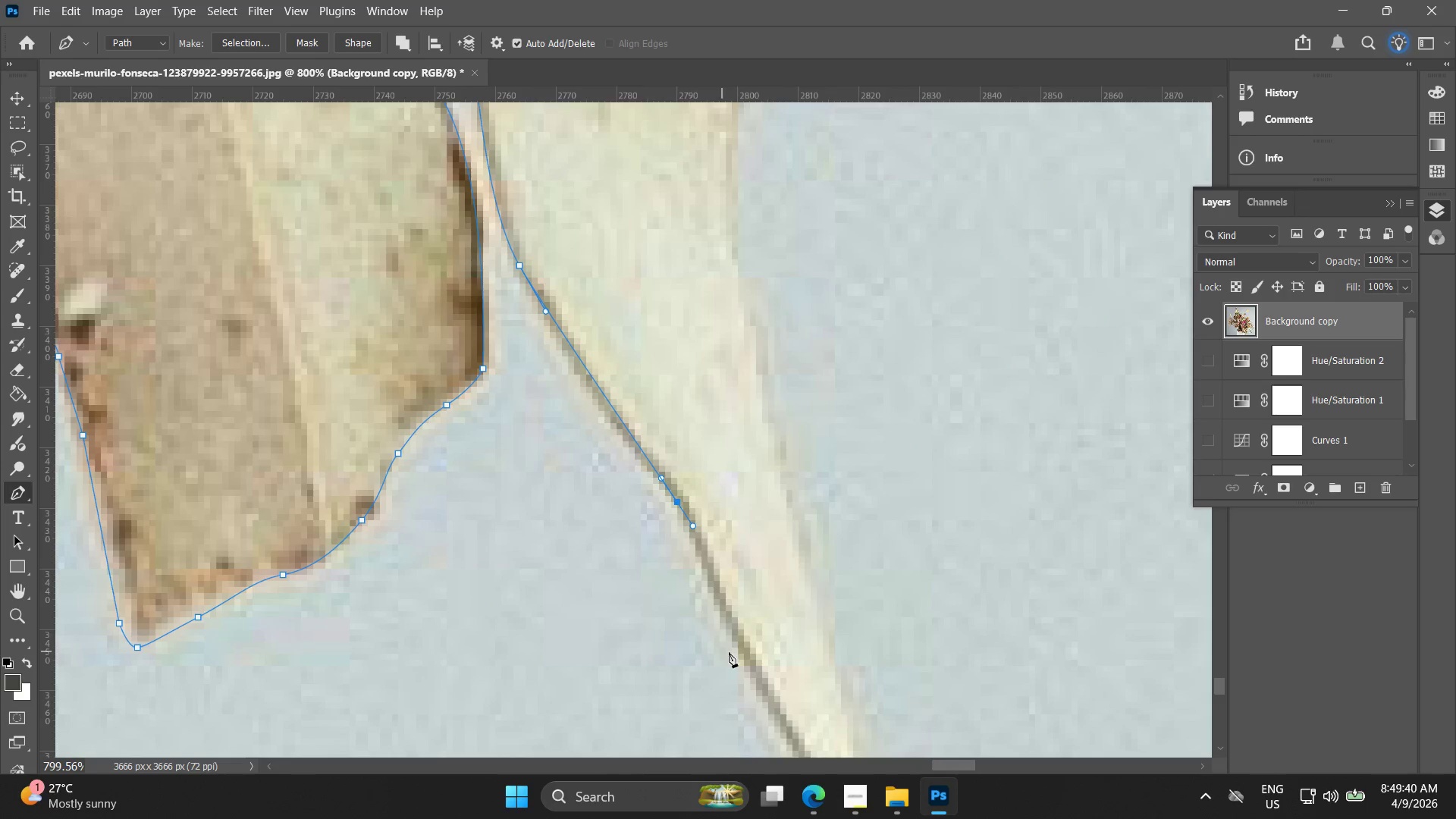 
hold_key(key=Space, duration=0.48)
 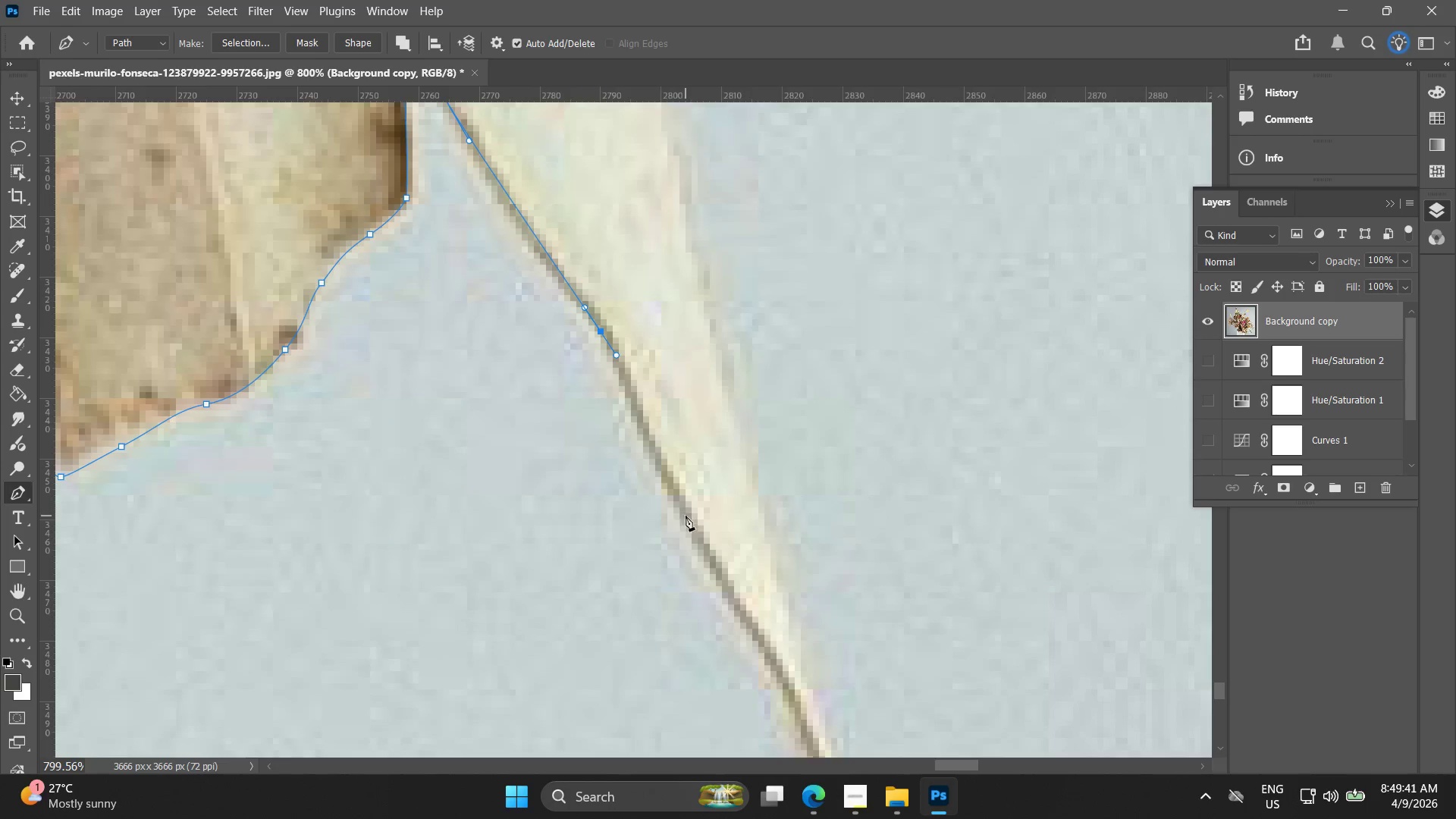 
left_click_drag(start_coordinate=[721, 583], to_coordinate=[645, 413])
 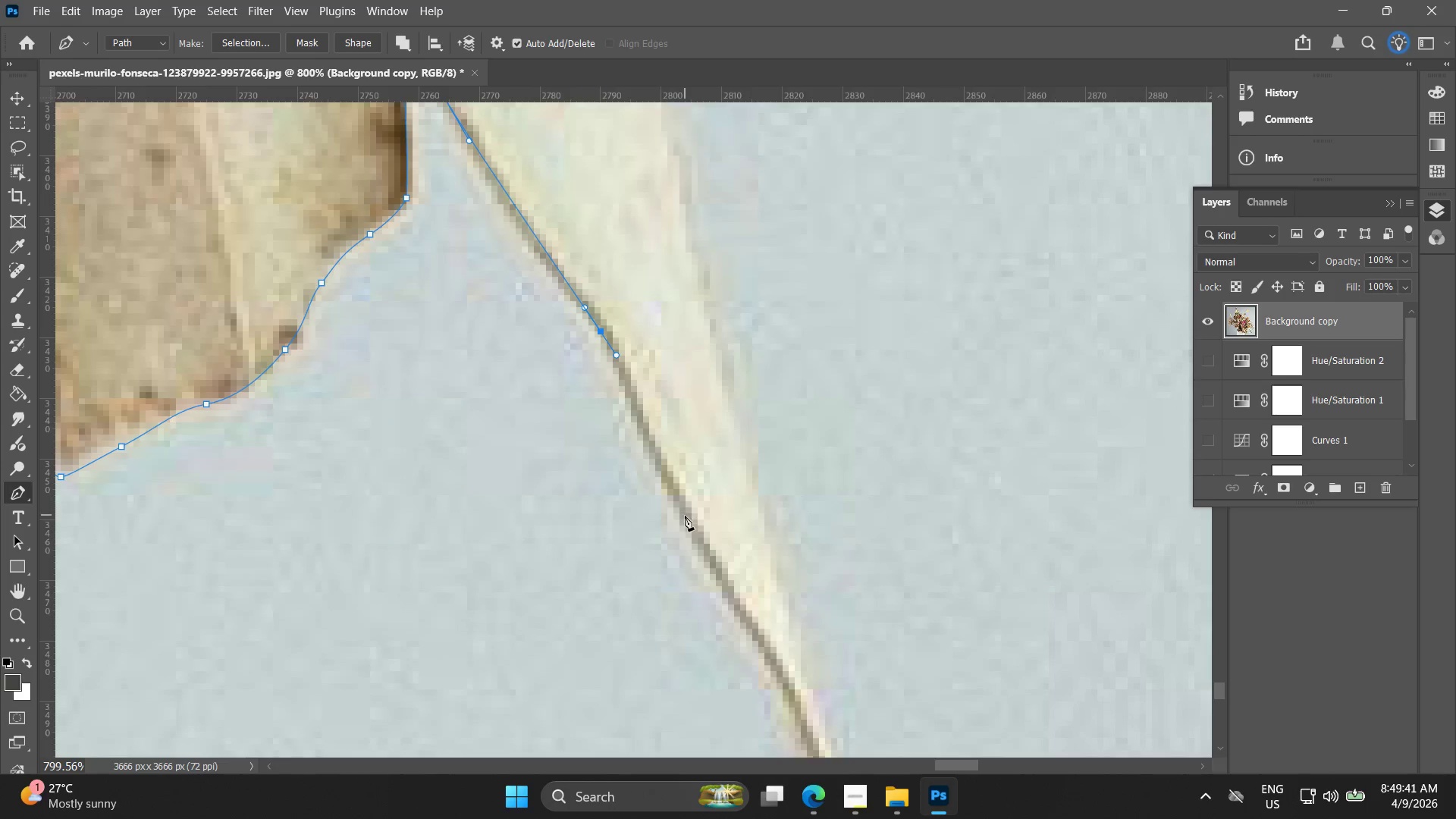 
left_click_drag(start_coordinate=[689, 522], to_coordinate=[702, 546])
 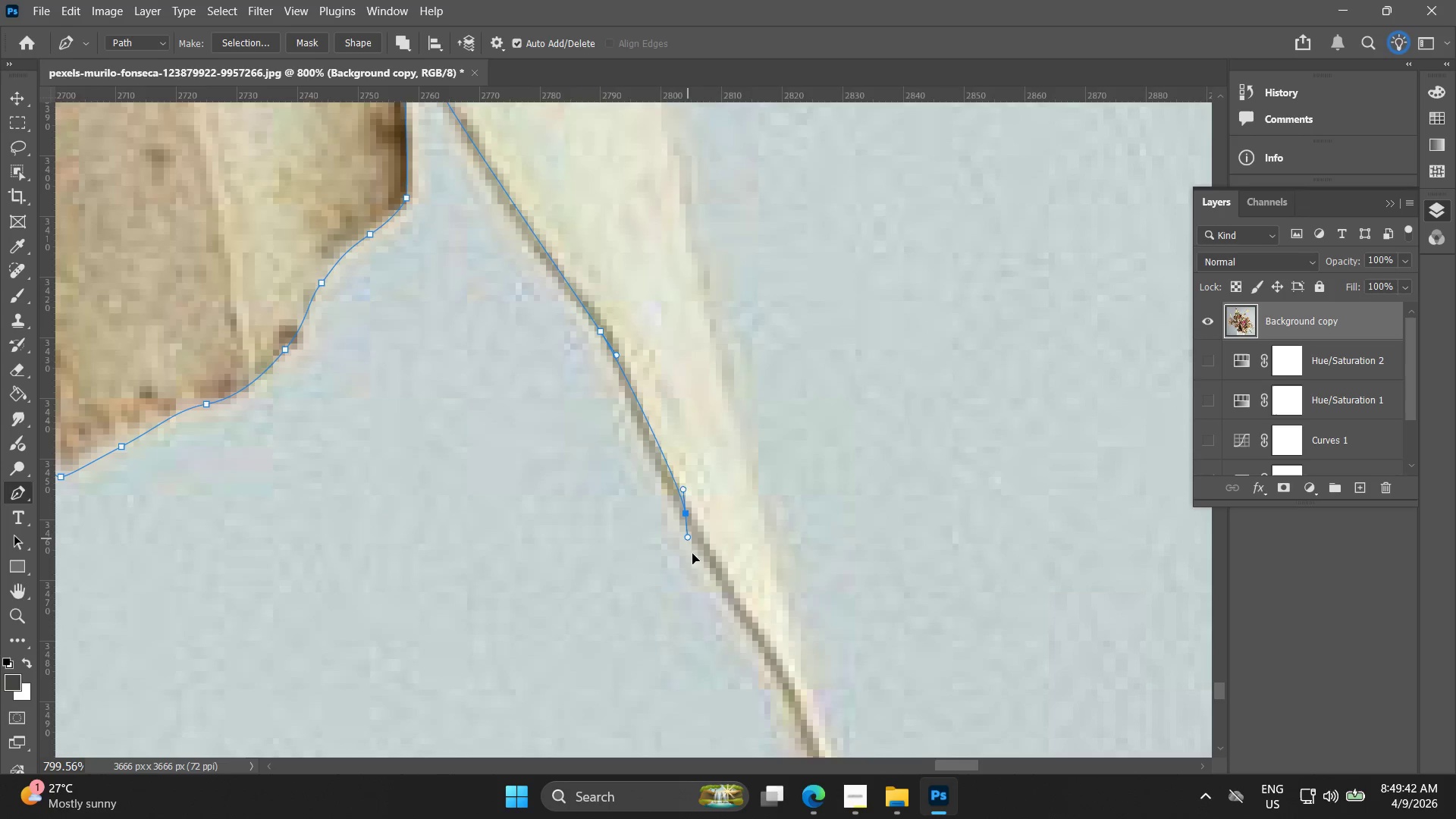 
key(Control+ControlLeft)
 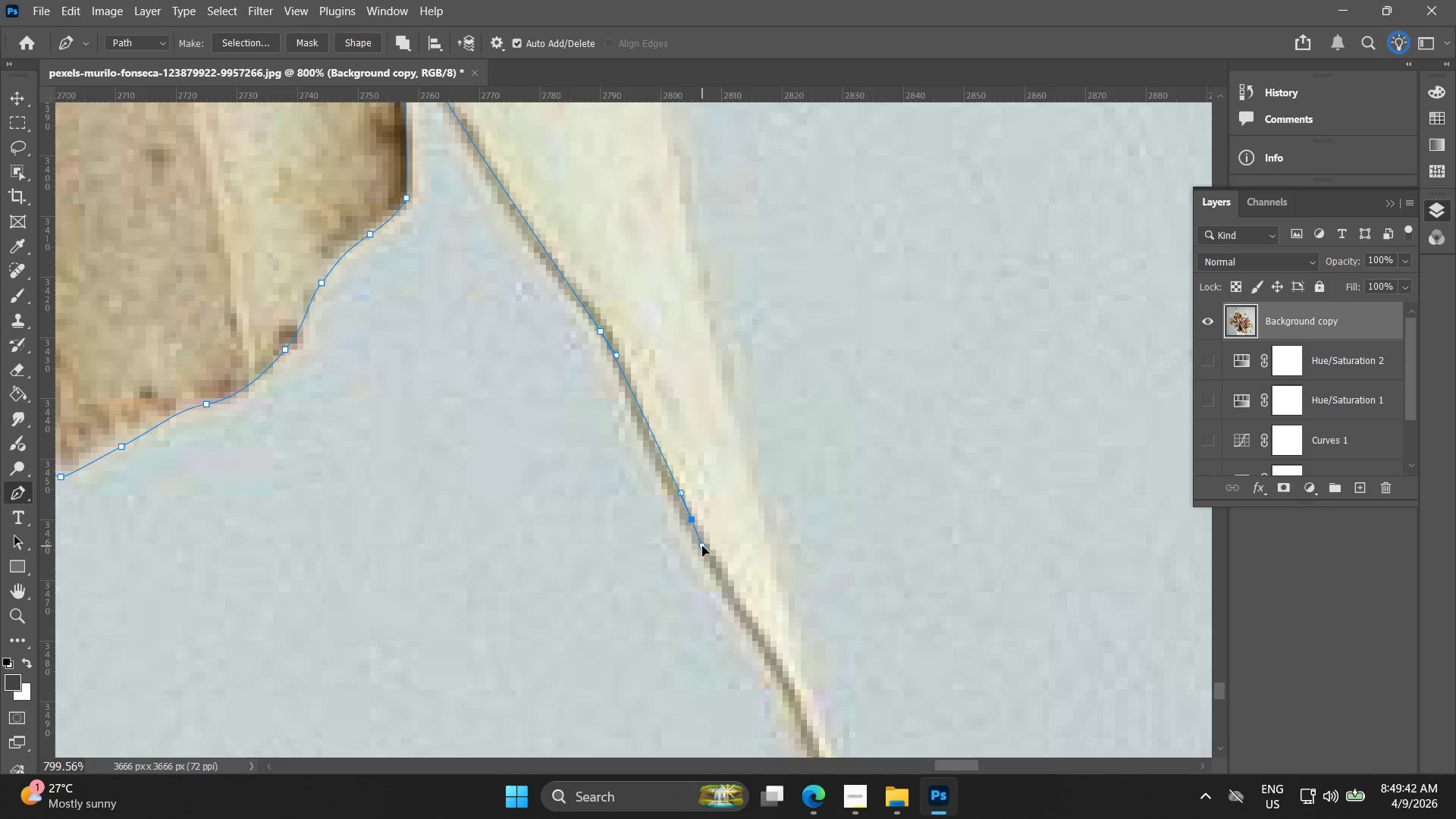 
key(Control+Z)
 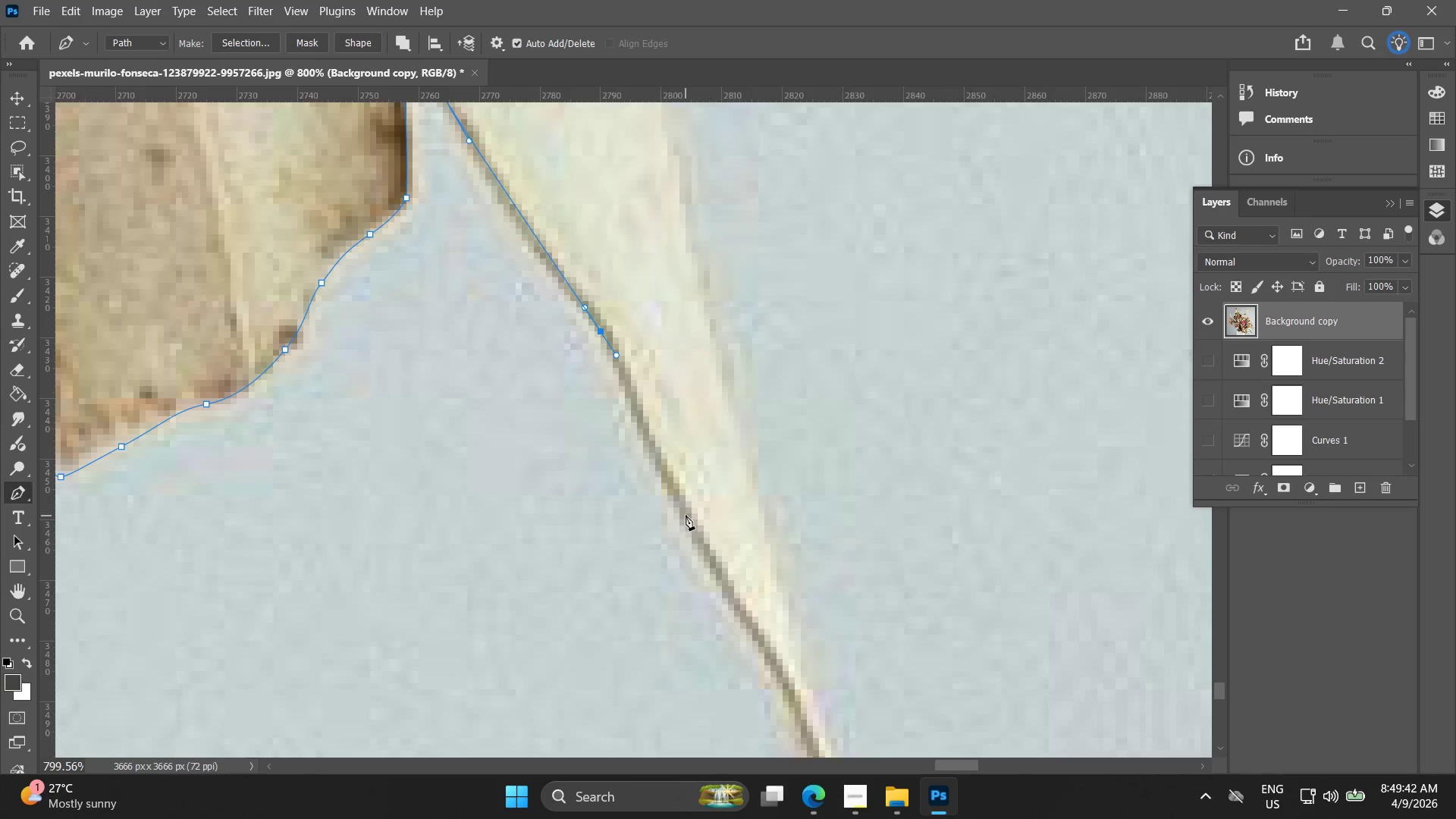 
left_click_drag(start_coordinate=[686, 515], to_coordinate=[698, 563])
 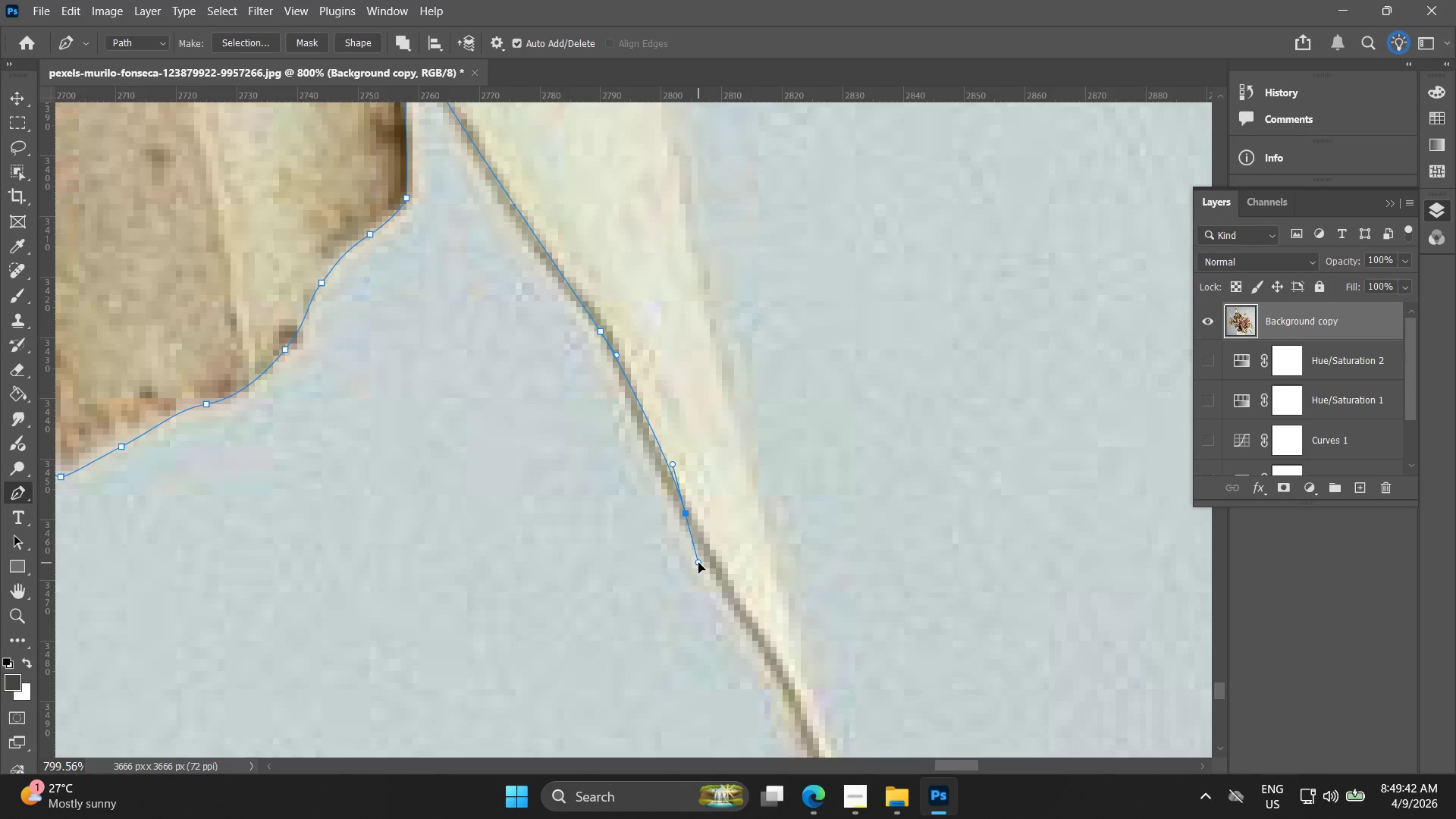 
key(Control+ControlLeft)
 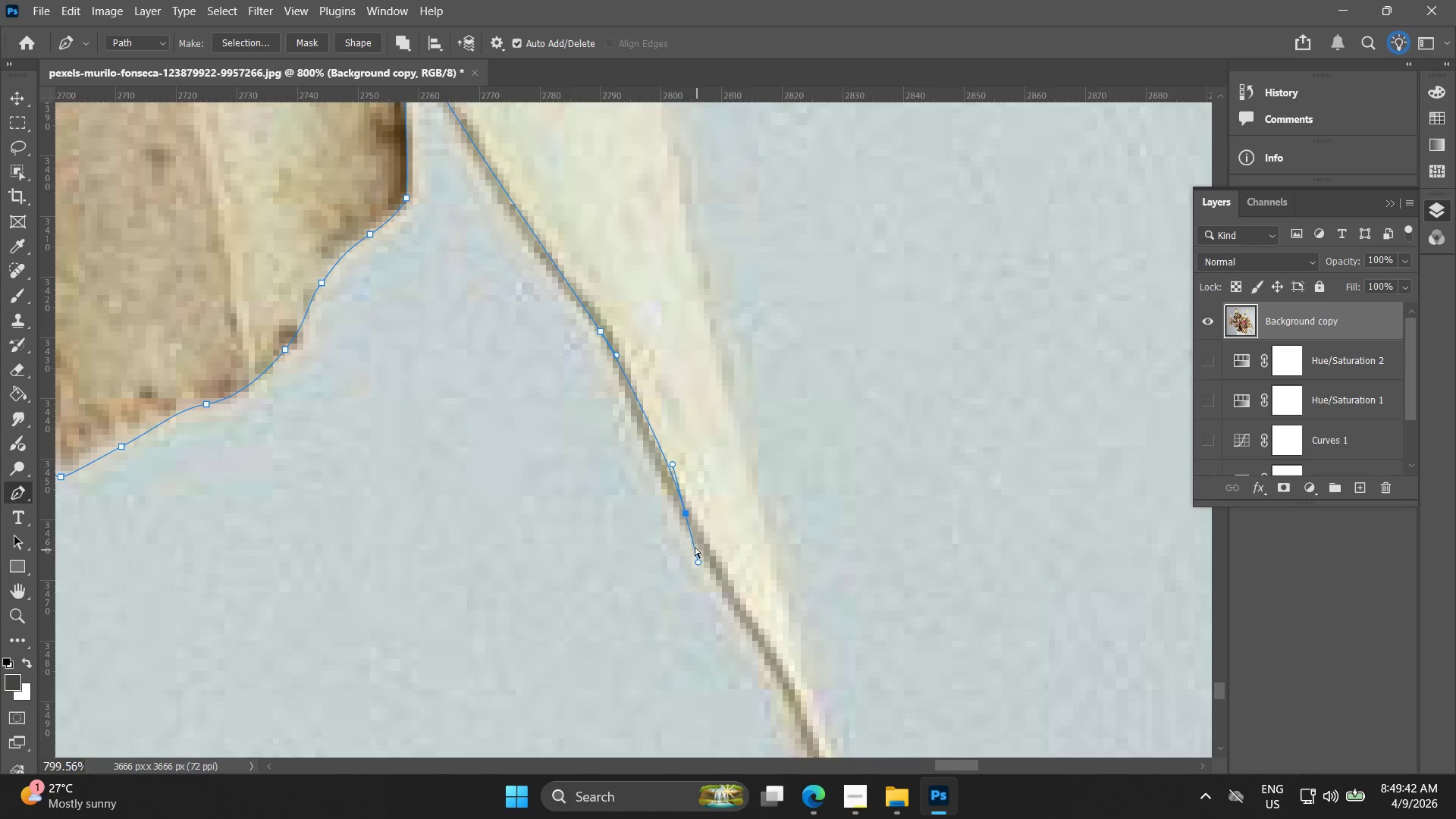 
key(Control+Z)
 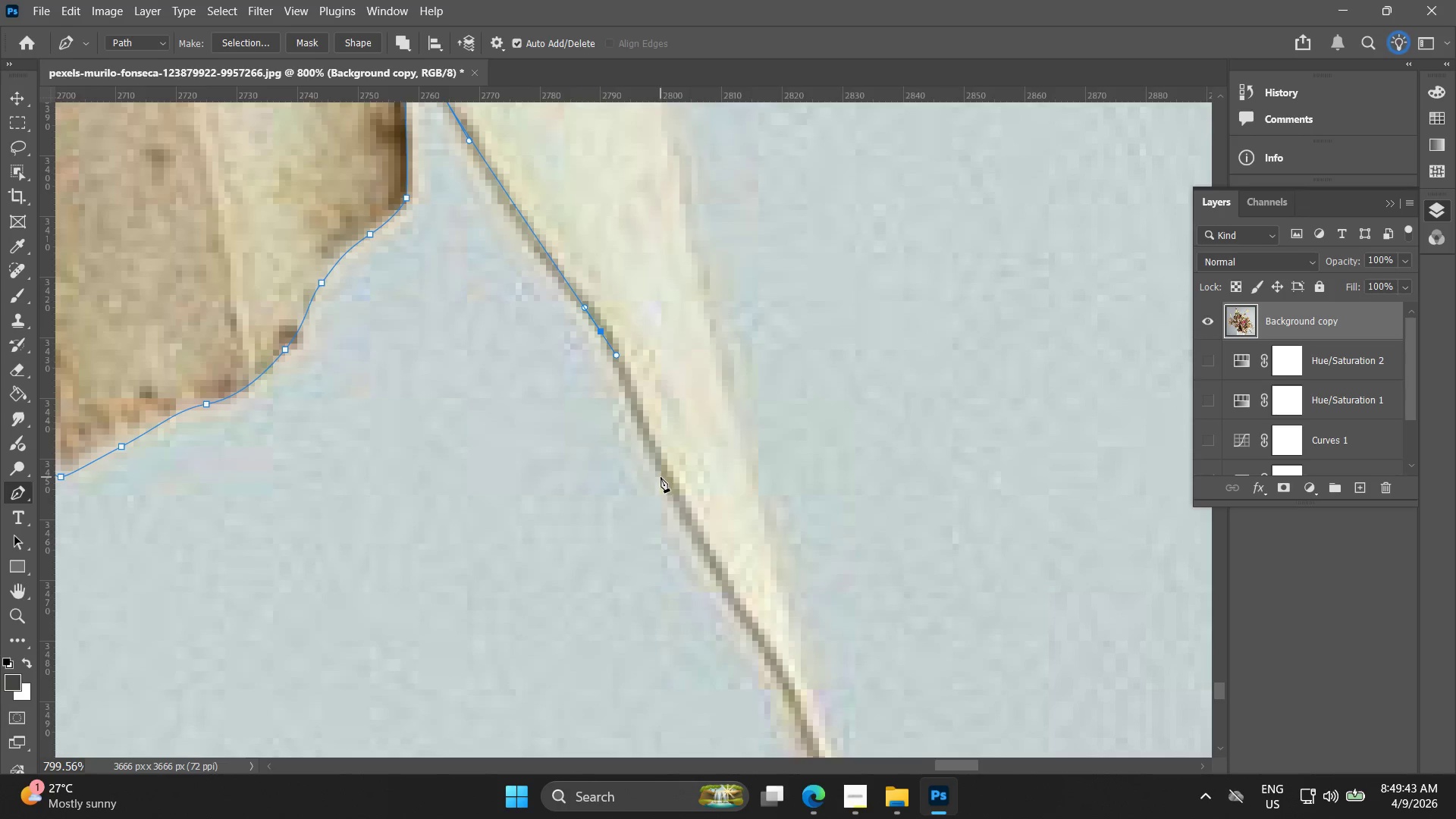 
left_click_drag(start_coordinate=[657, 480], to_coordinate=[672, 500])
 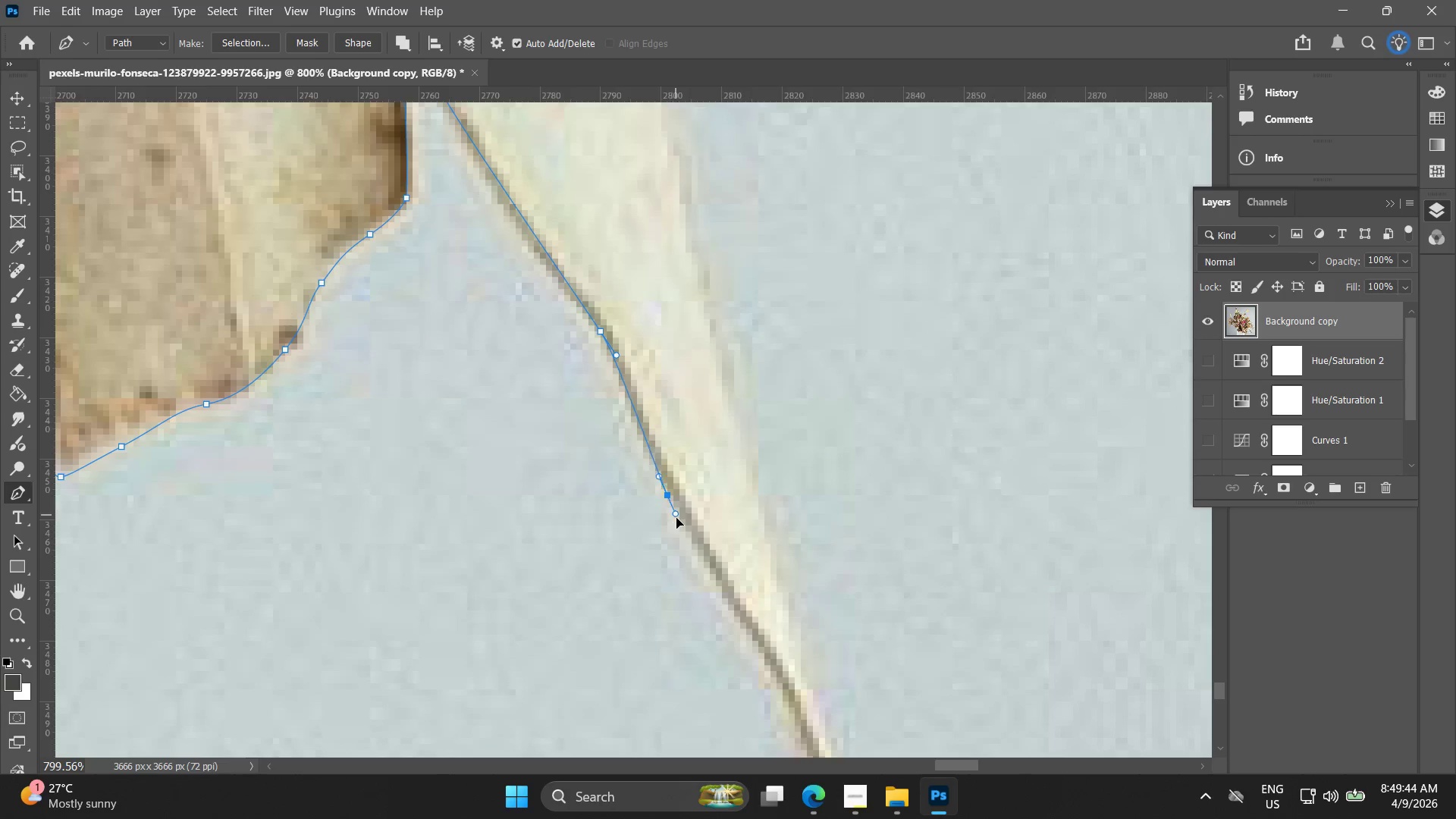 
key(Control+ControlLeft)
 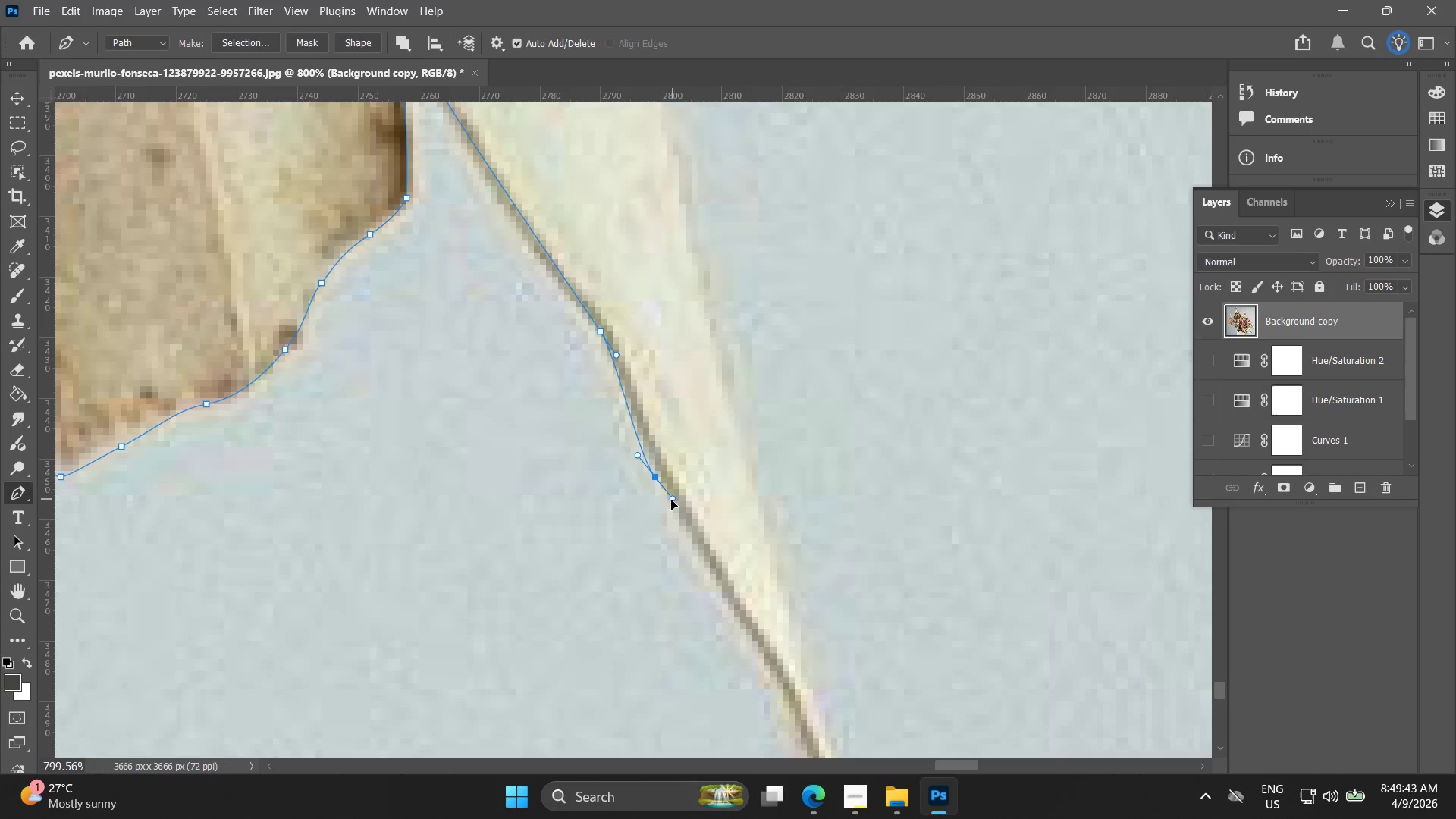 
key(Control+Z)
 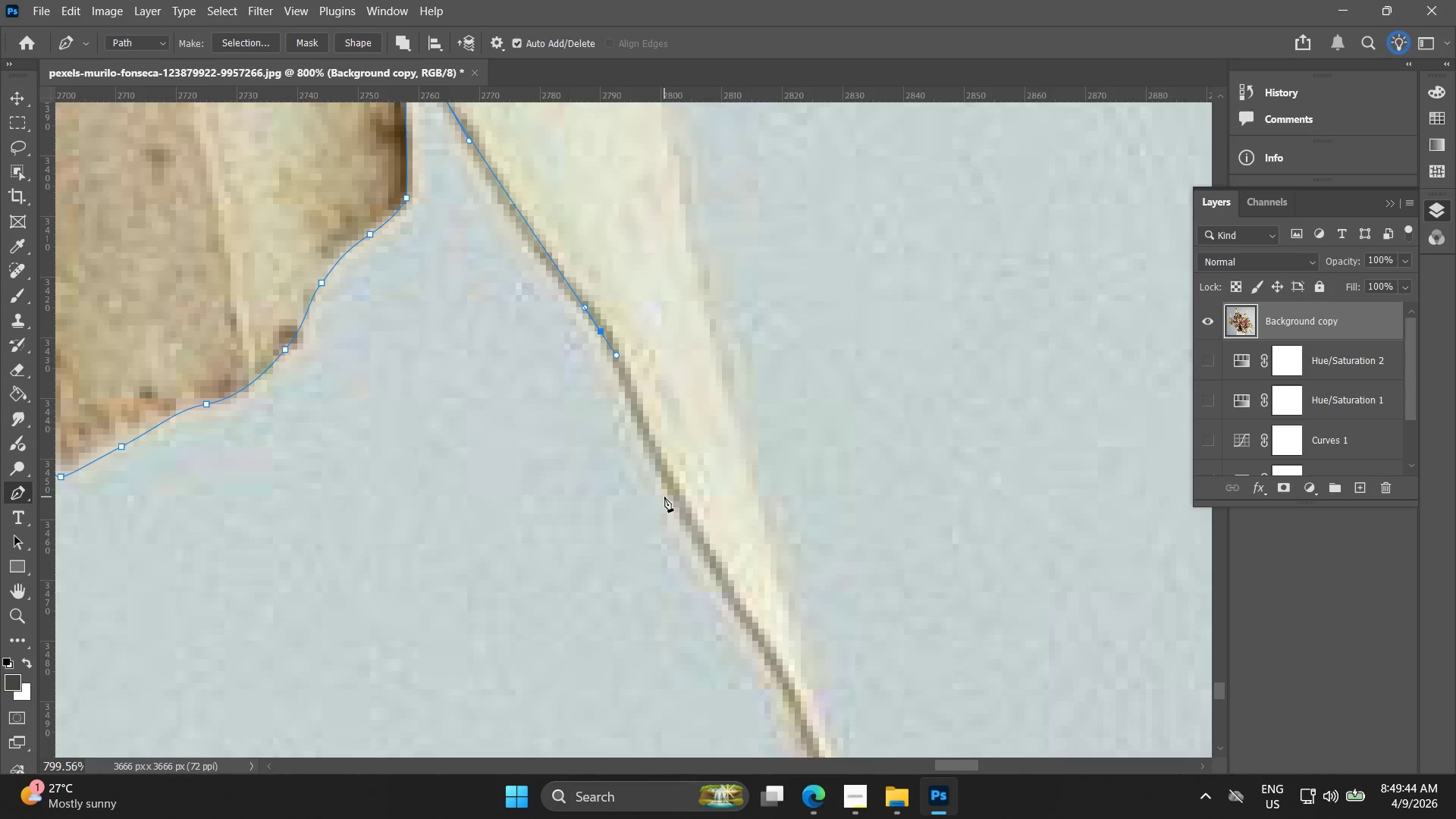 
left_click_drag(start_coordinate=[666, 498], to_coordinate=[692, 542])
 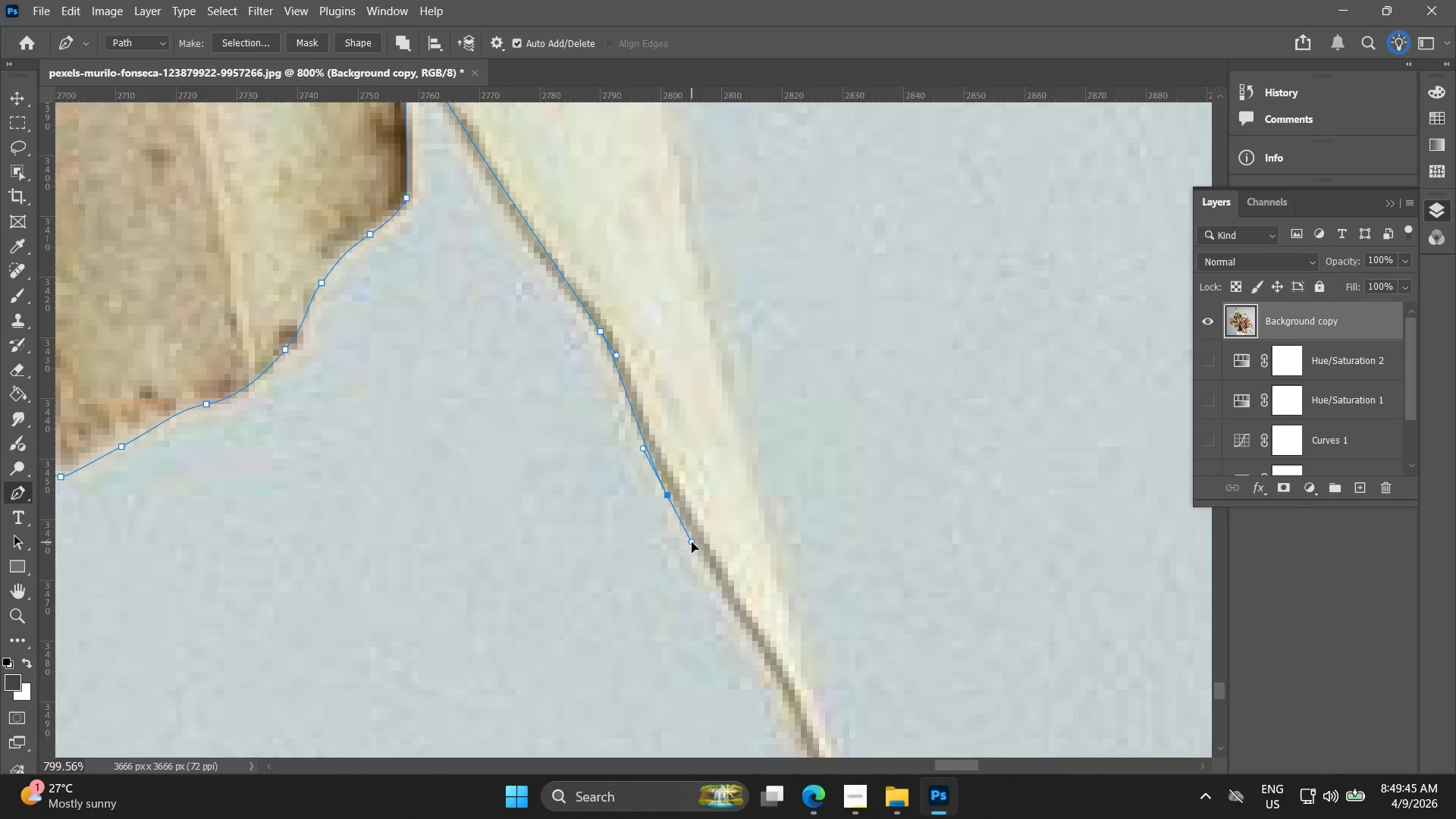 
hold_key(key=Space, duration=0.5)
 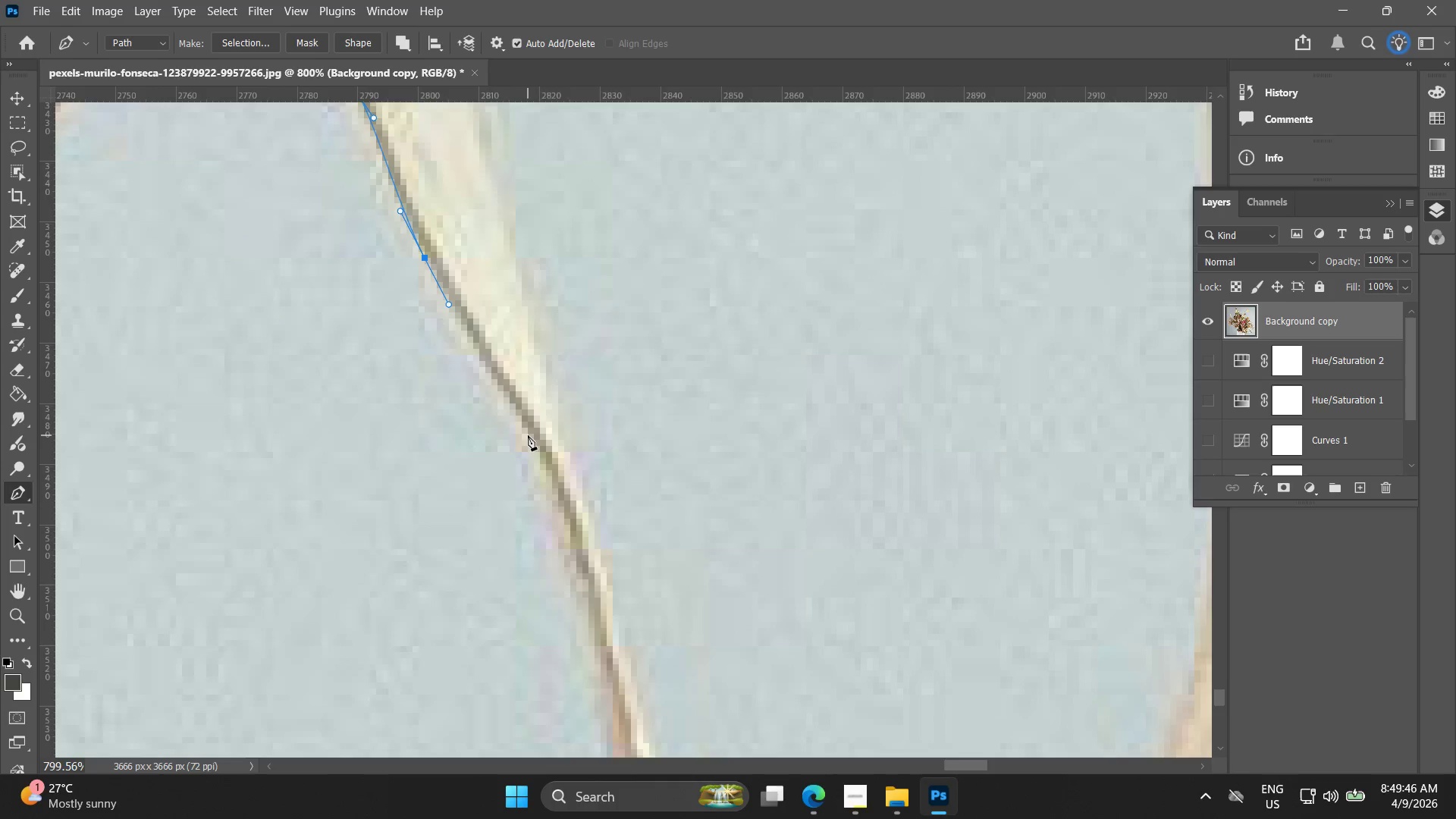 
left_click_drag(start_coordinate=[731, 572], to_coordinate=[488, 334])
 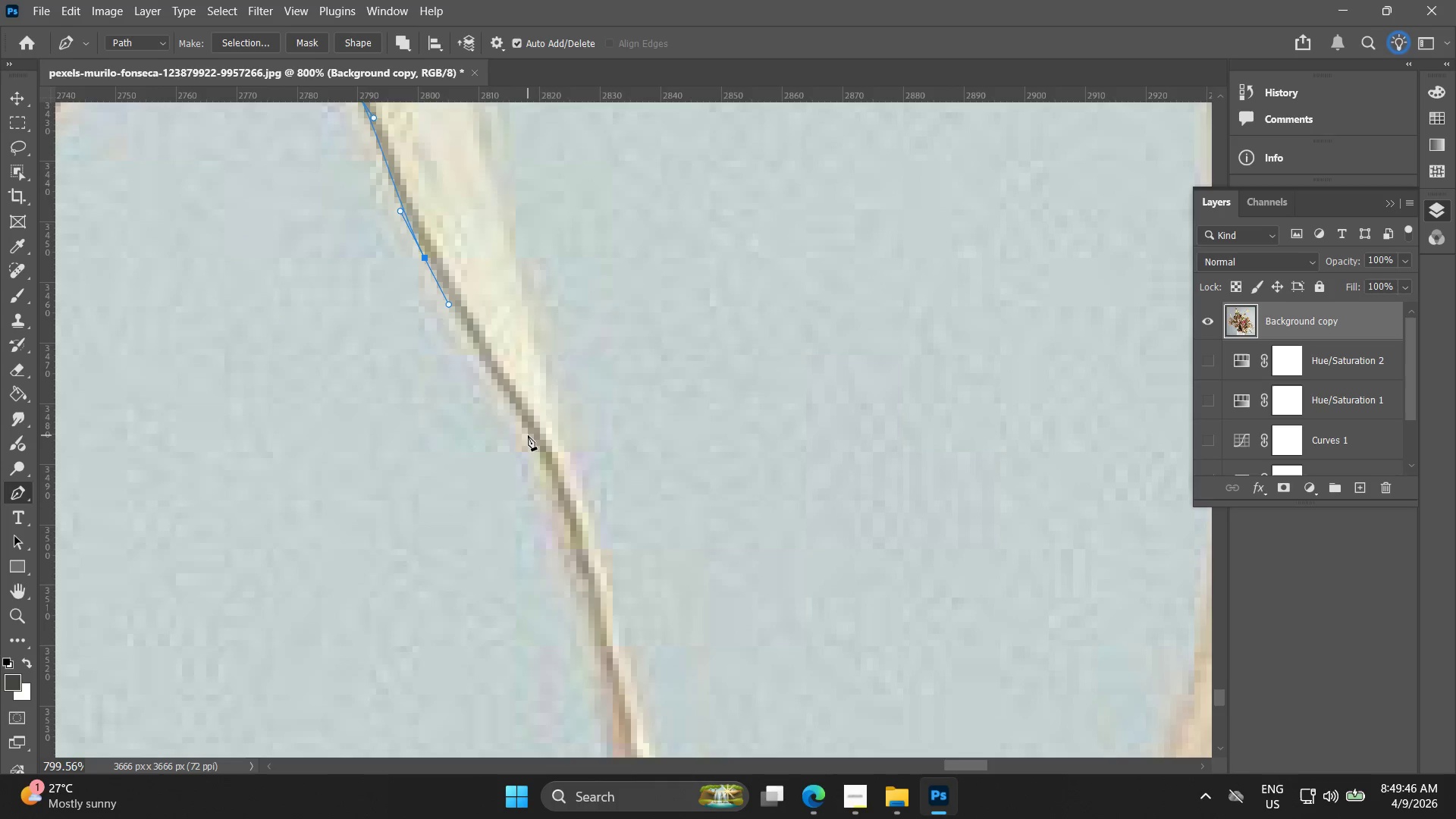 
left_click_drag(start_coordinate=[534, 442], to_coordinate=[548, 469])
 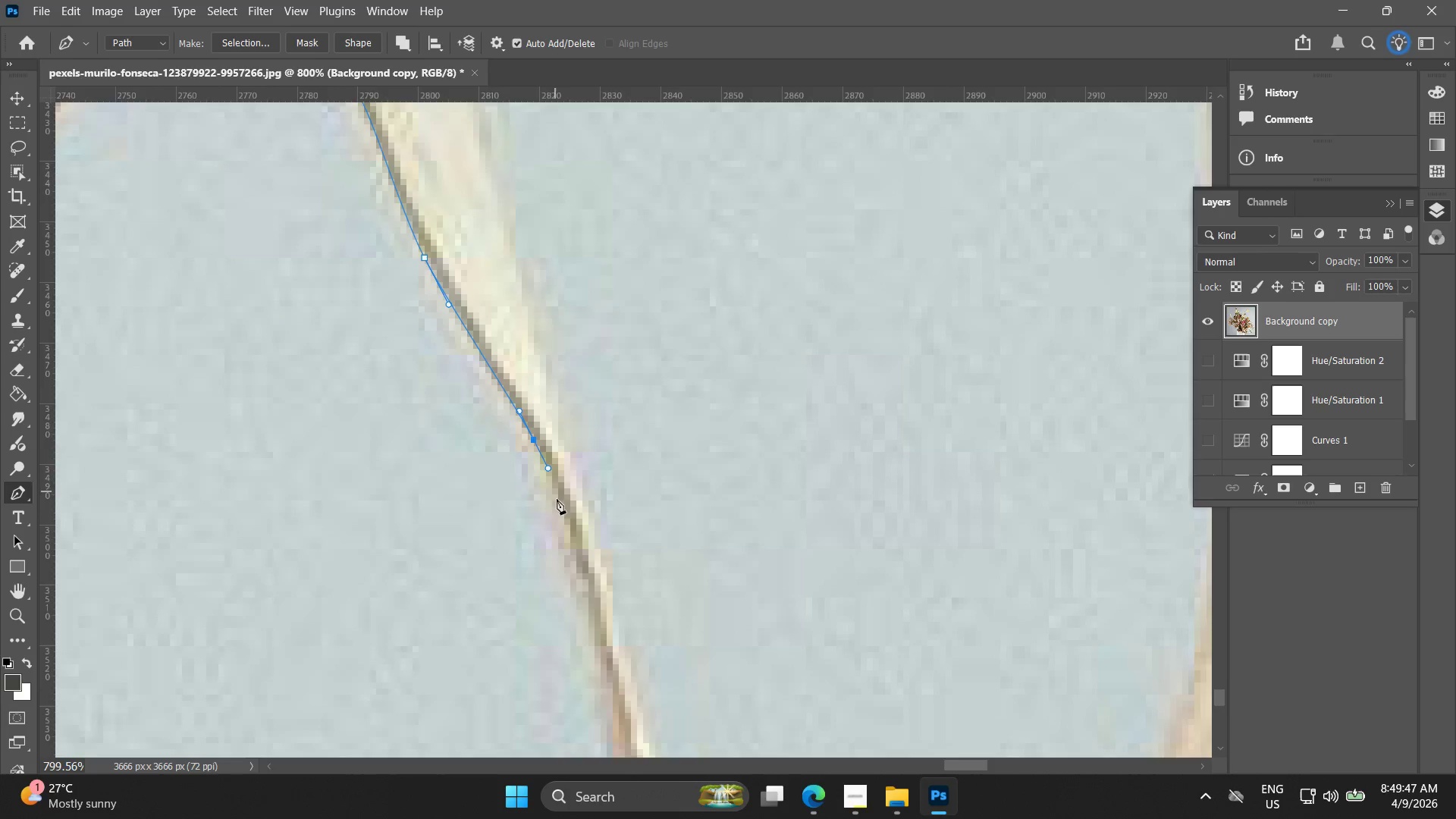 
hold_key(key=Space, duration=0.44)
 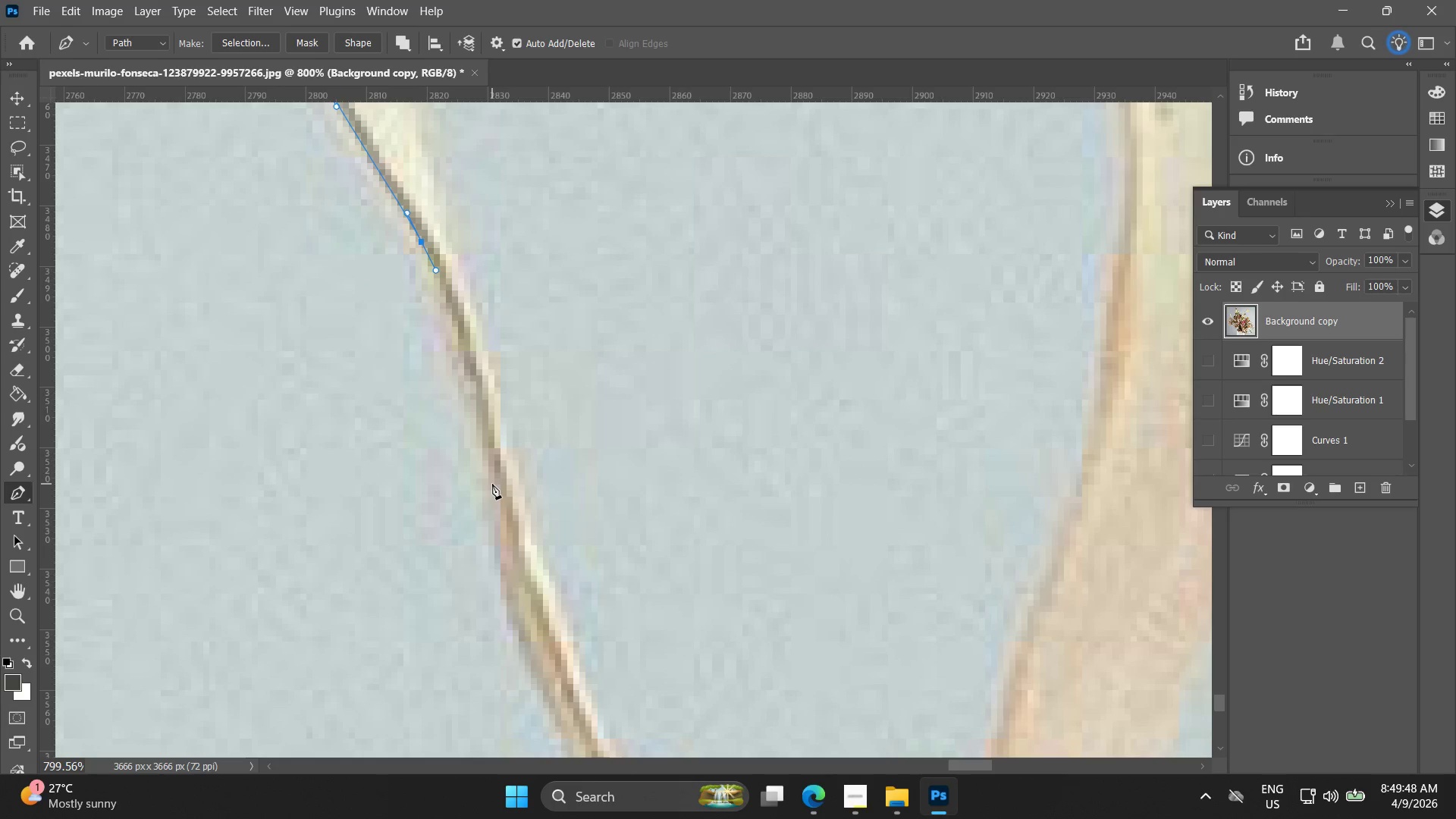 
left_click_drag(start_coordinate=[557, 501], to_coordinate=[444, 303])
 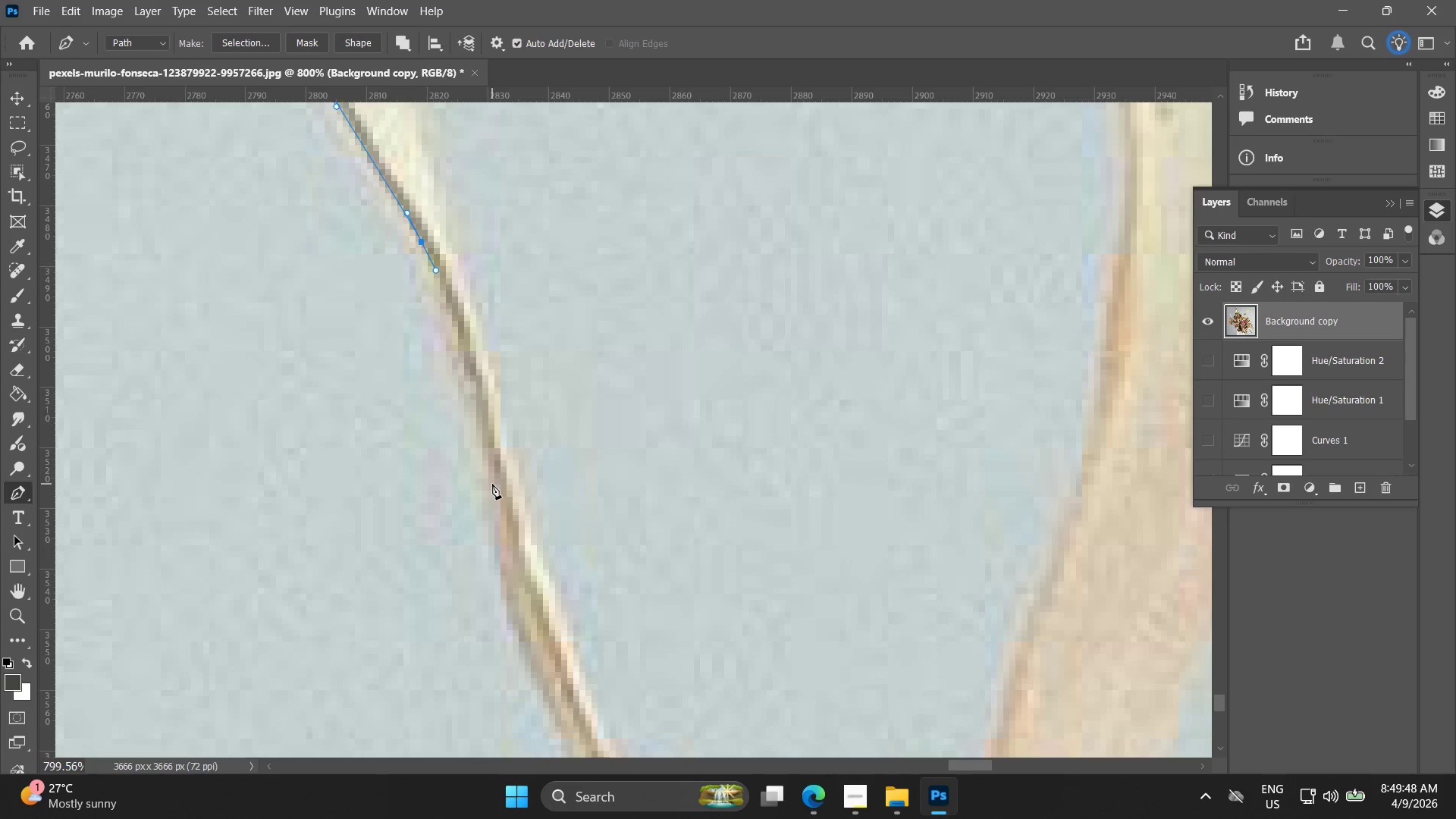 
left_click_drag(start_coordinate=[492, 489], to_coordinate=[498, 526])
 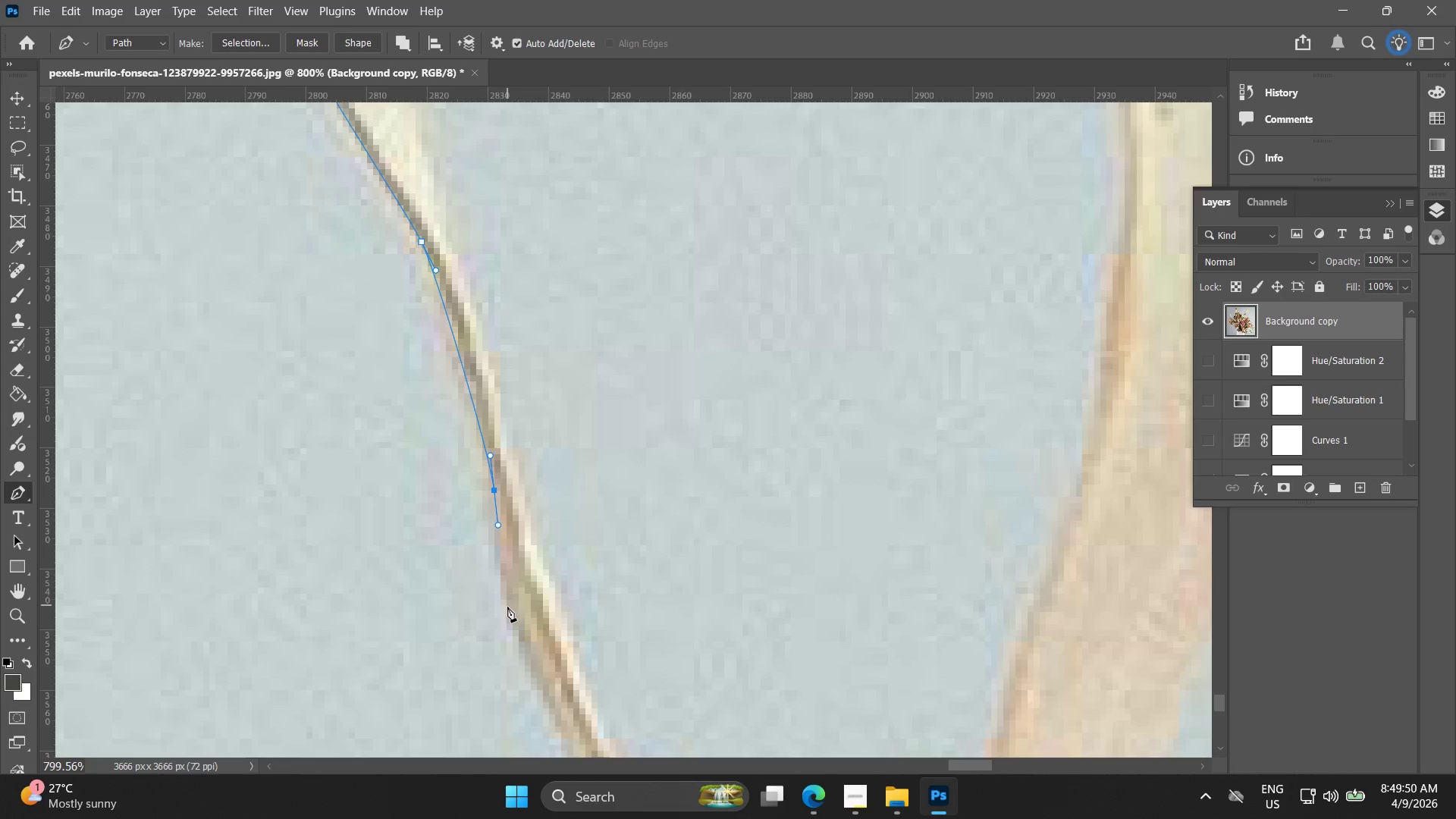 
left_click_drag(start_coordinate=[507, 617], to_coordinate=[517, 642])
 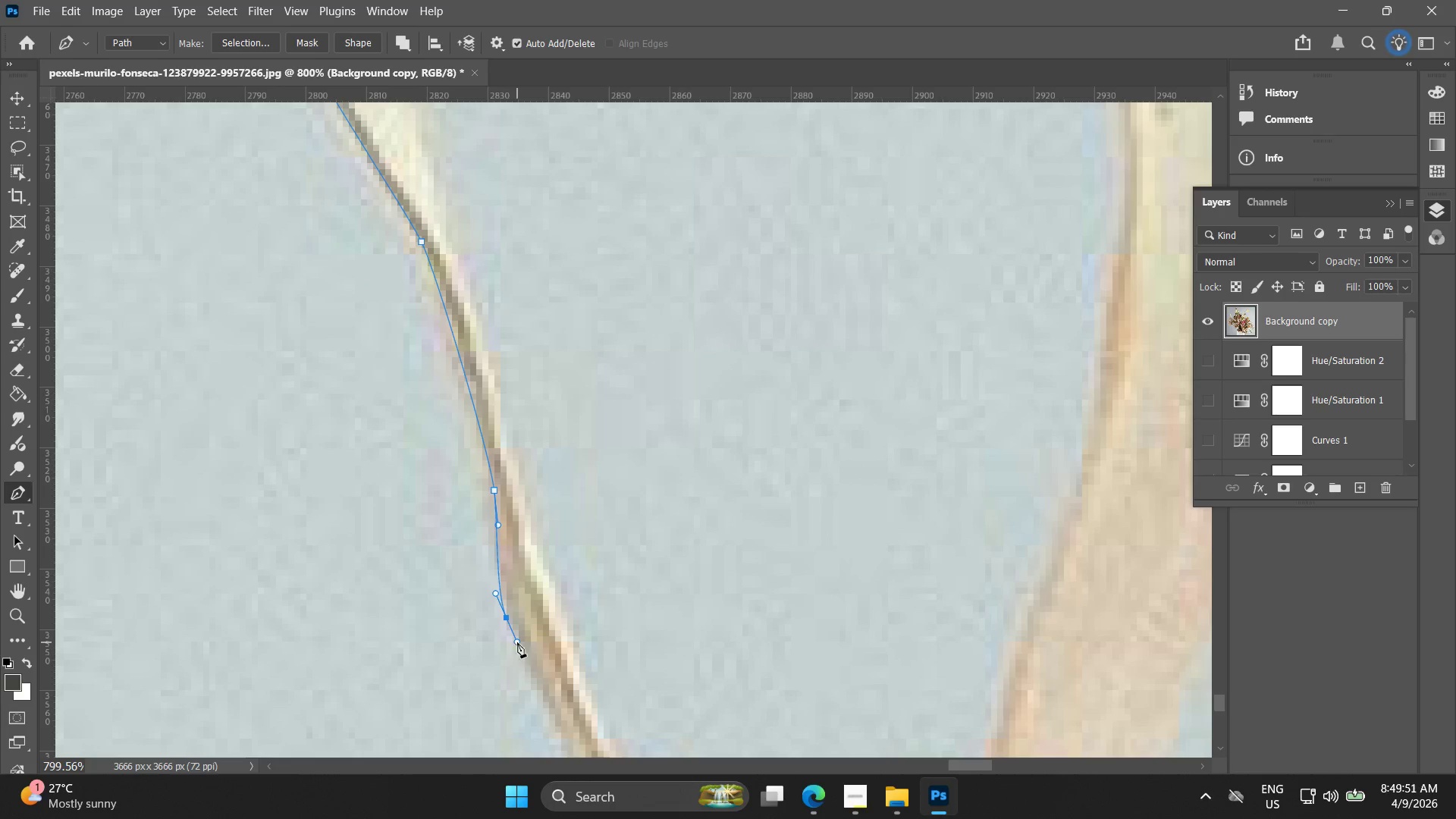 
key(Control+ControlLeft)
 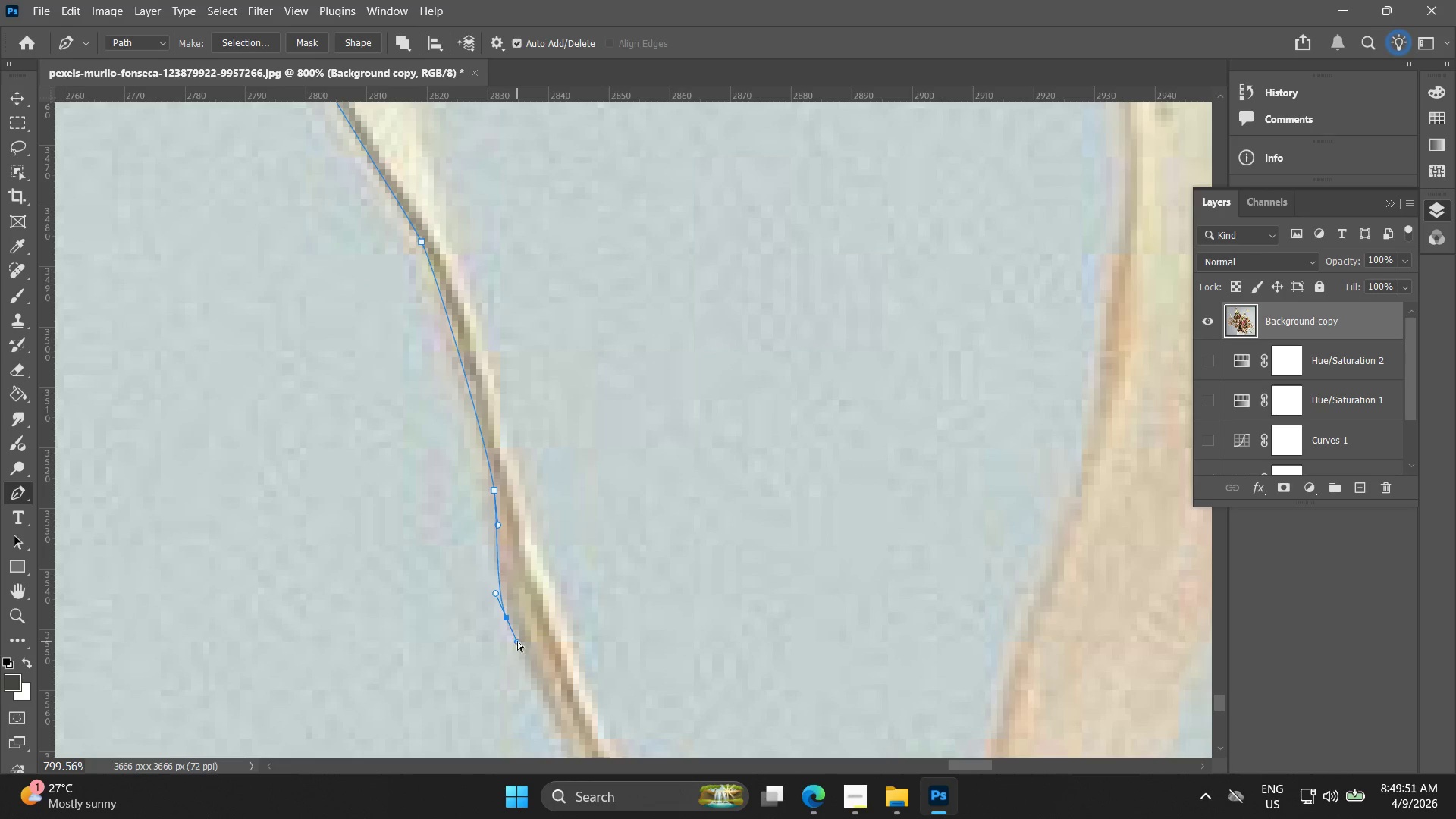 
key(Control+Z)
 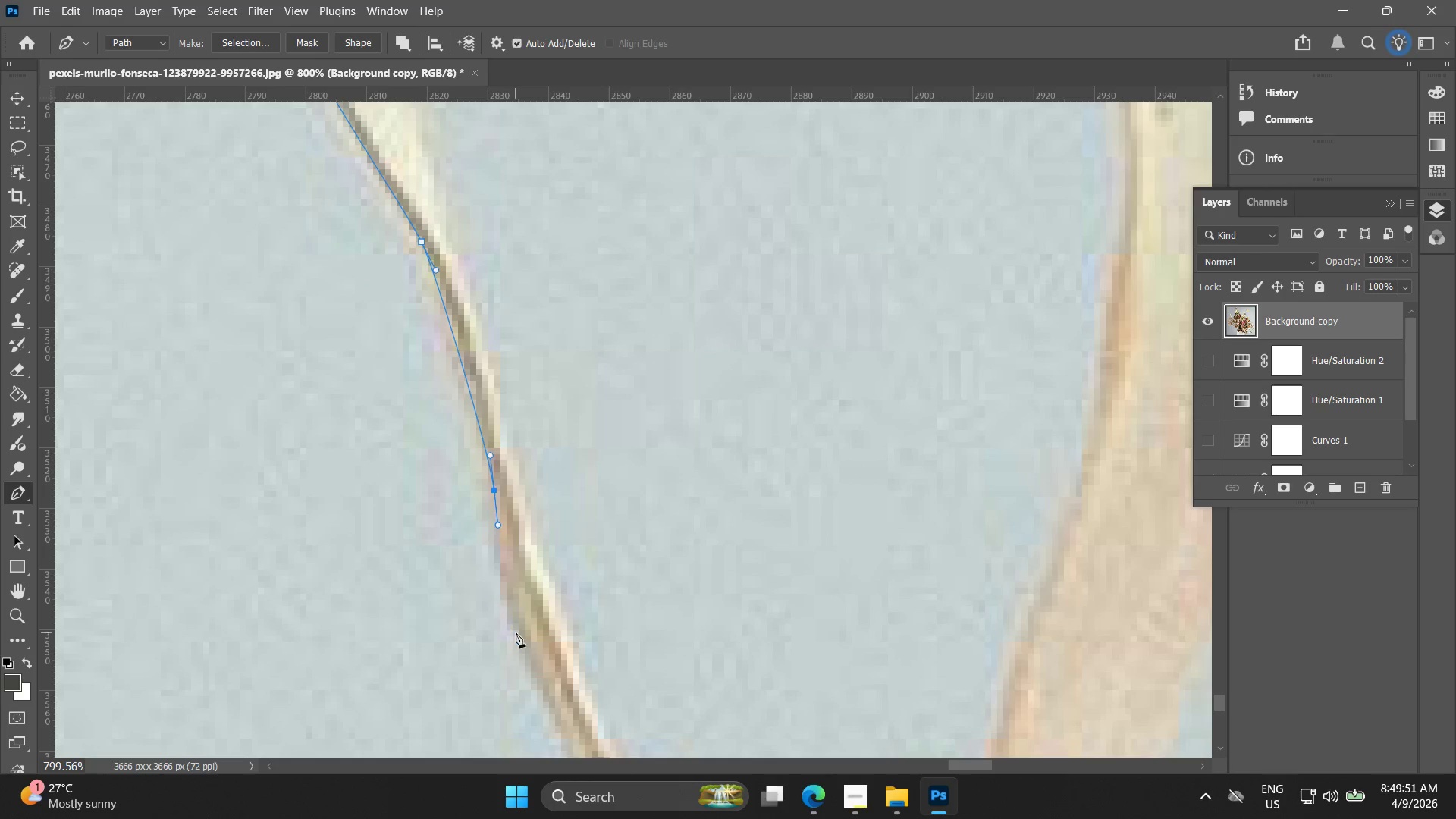 
left_click_drag(start_coordinate=[516, 632], to_coordinate=[536, 670])
 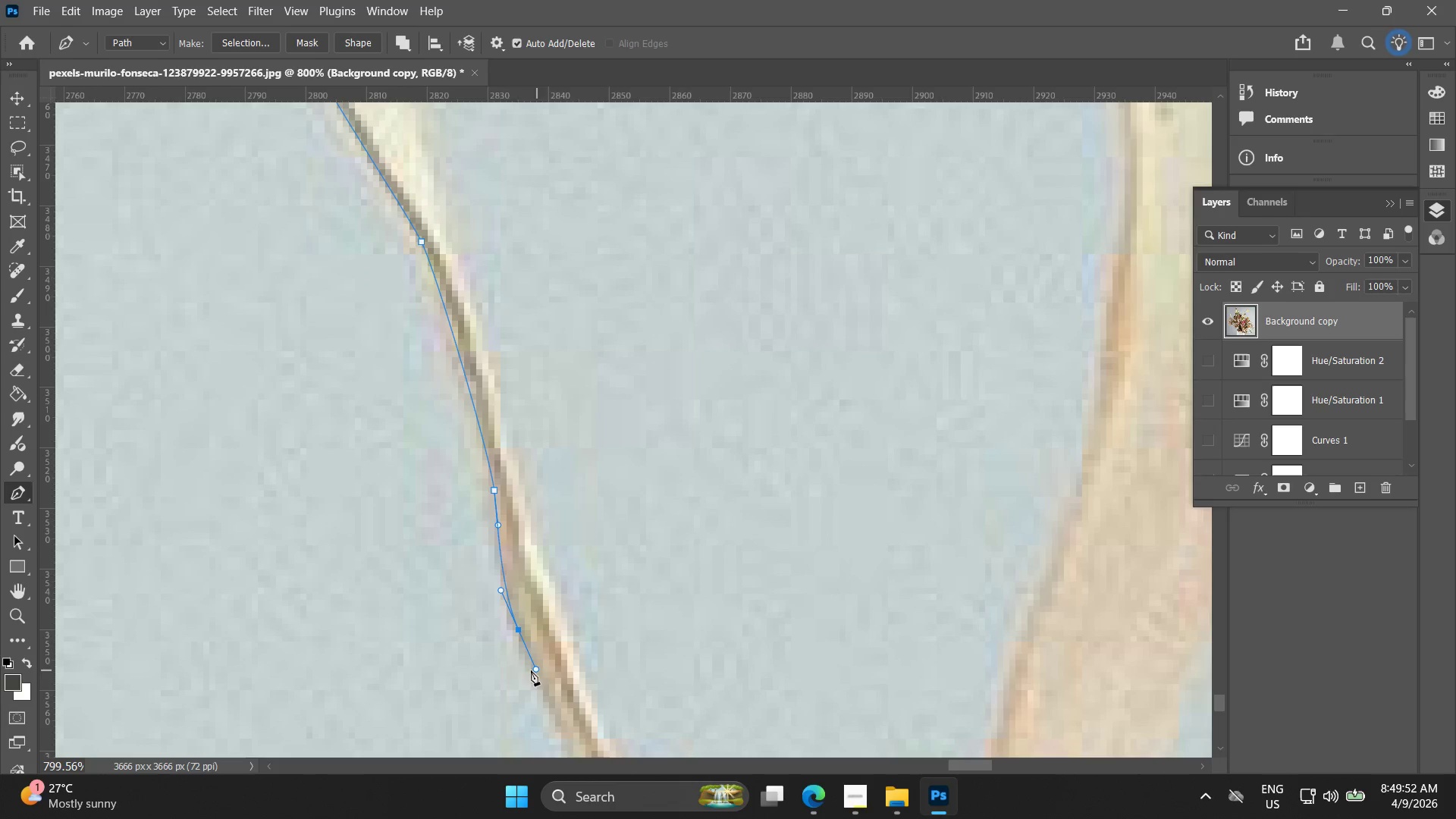 
hold_key(key=Space, duration=0.55)
 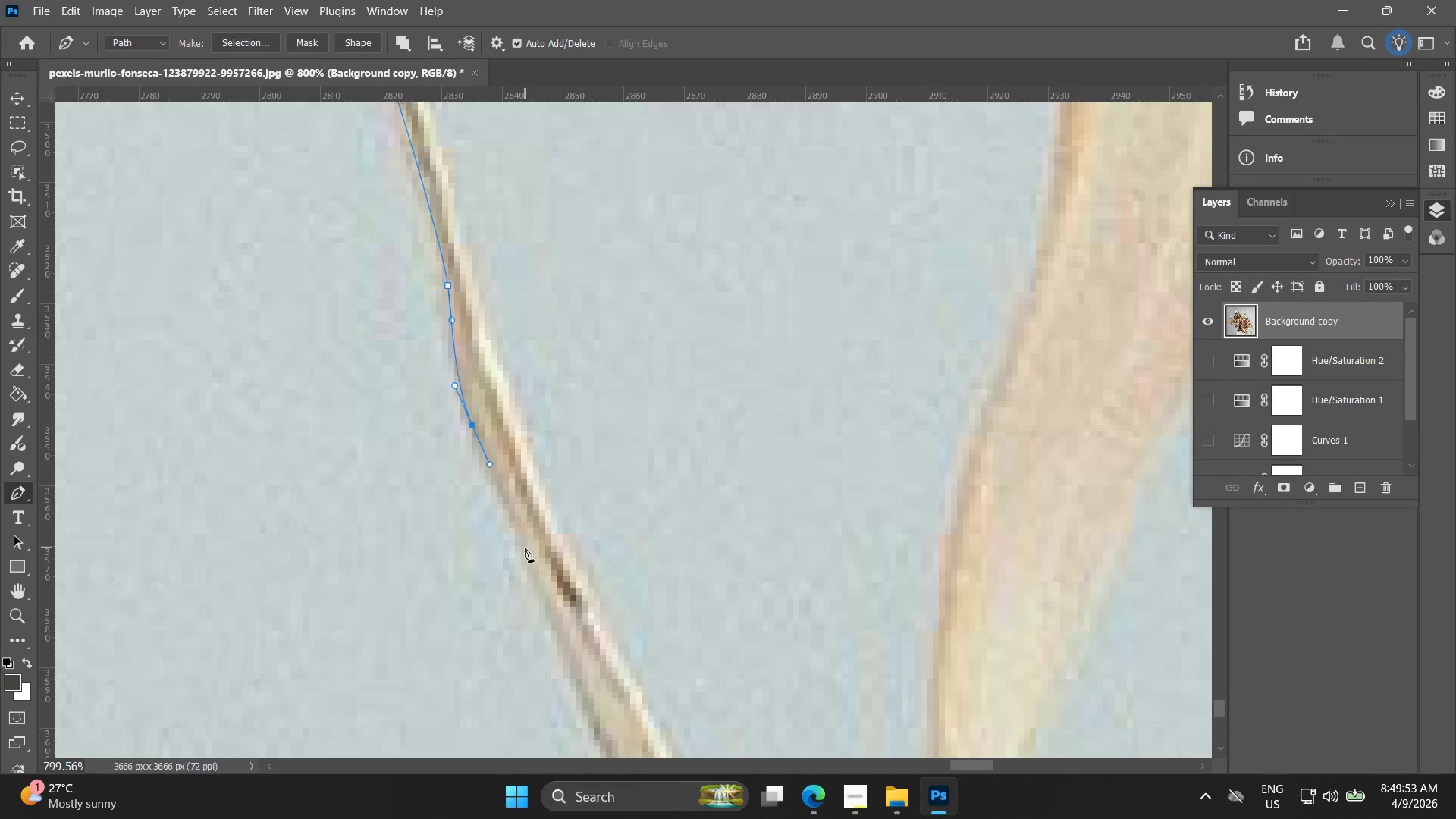 
left_click_drag(start_coordinate=[521, 642], to_coordinate=[475, 437])
 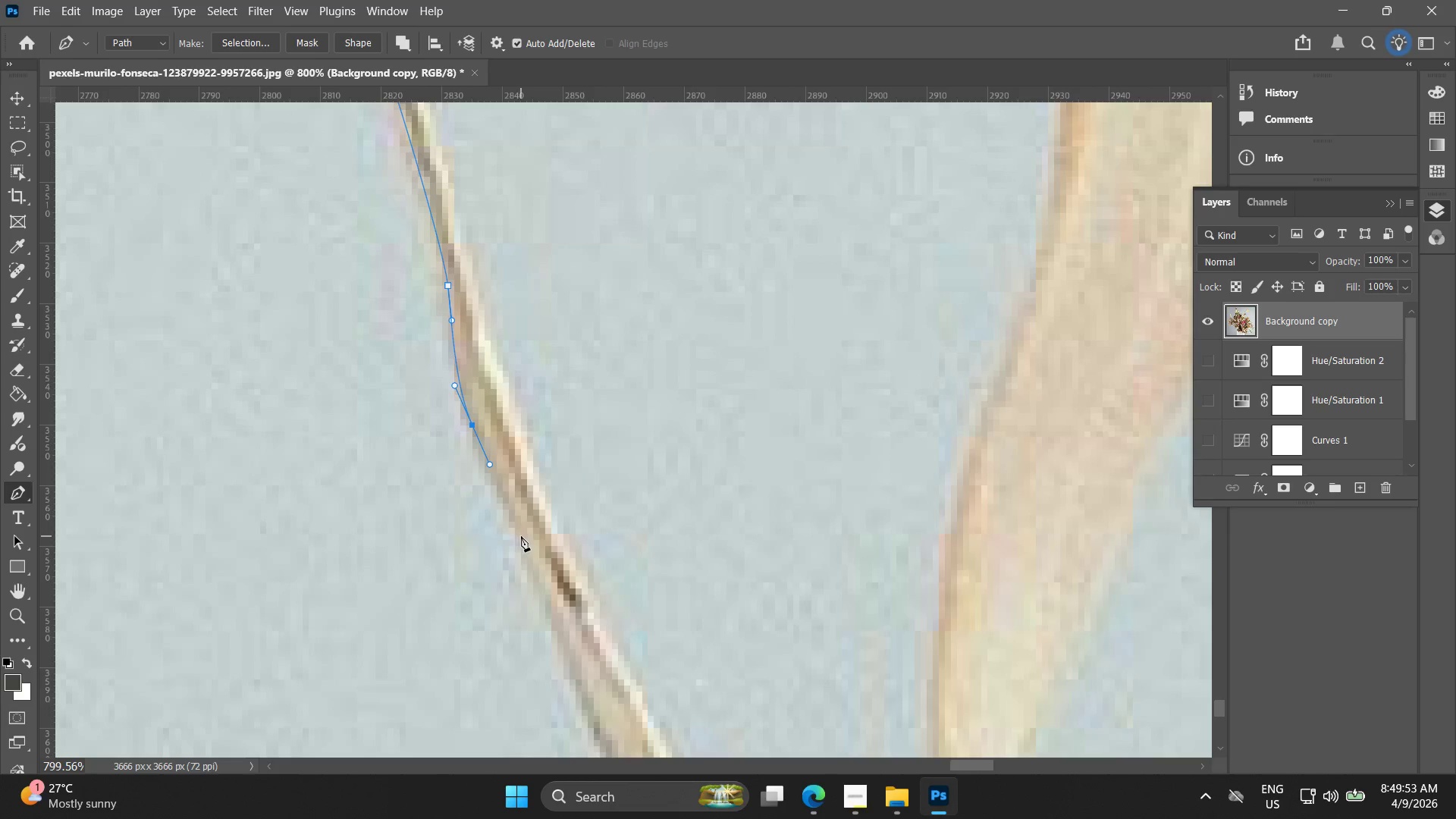 
left_click([525, 548])
 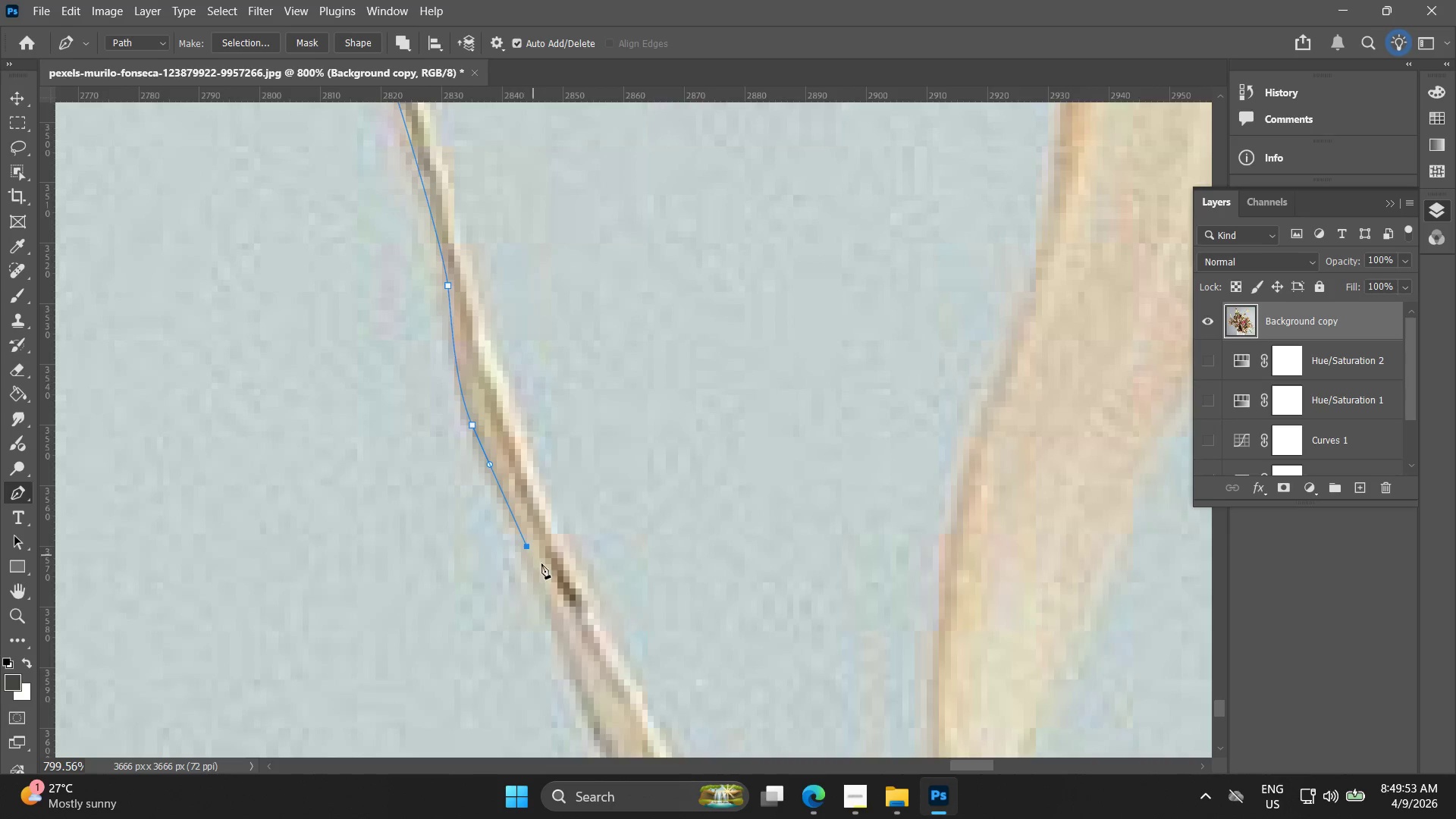 
hold_key(key=Space, duration=0.53)
 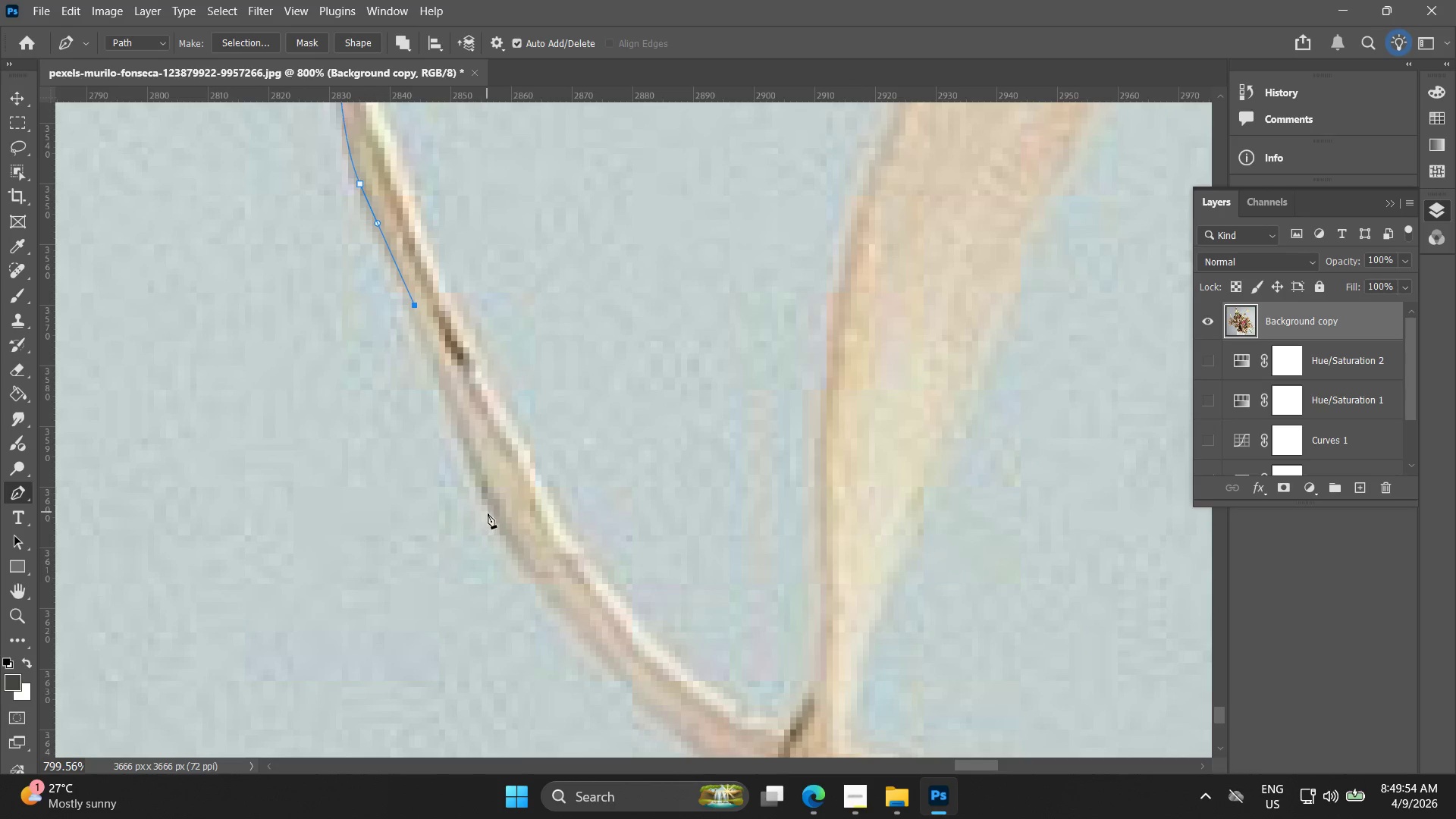 
left_click_drag(start_coordinate=[547, 573], to_coordinate=[435, 332])
 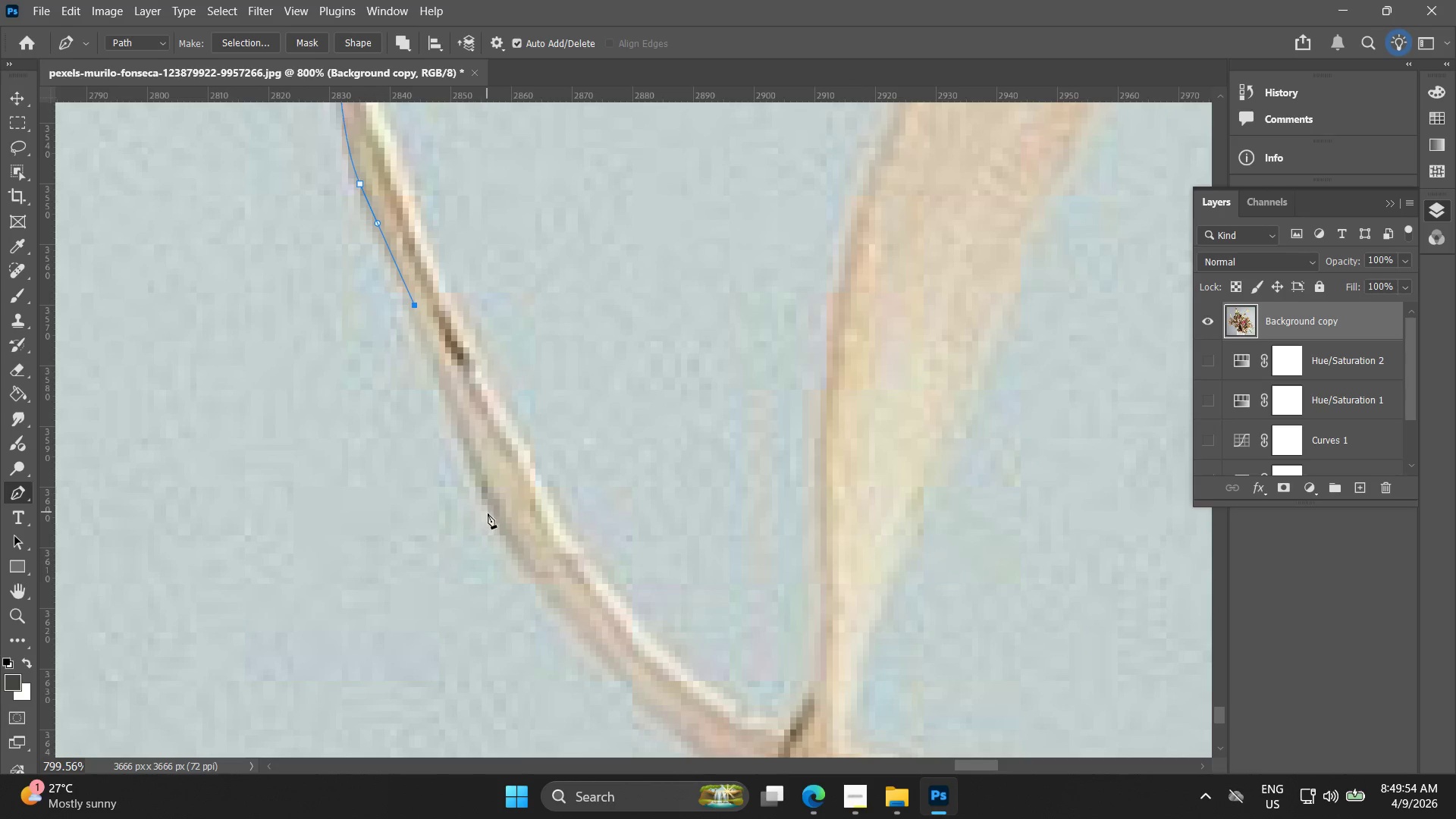 
left_click_drag(start_coordinate=[492, 516], to_coordinate=[513, 554])
 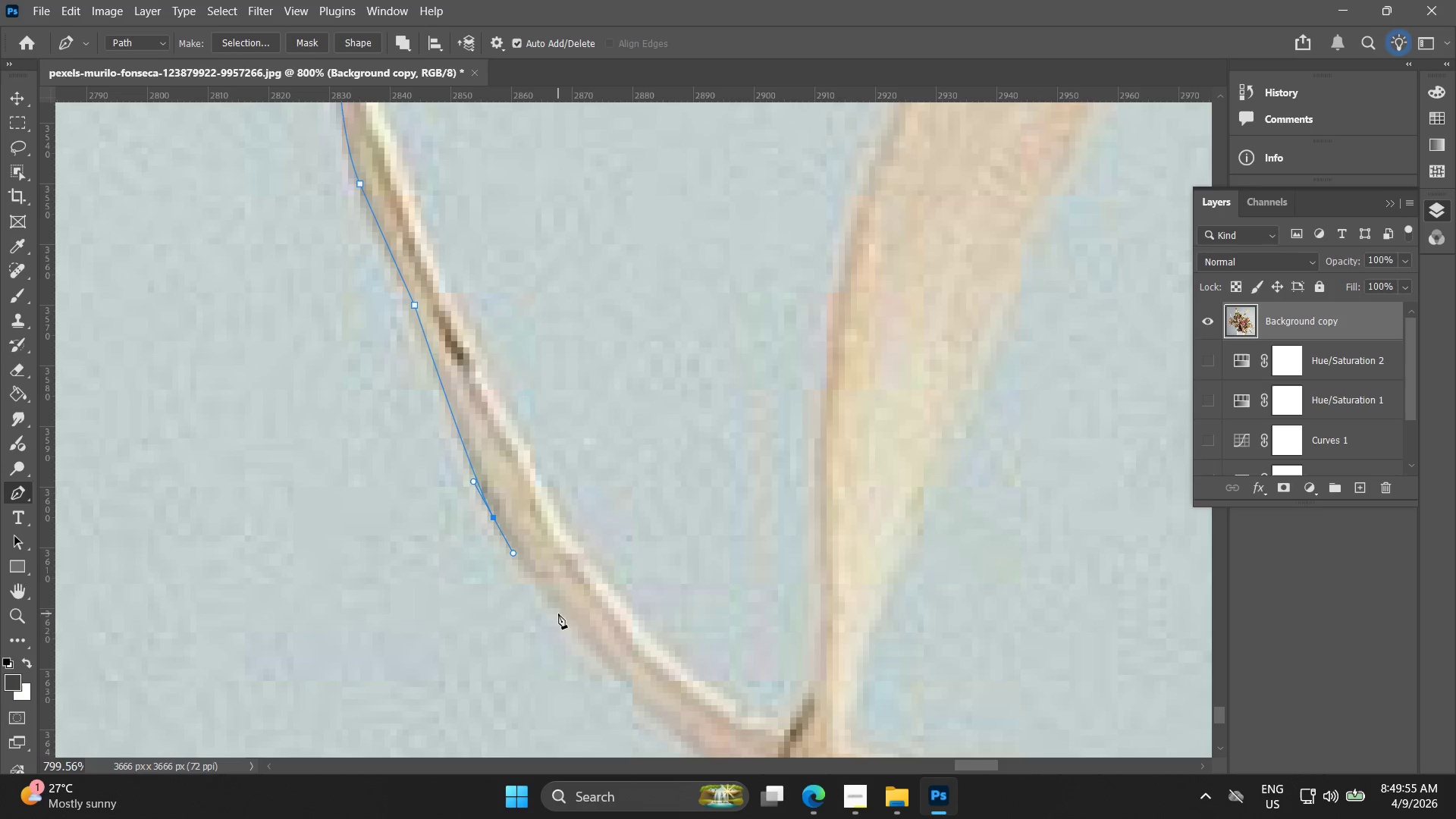 
left_click_drag(start_coordinate=[570, 620], to_coordinate=[608, 660])
 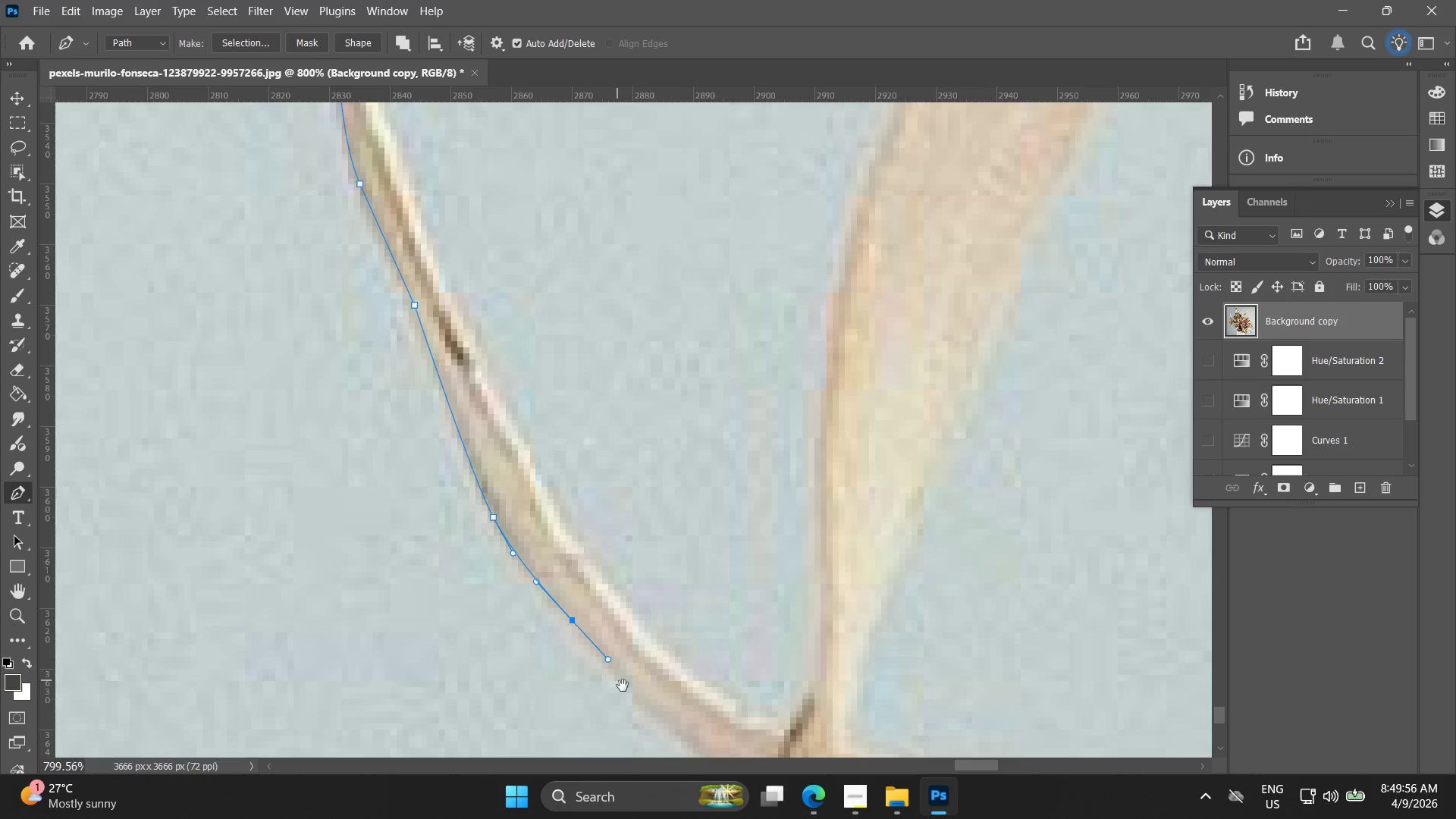 
hold_key(key=Space, duration=0.48)
 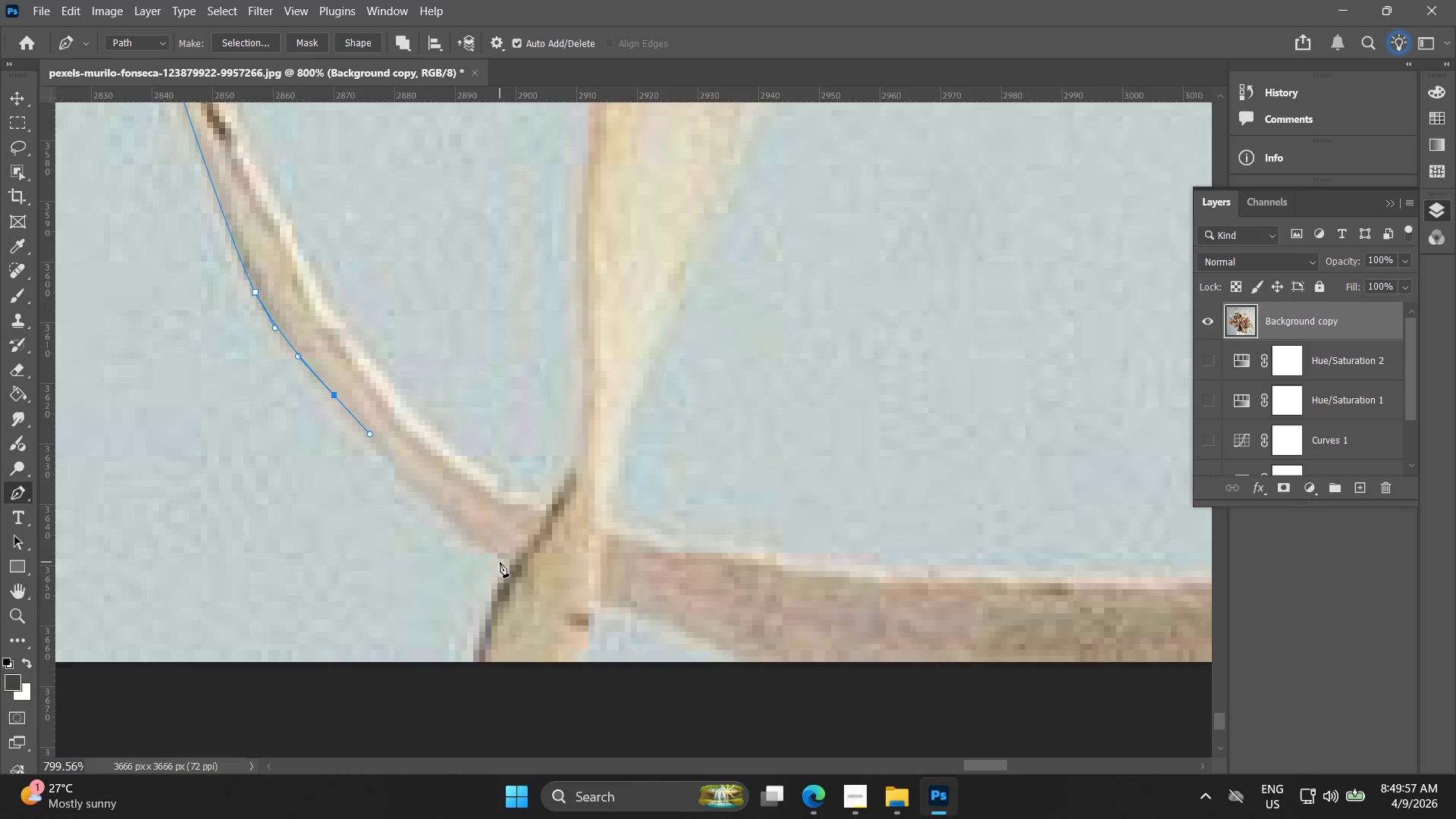 
left_click_drag(start_coordinate=[607, 651], to_coordinate=[369, 426])
 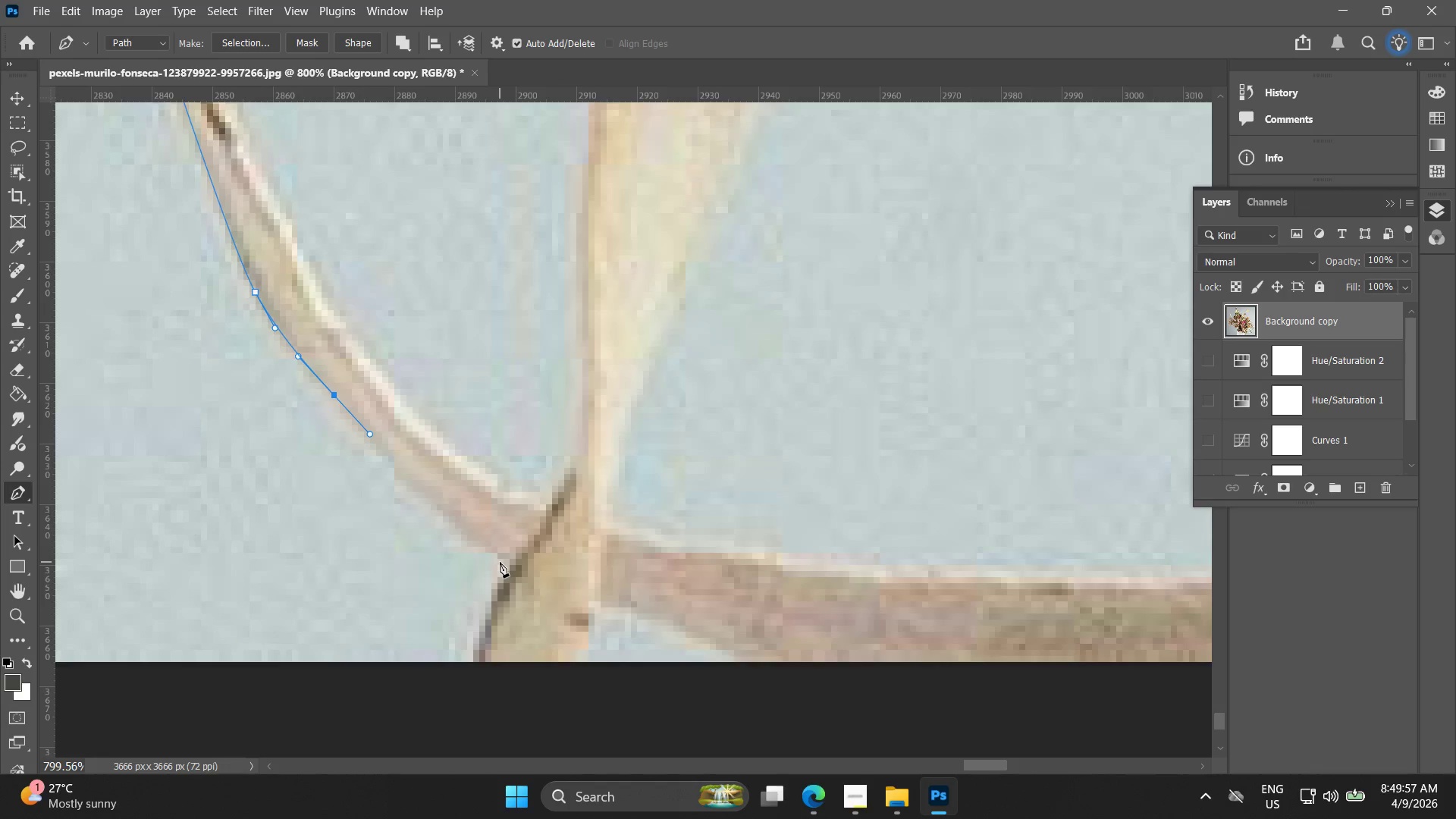 
left_click_drag(start_coordinate=[505, 568], to_coordinate=[518, 578])
 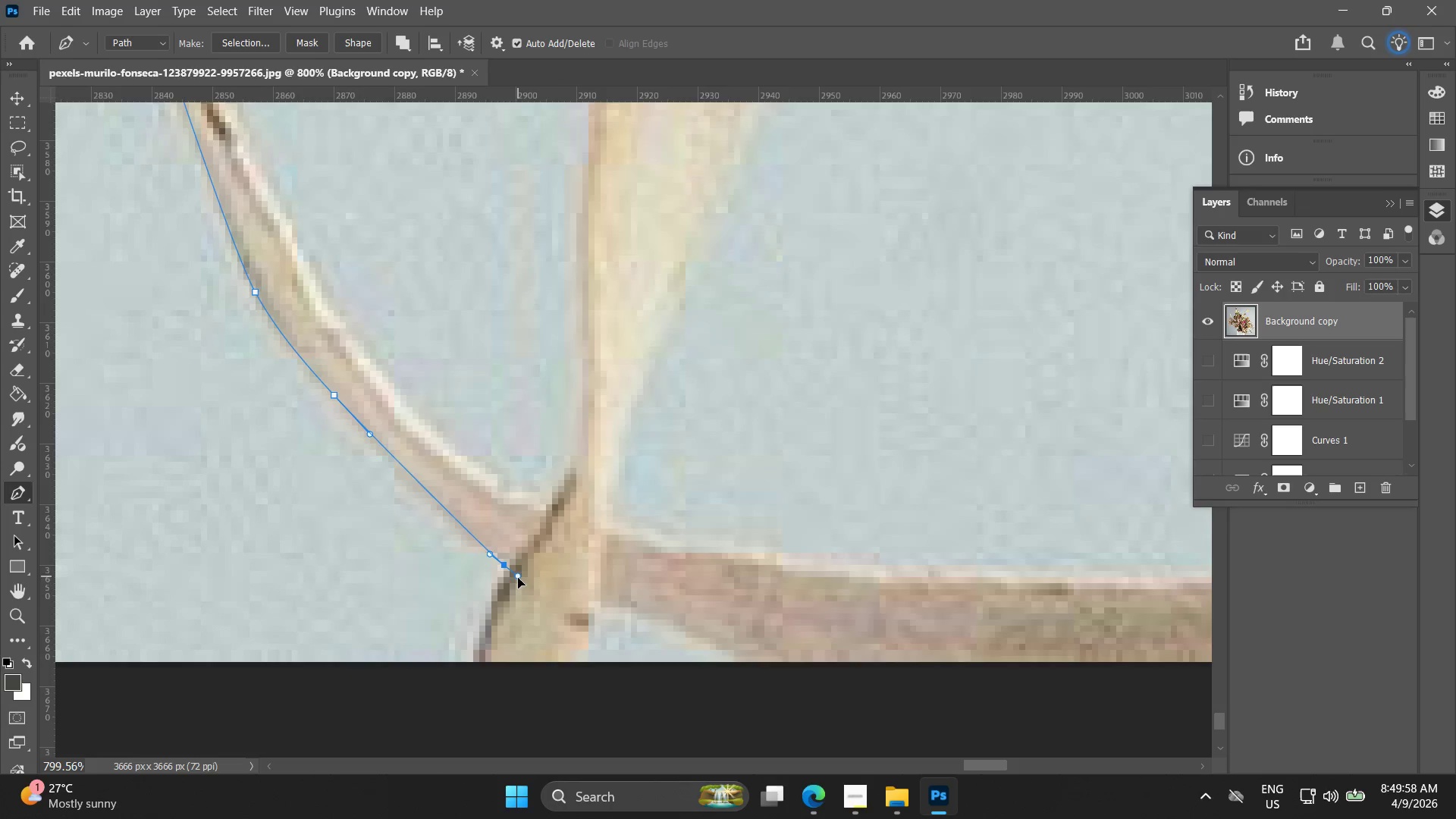 
key(Control+ControlLeft)
 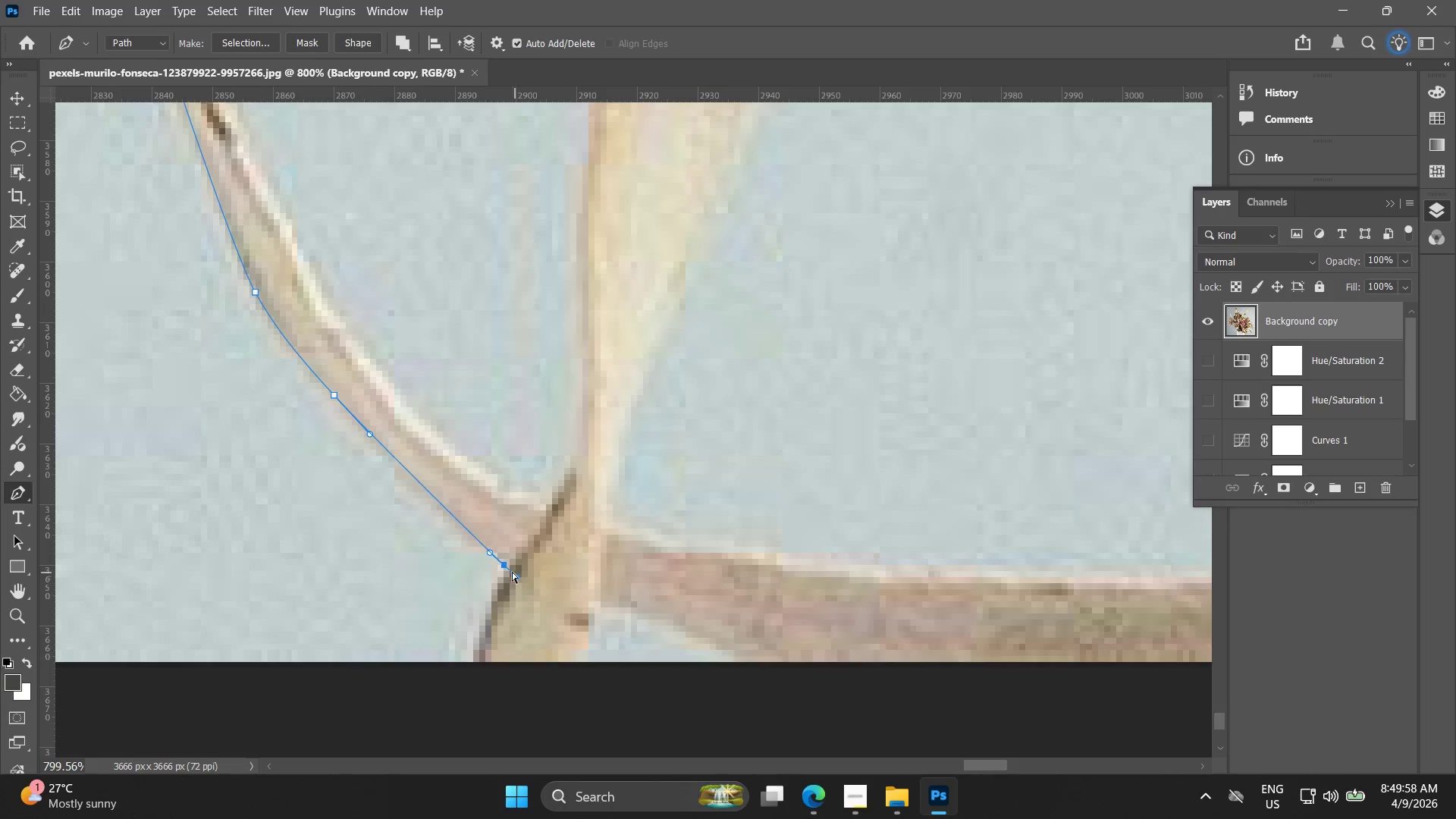 
key(Control+Z)
 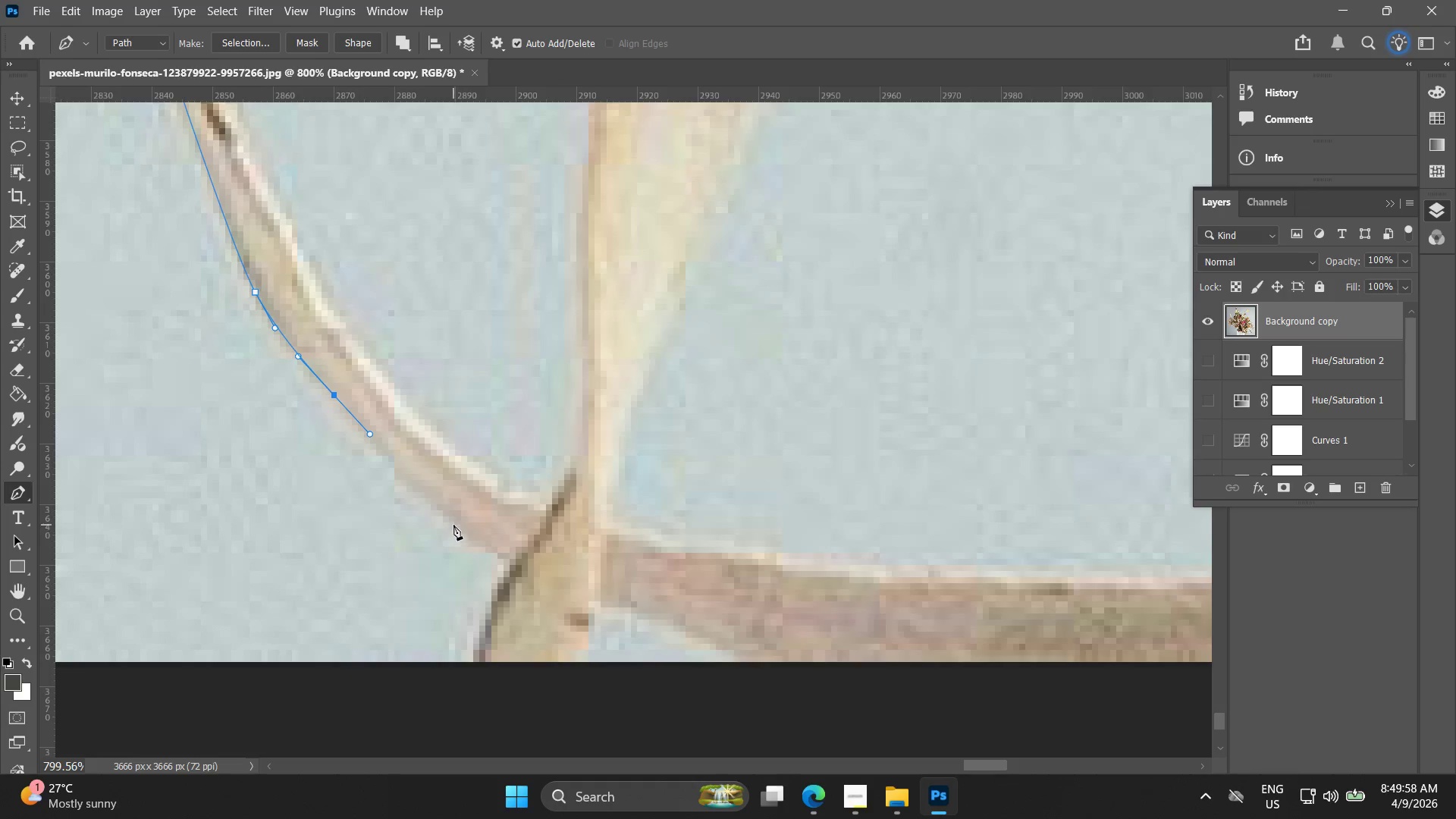 
left_click_drag(start_coordinate=[461, 526], to_coordinate=[532, 582])
 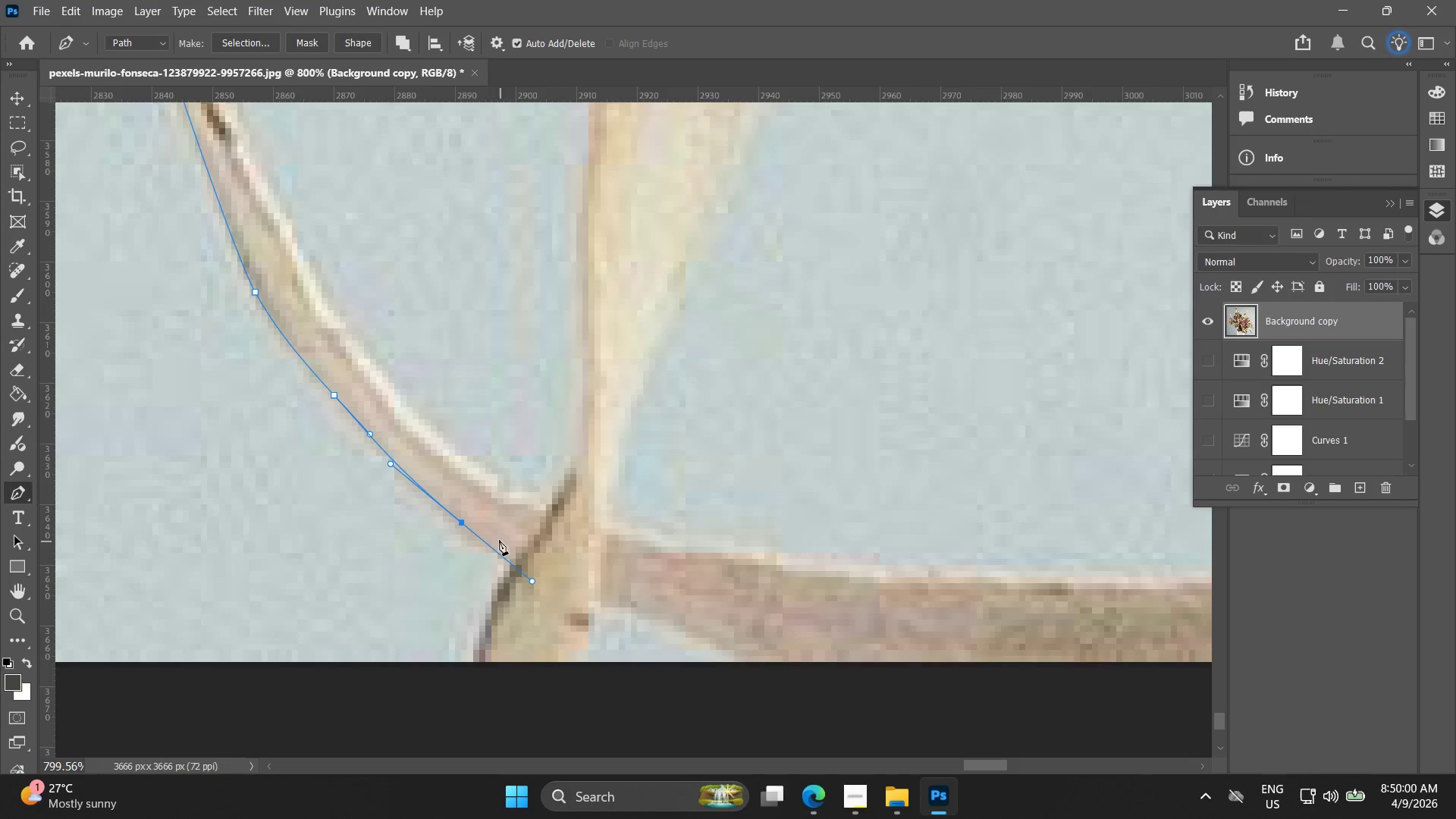 
key(Control+ControlLeft)
 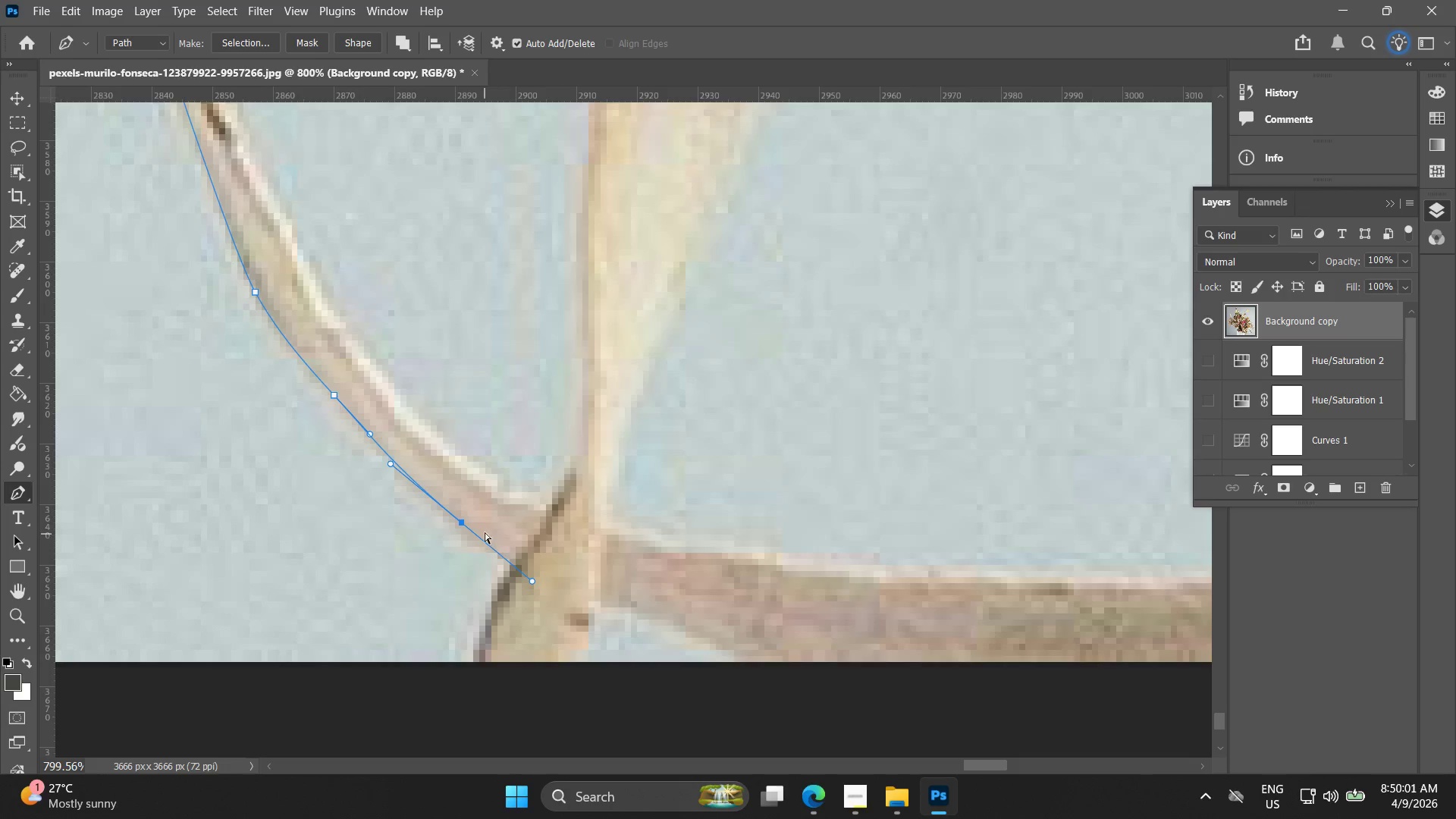 
key(Control+Z)
 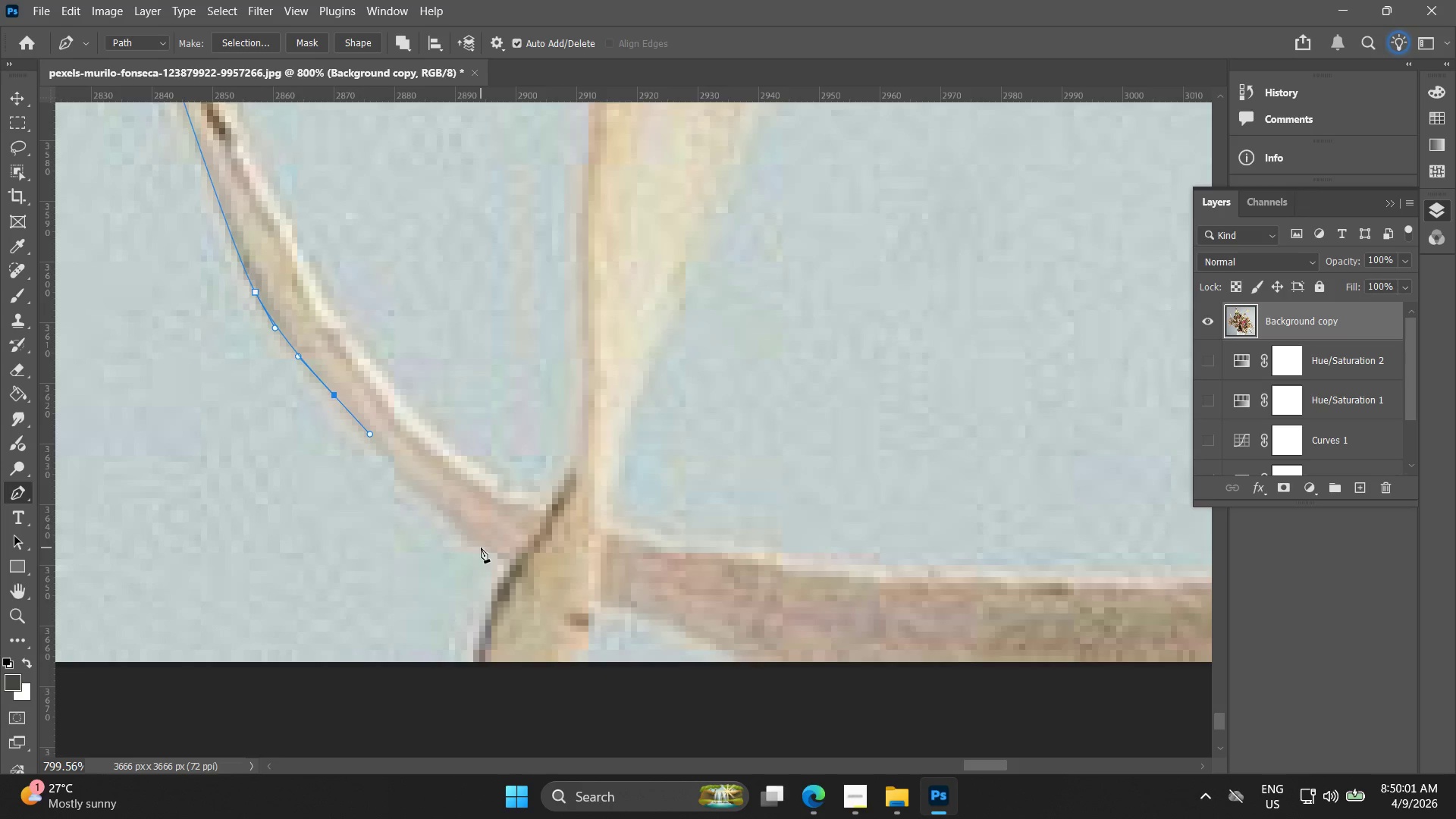 
left_click_drag(start_coordinate=[483, 548], to_coordinate=[522, 573])
 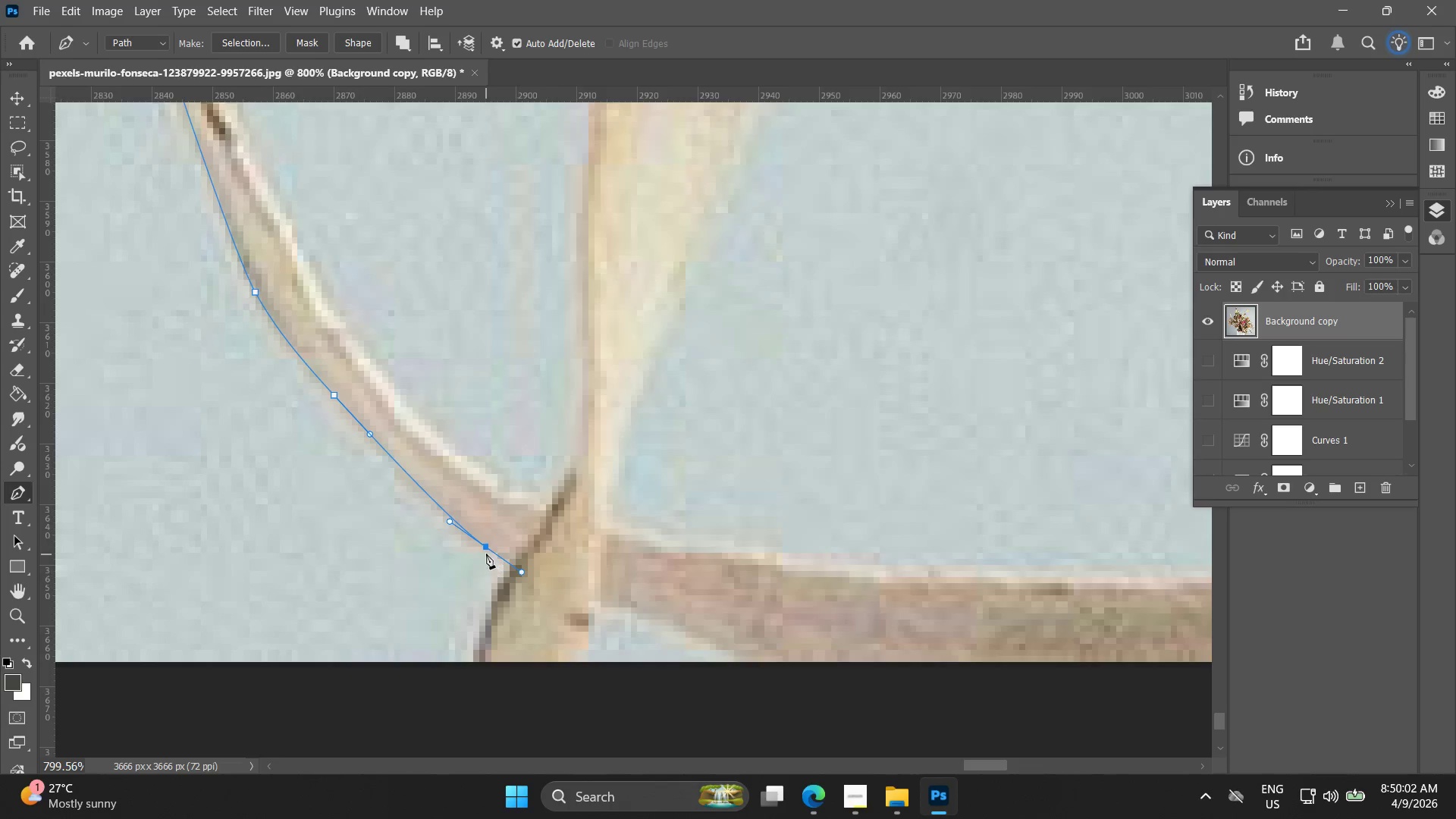 
hold_key(key=AltLeft, duration=0.56)
 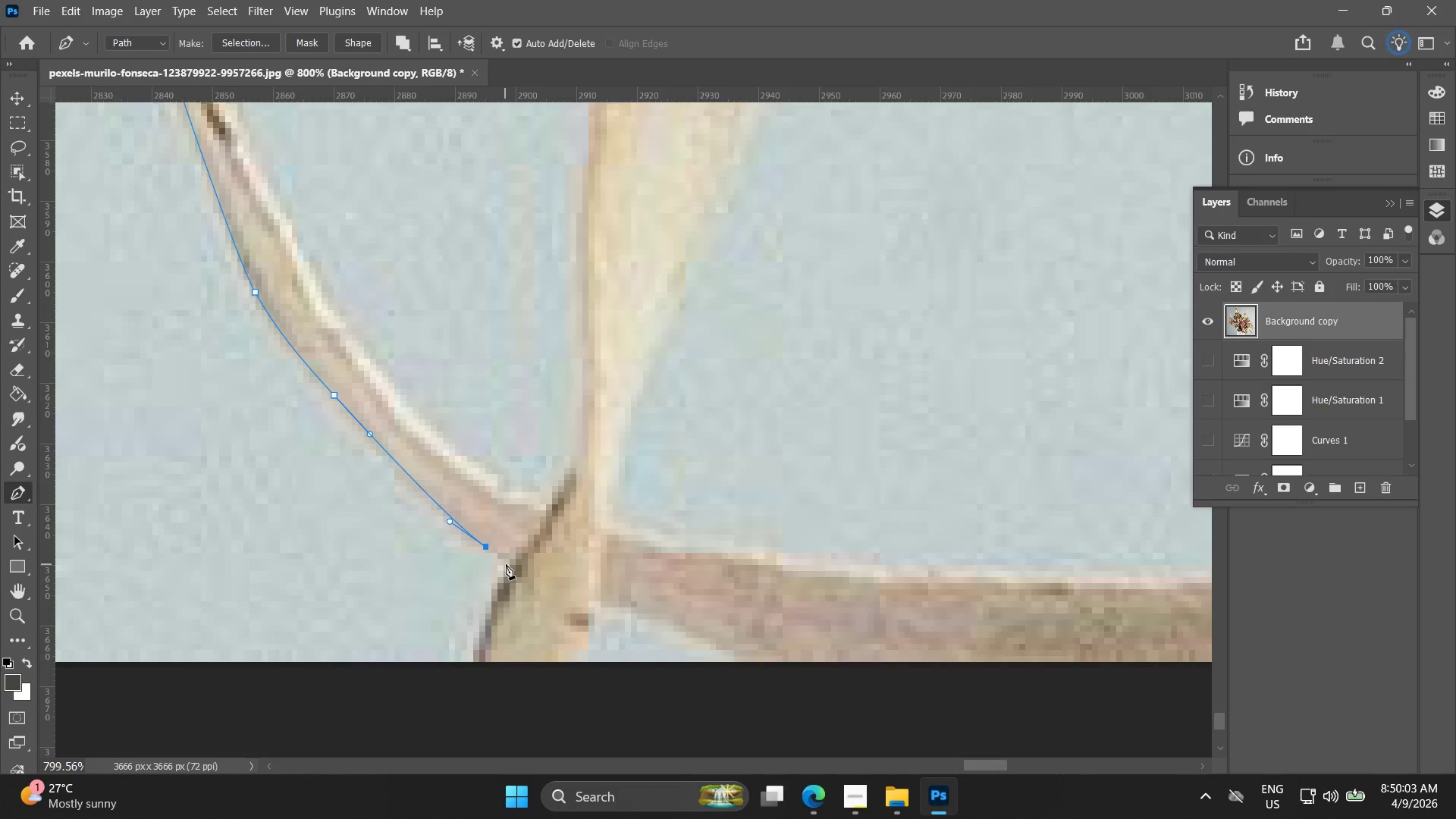 
double_click([507, 564])
 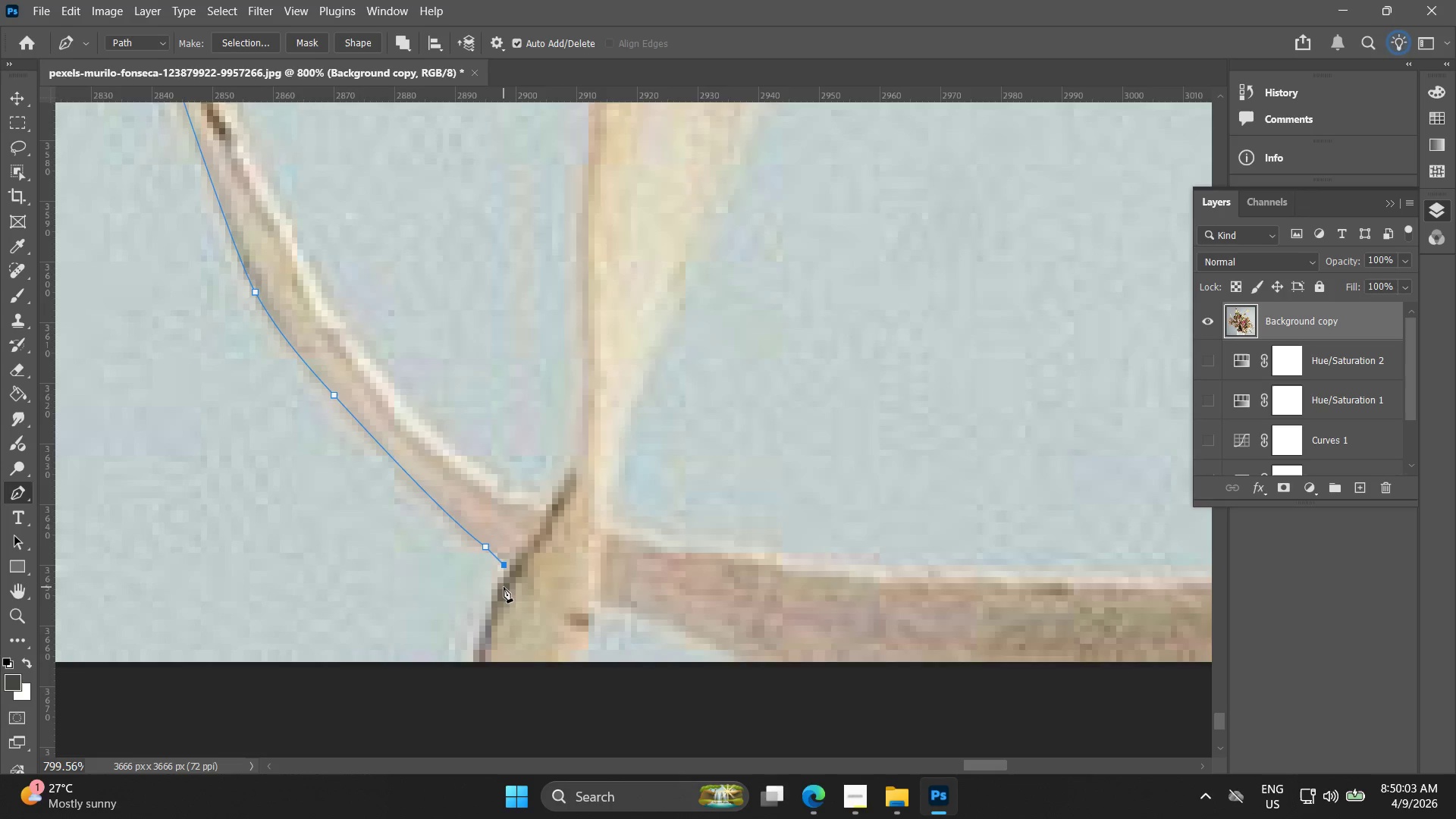 
left_click([504, 587])
 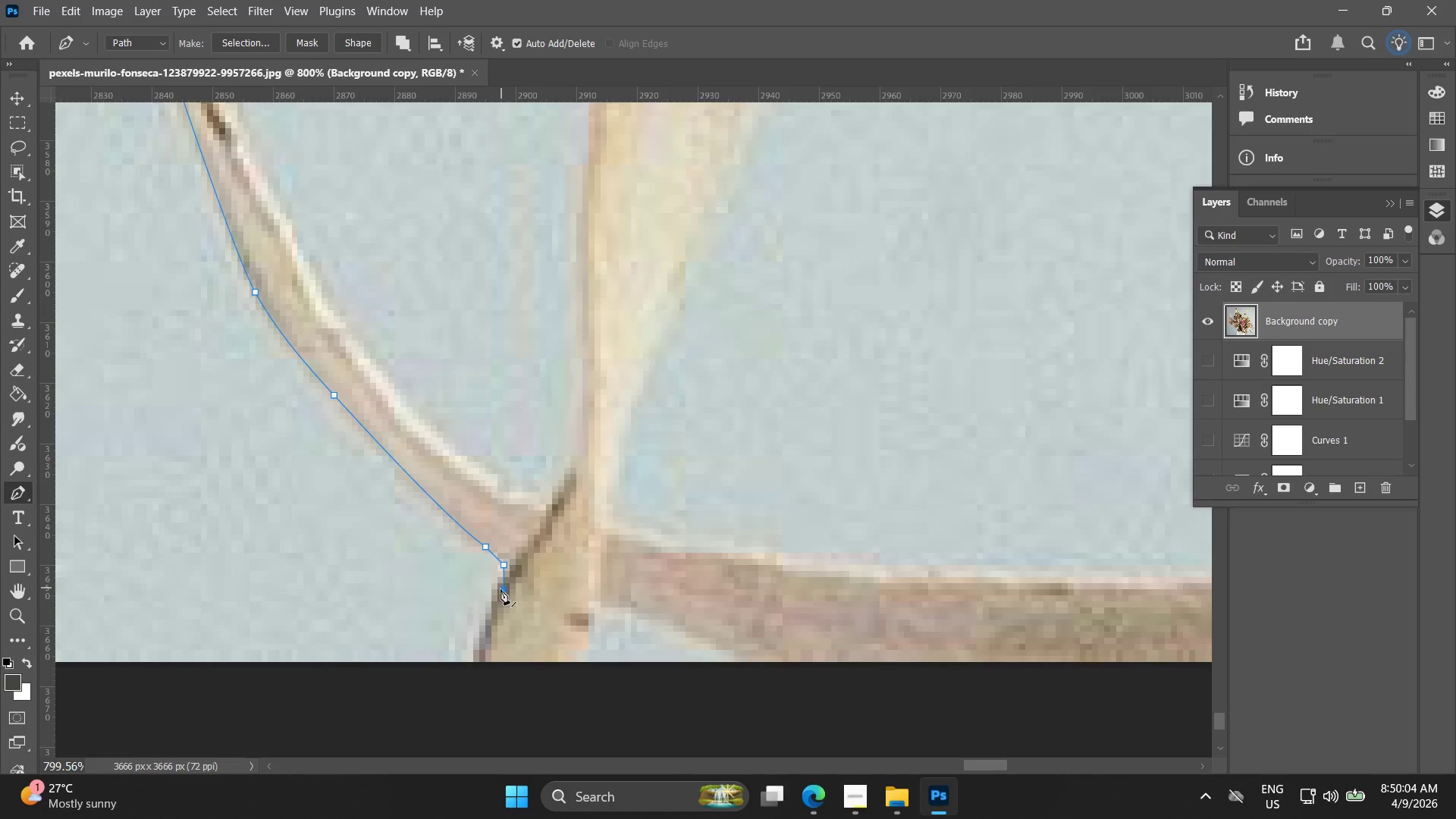 
hold_key(key=Space, duration=0.39)
 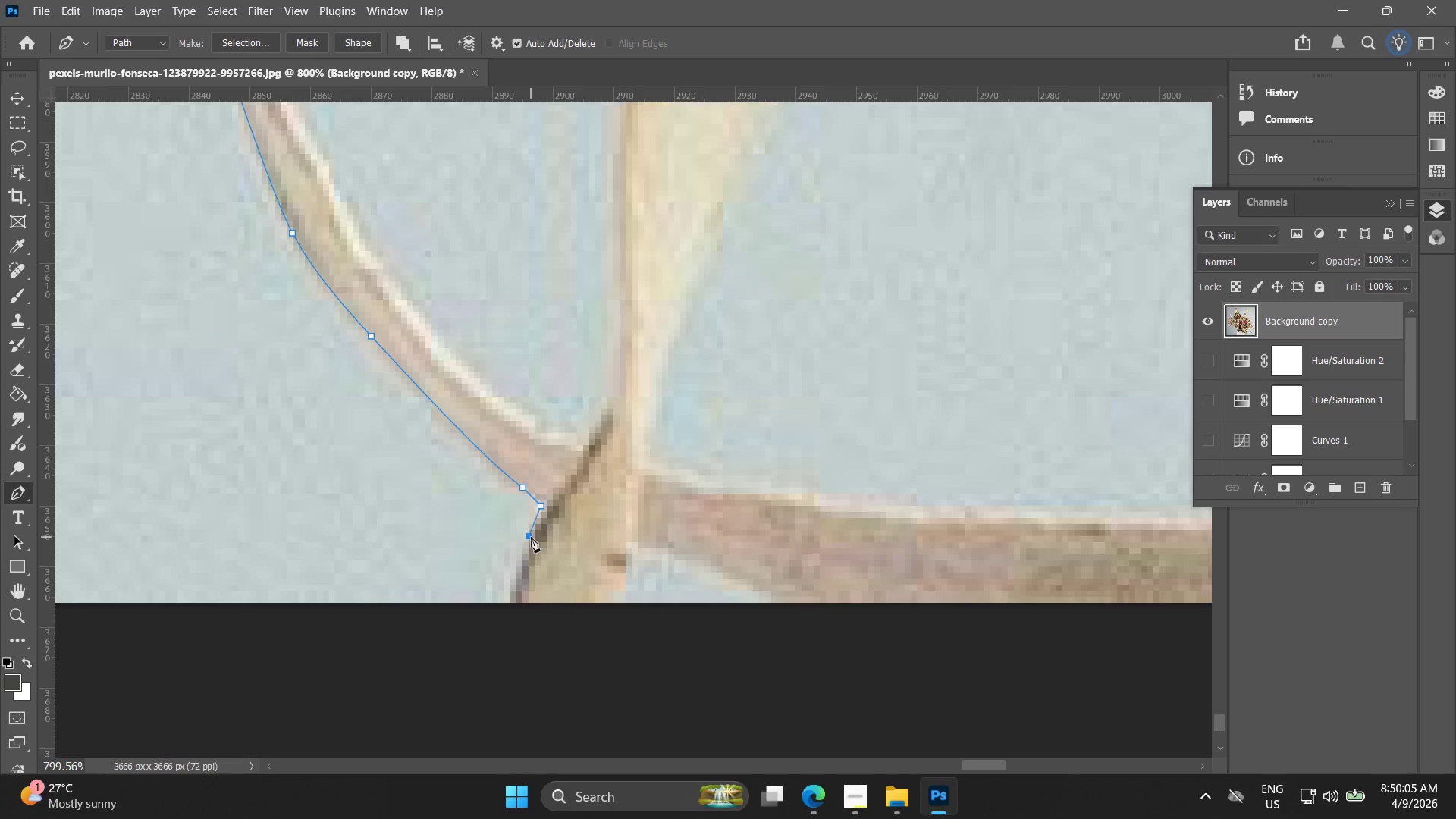 
left_click_drag(start_coordinate=[500, 582], to_coordinate=[537, 522])
 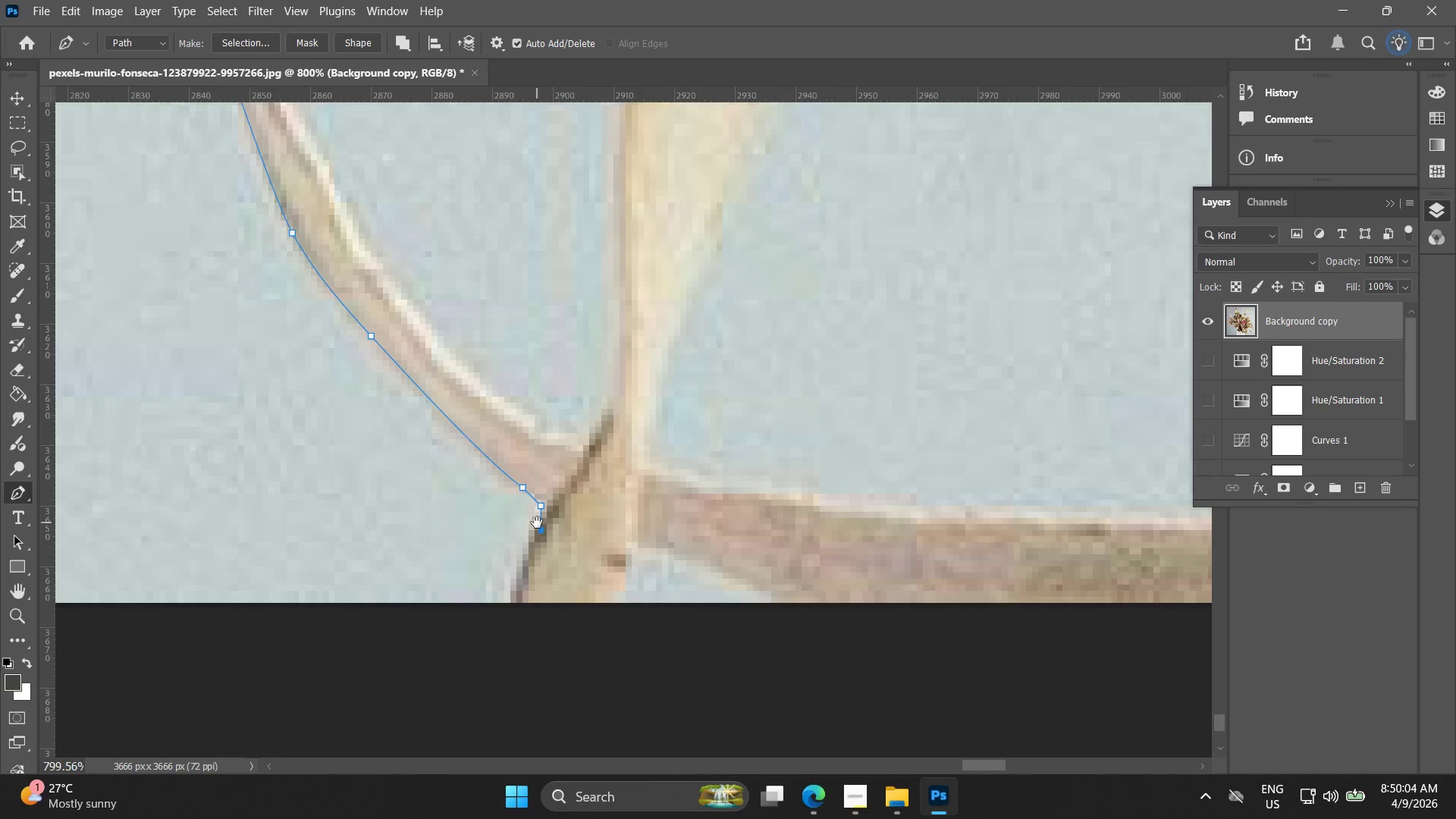 
key(Control+ControlLeft)
 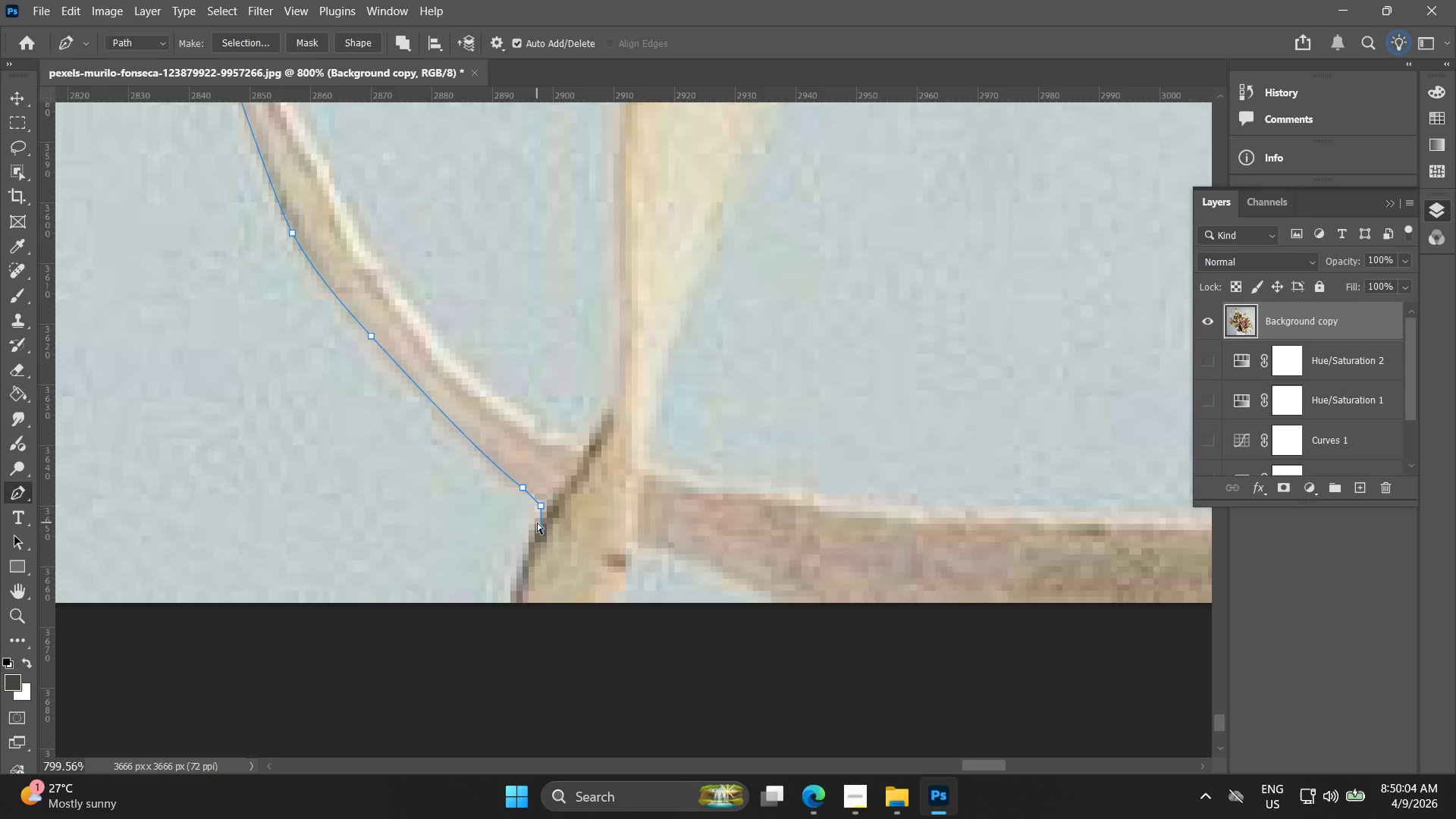 
key(Control+Z)
 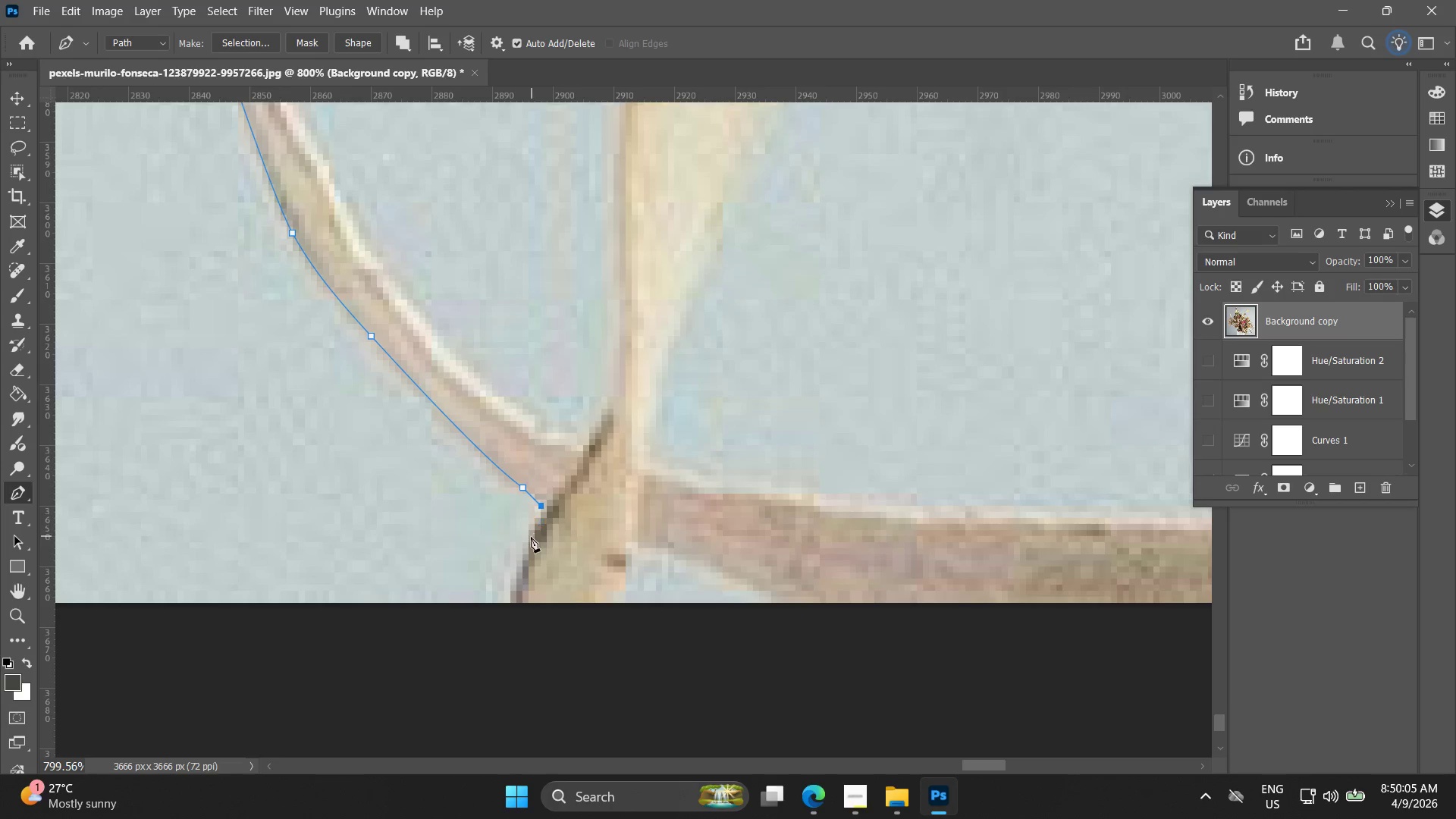 
left_click([531, 537])
 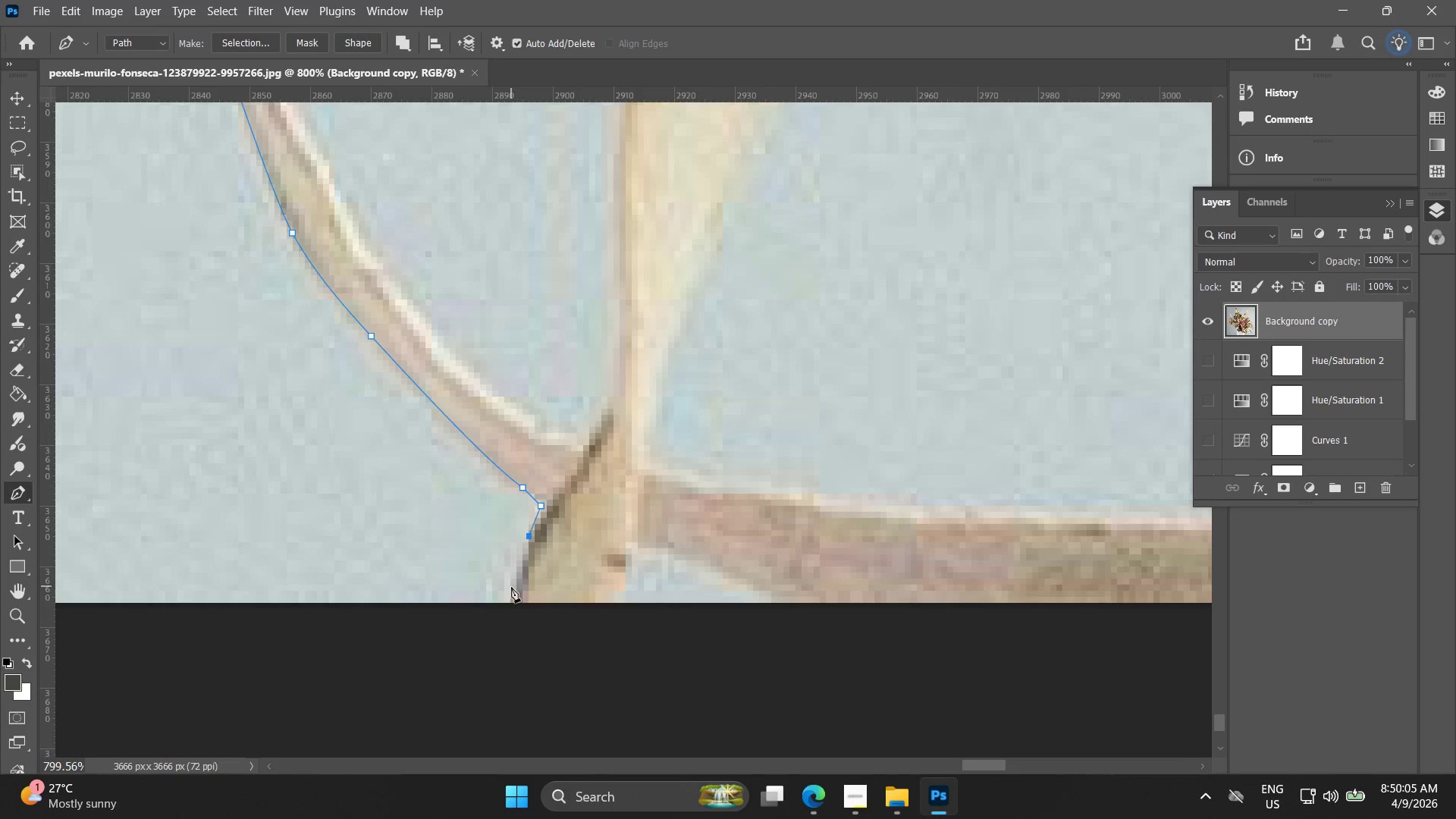 
left_click([511, 590])
 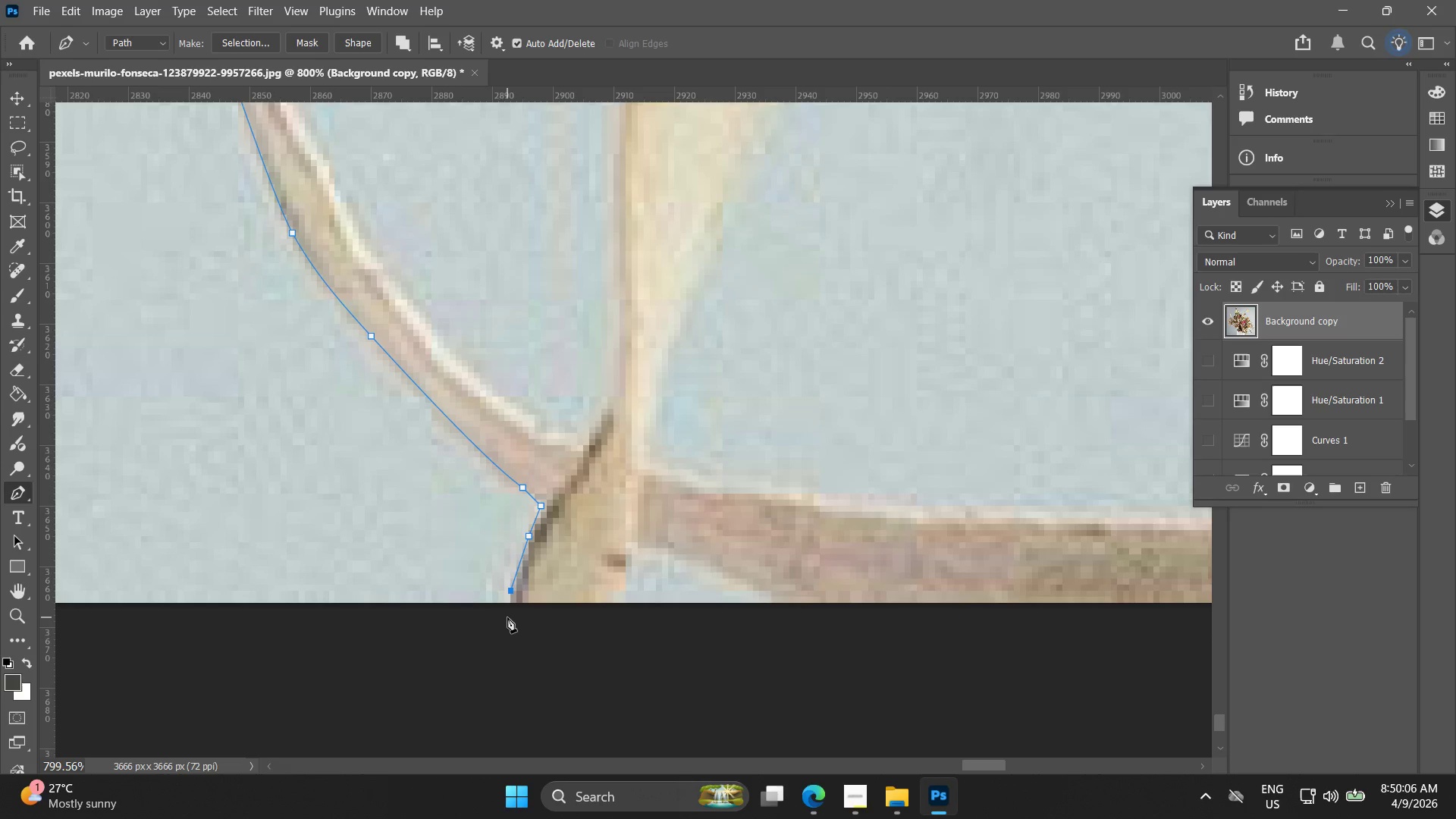 
key(Control+ControlLeft)
 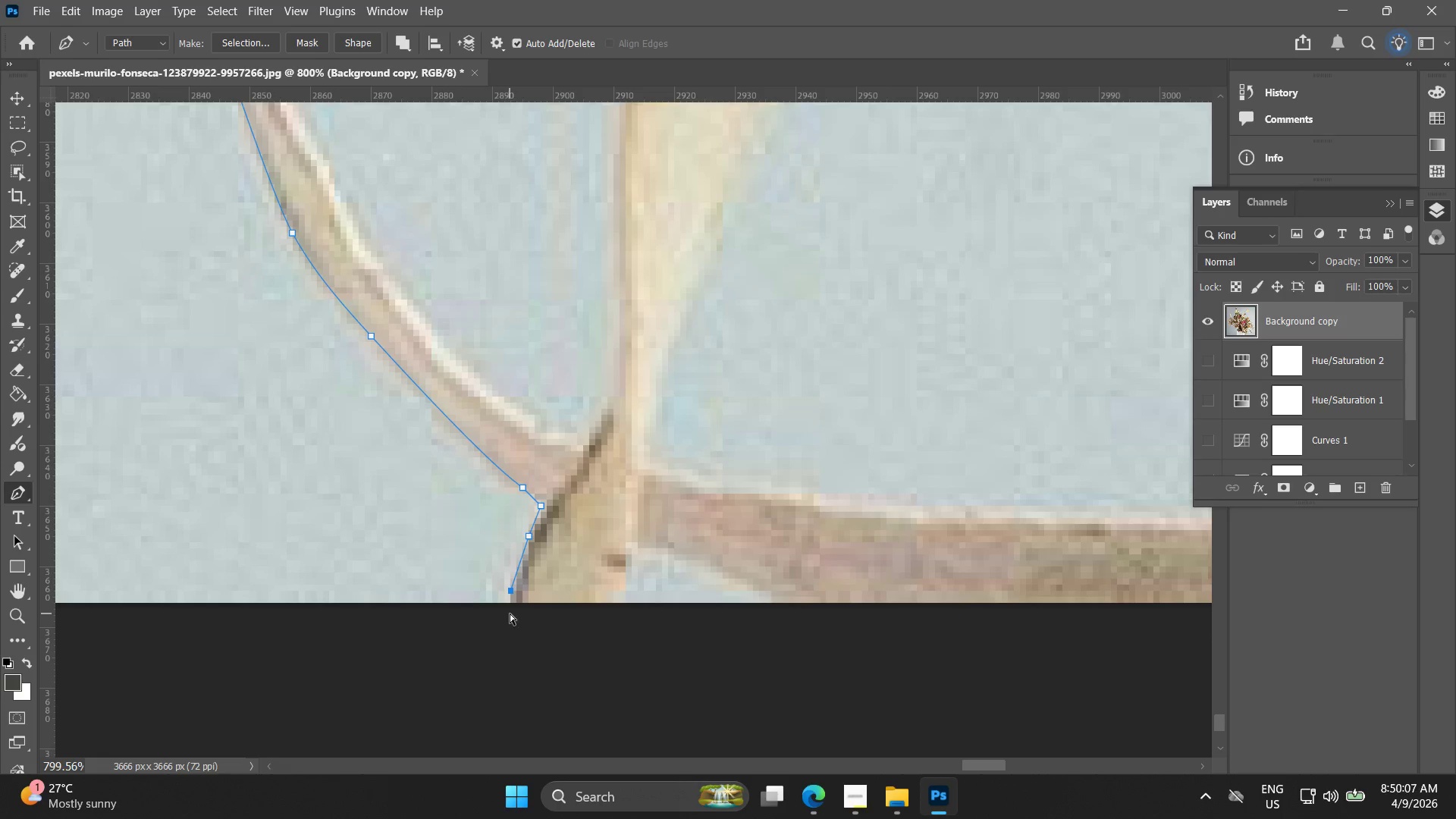 
key(Control+Z)
 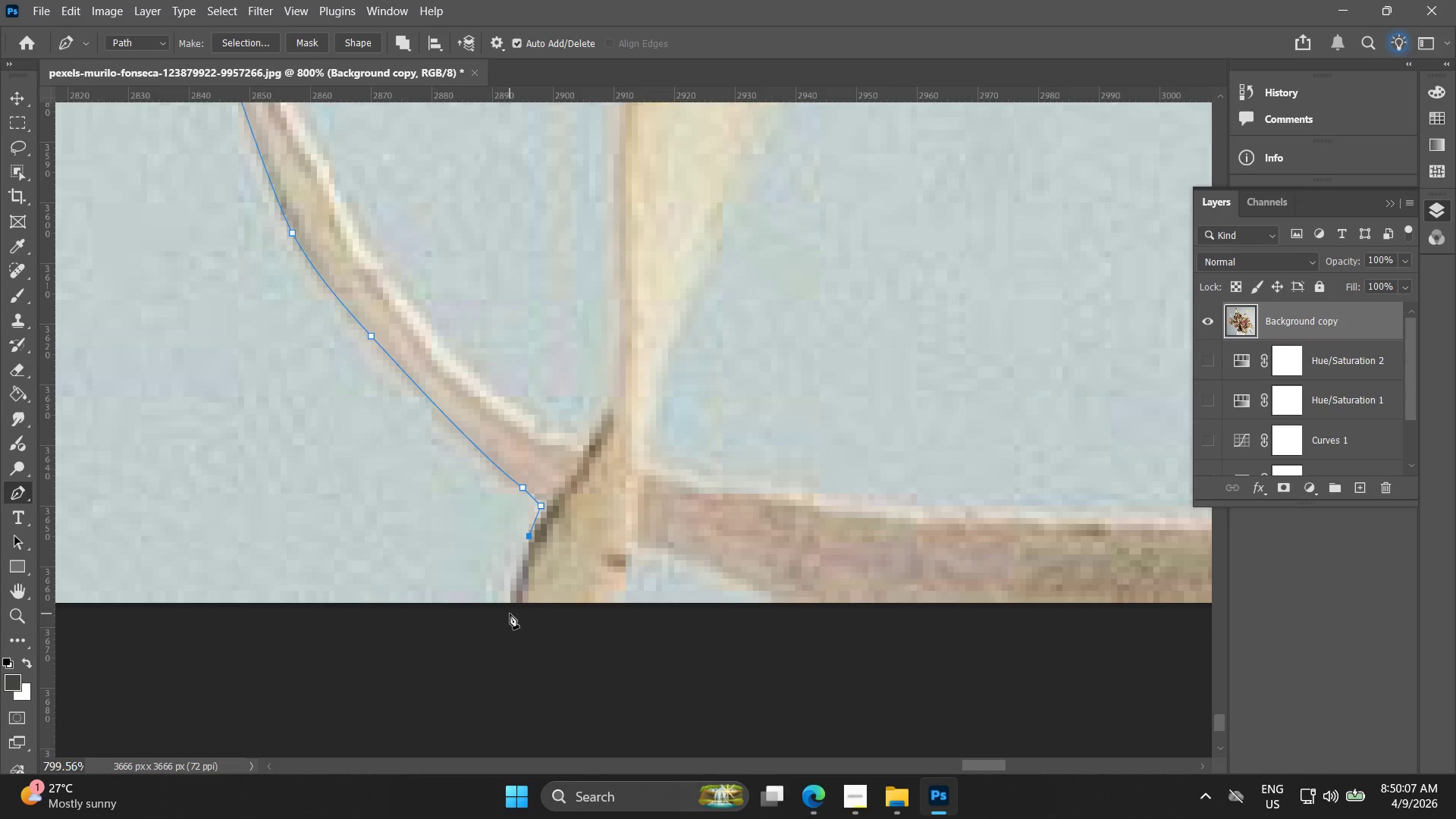 
left_click_drag(start_coordinate=[510, 613], to_coordinate=[517, 632])
 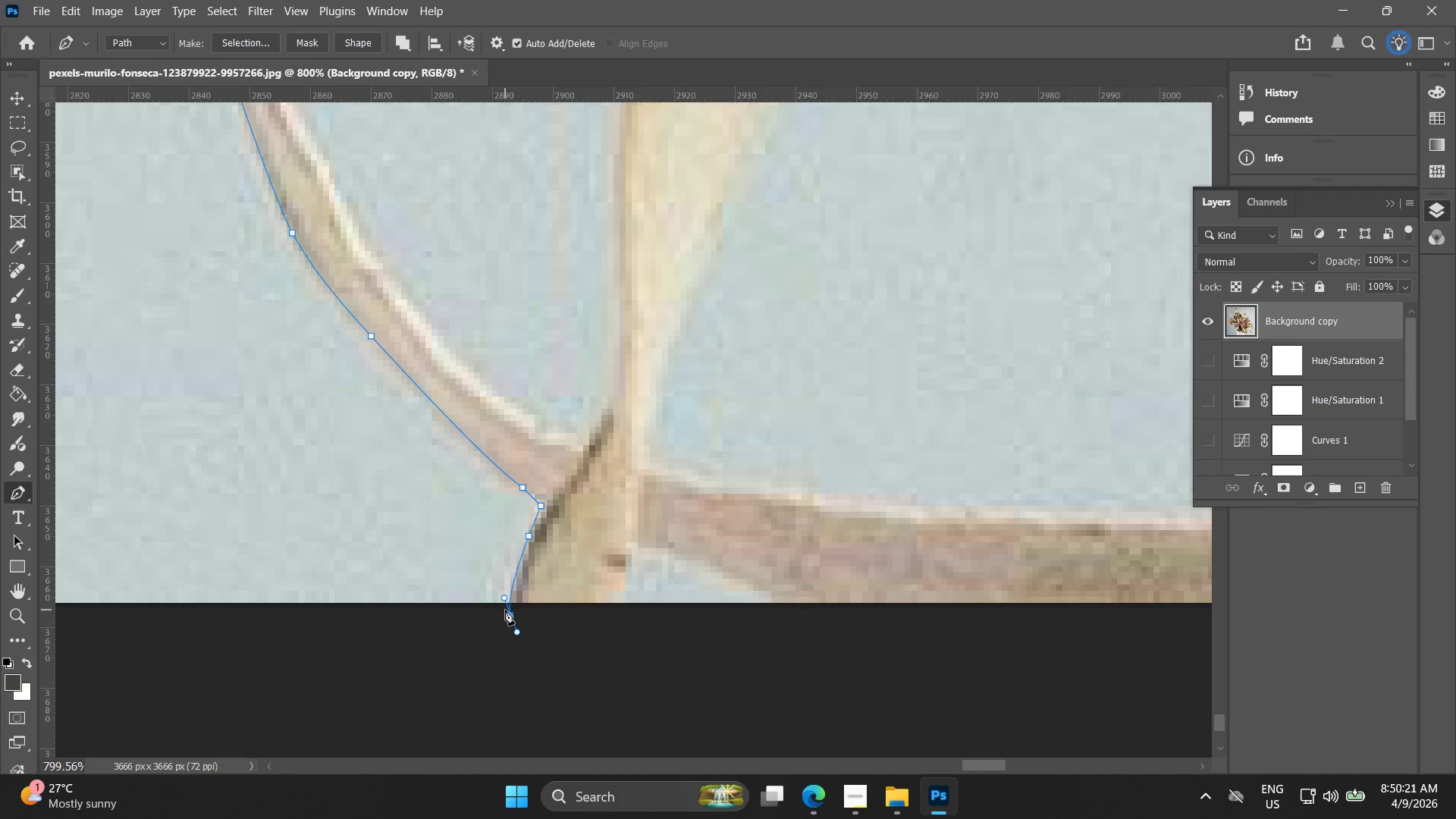 
wait(18.64)
 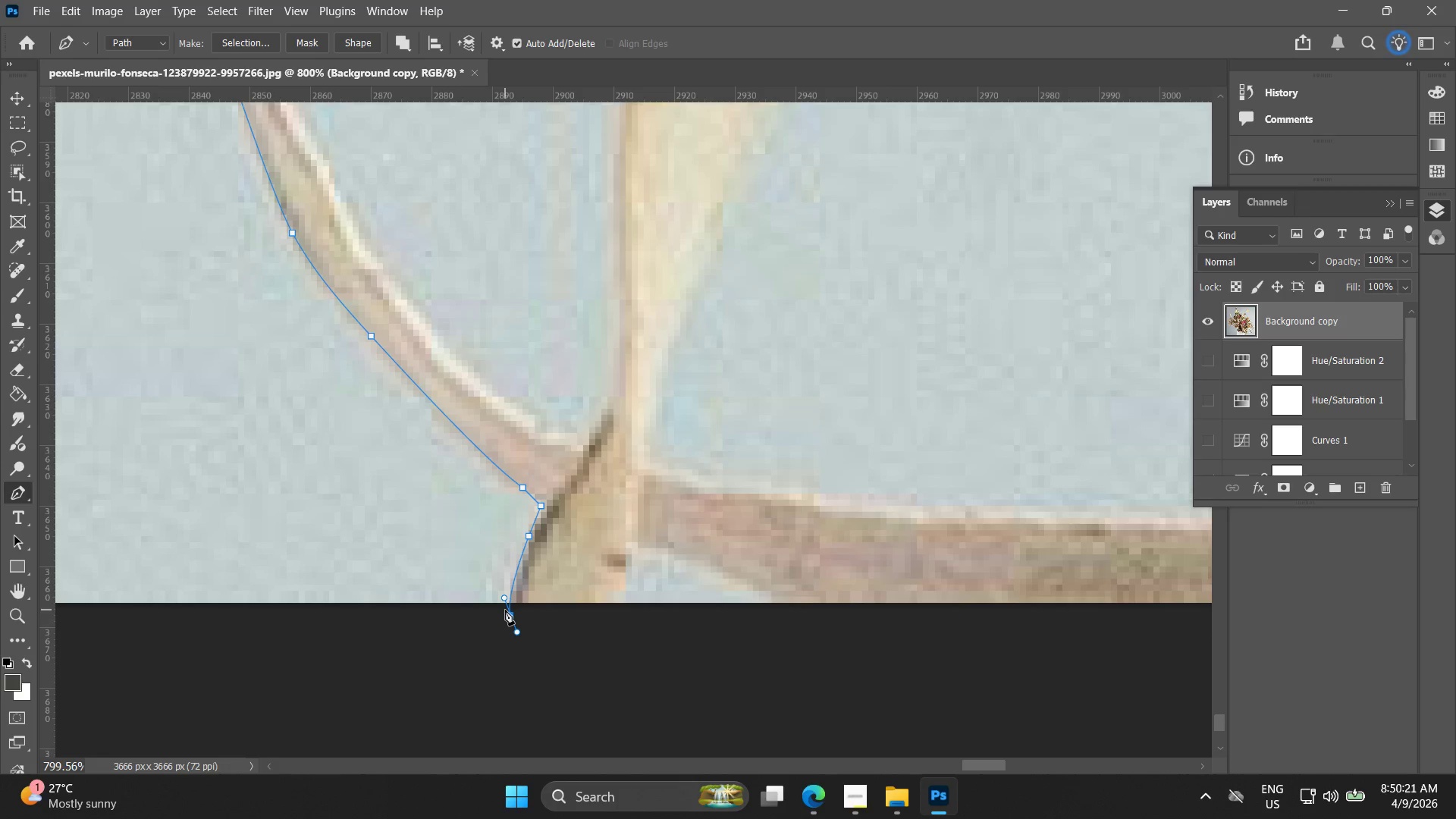 
left_click([613, 626])
 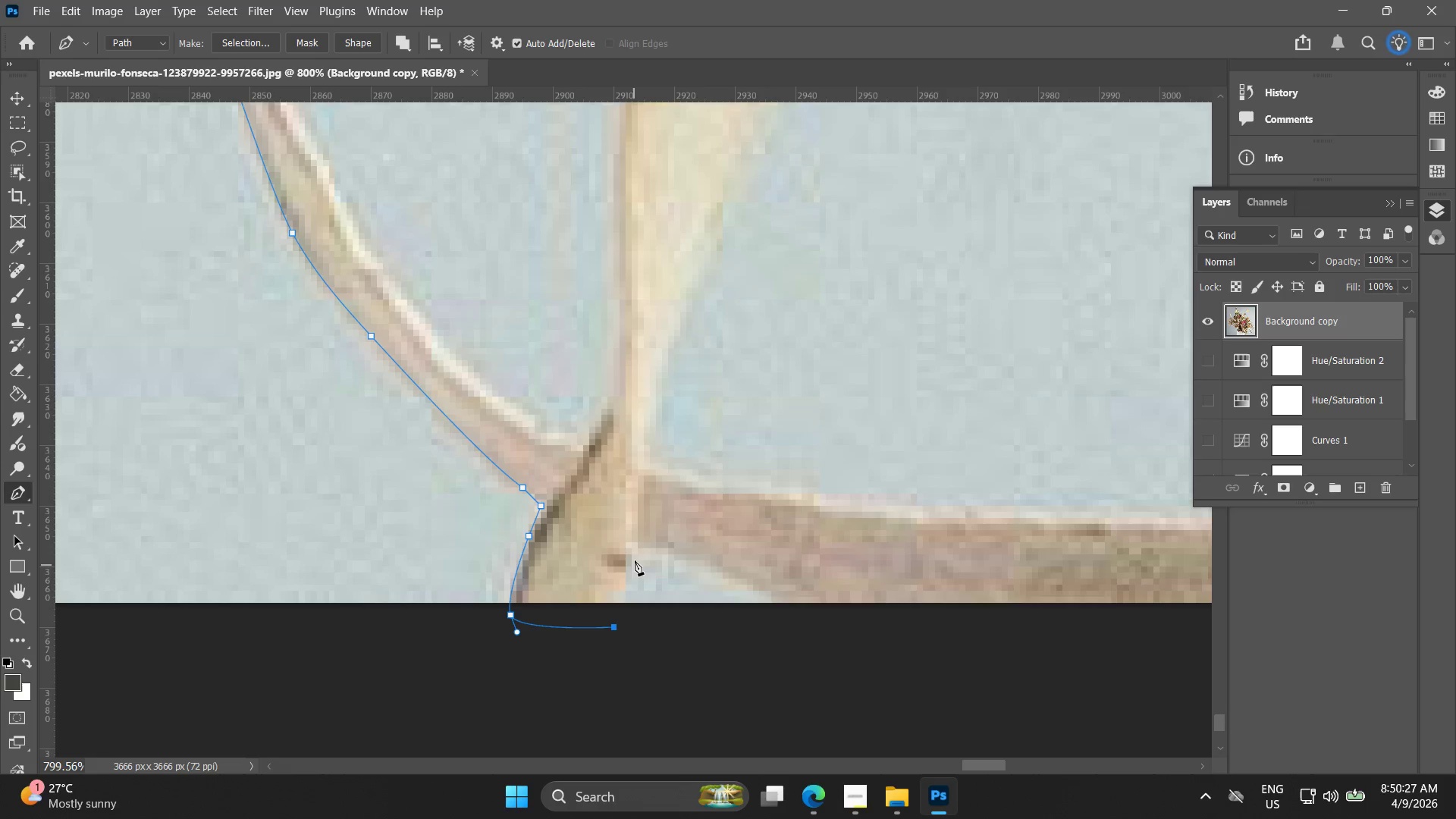 
left_click_drag(start_coordinate=[635, 554], to_coordinate=[632, 540])
 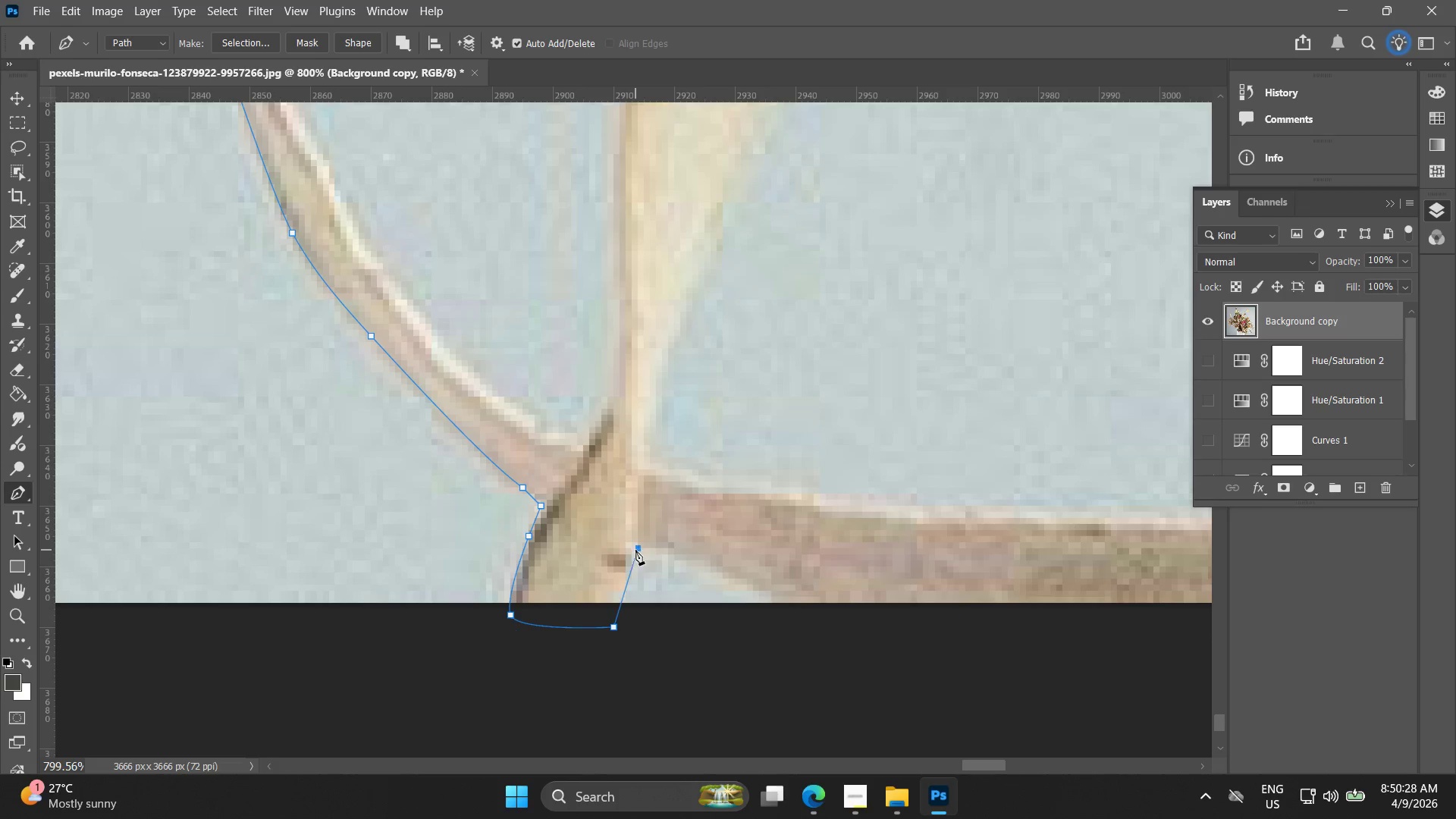 
key(Control+ControlLeft)
 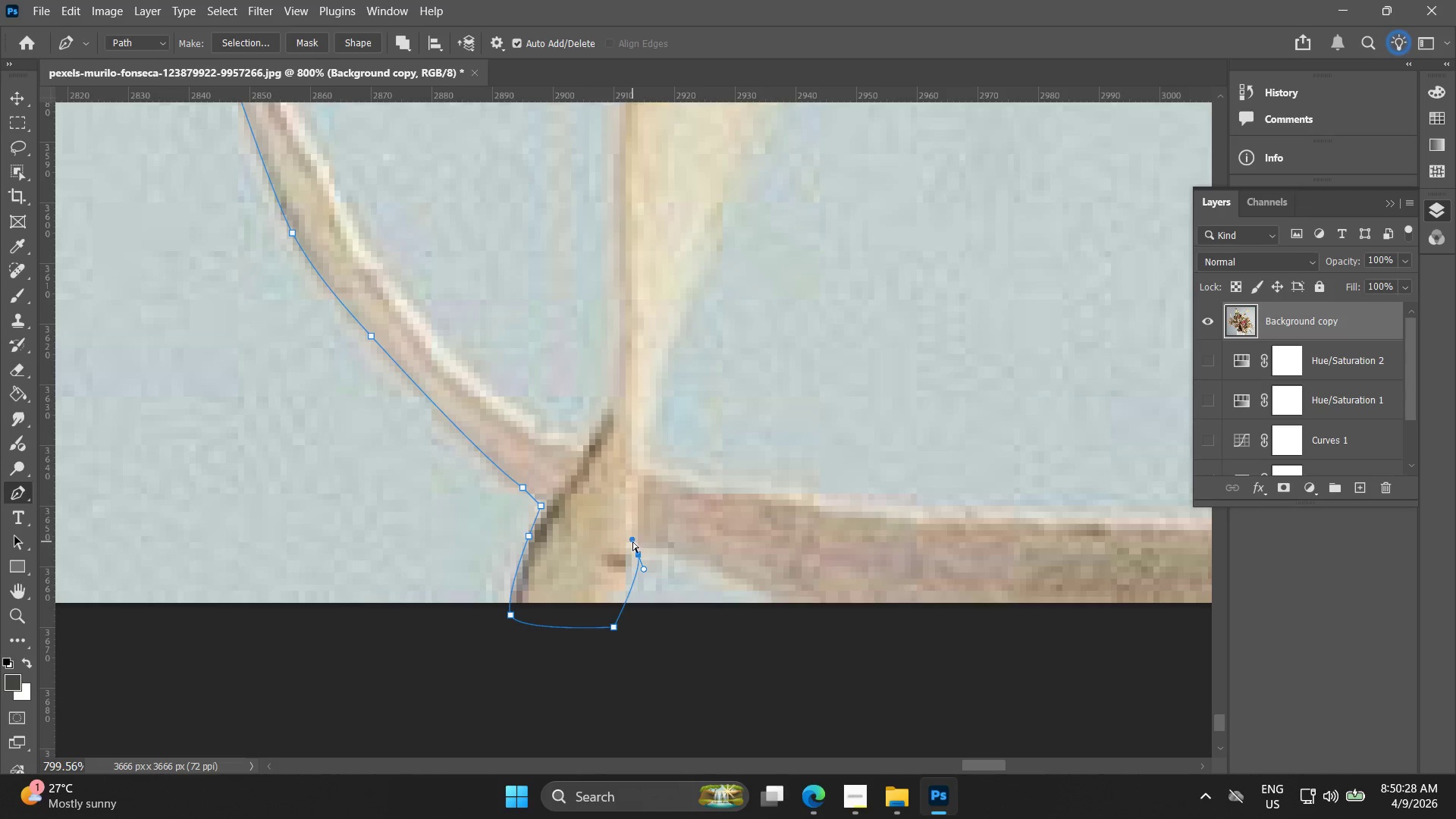 
key(Control+Z)
 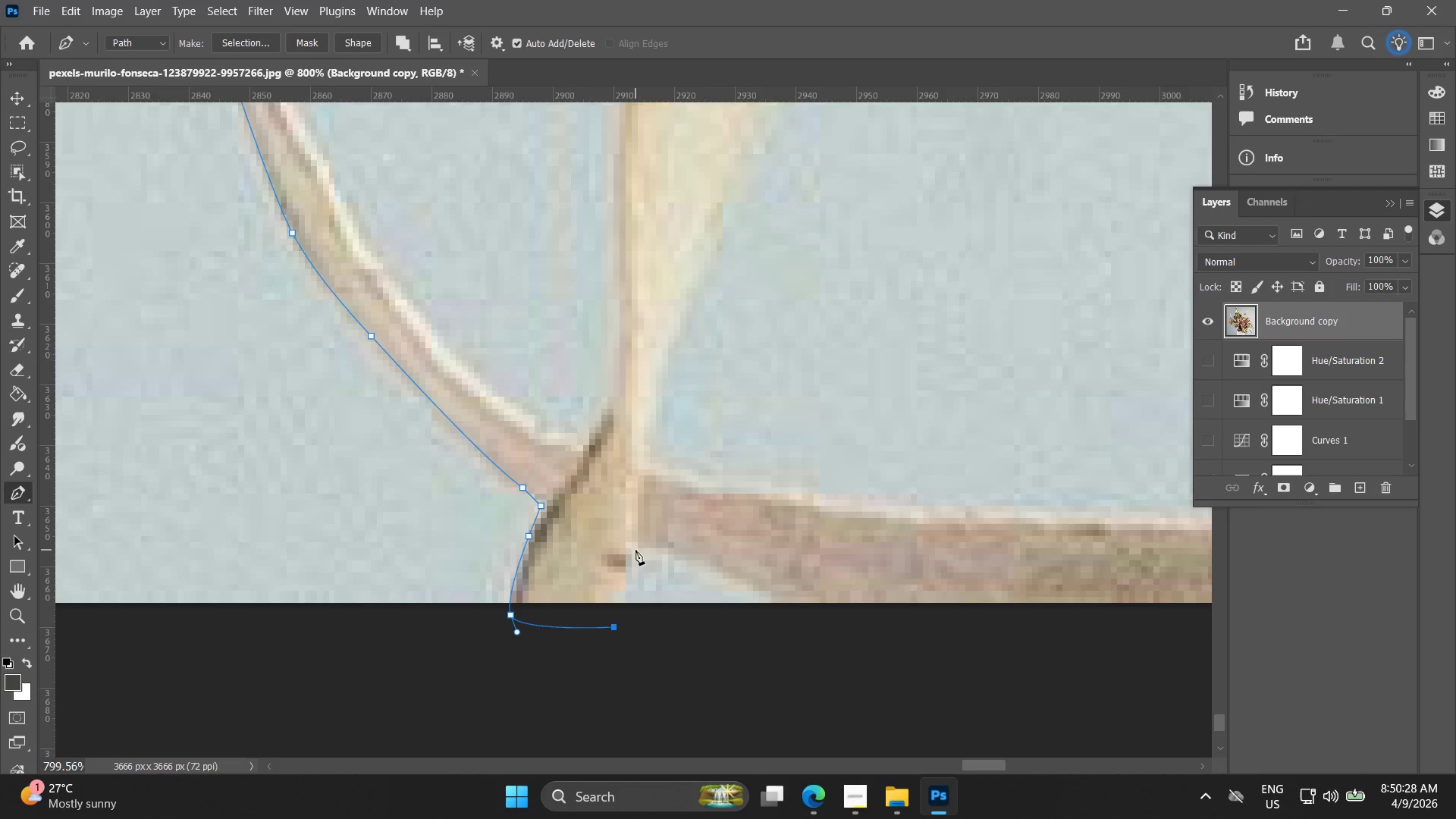 
left_click_drag(start_coordinate=[635, 550], to_coordinate=[639, 541])
 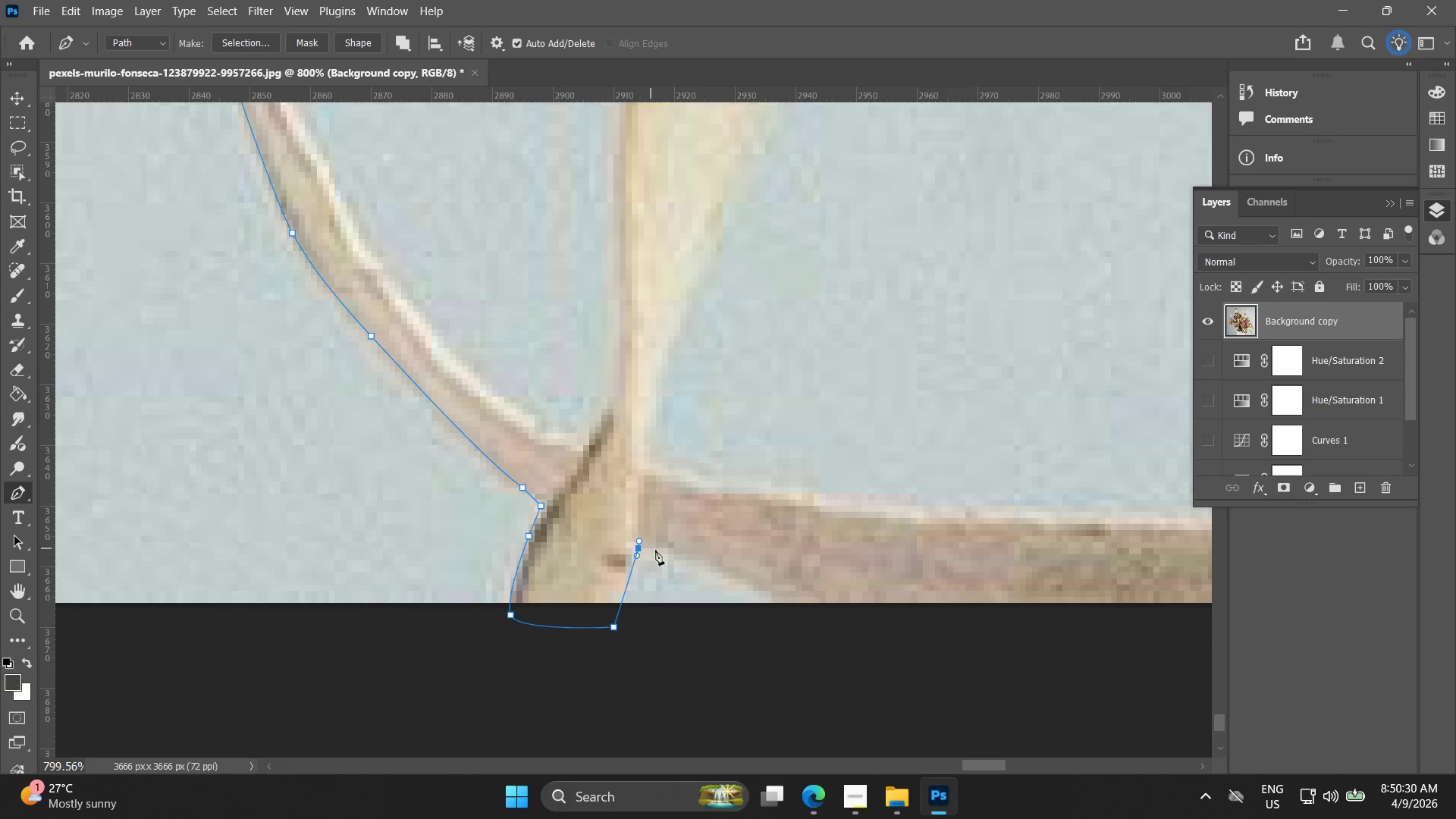 
hold_key(key=AltLeft, duration=0.55)
left_click([664, 554])
 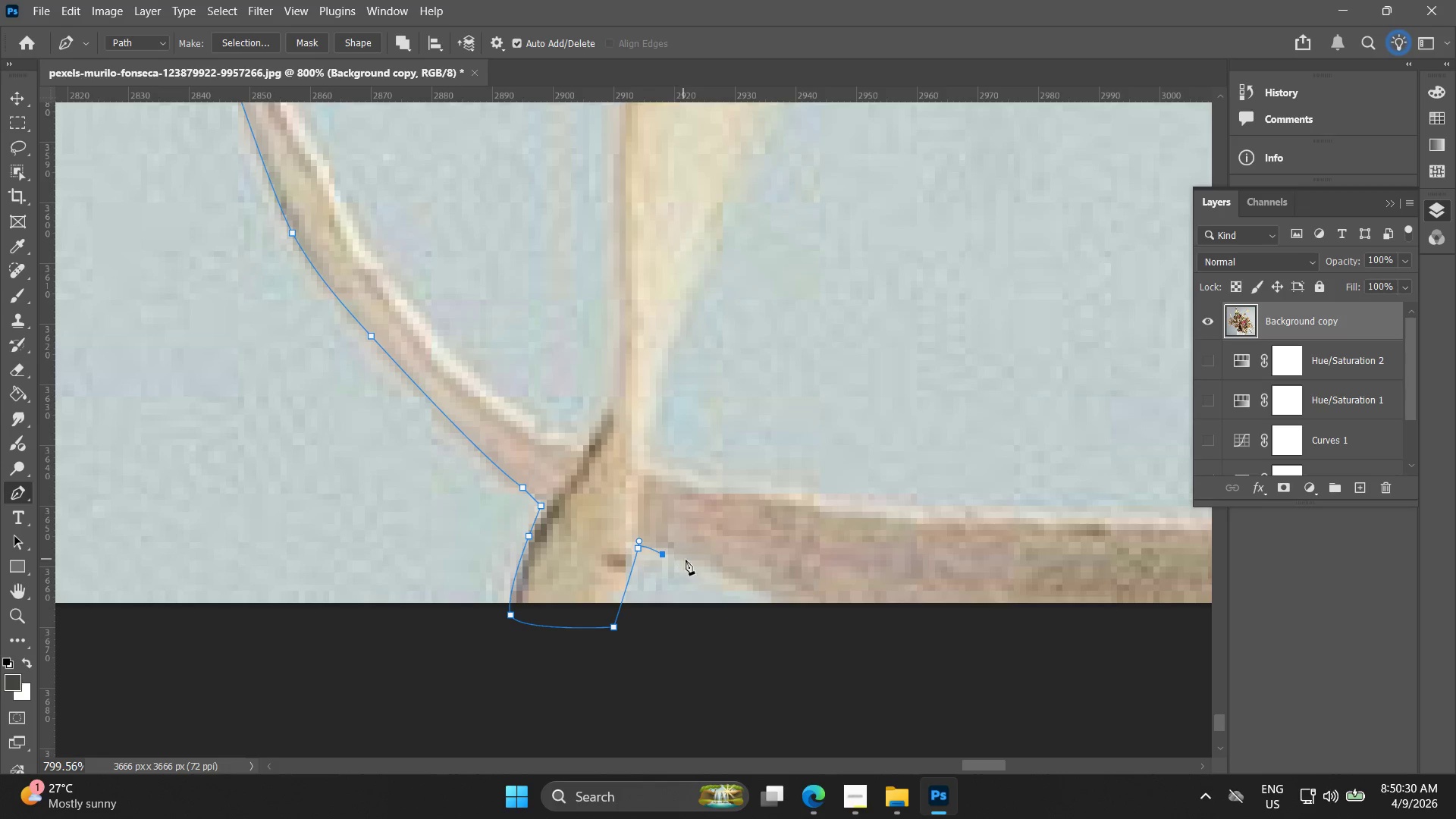 
key(Control+ControlLeft)
 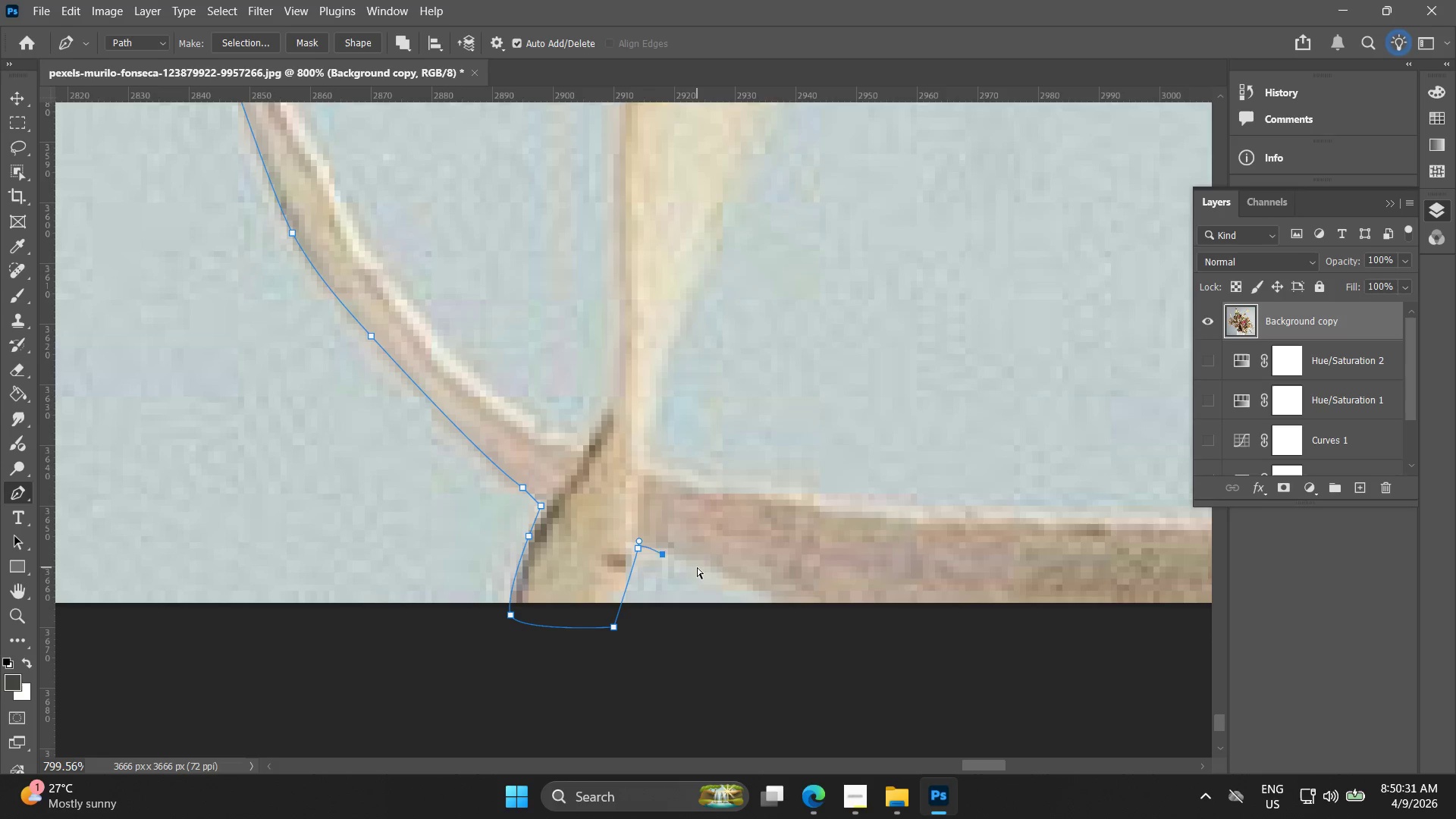 
key(Control+Z)
 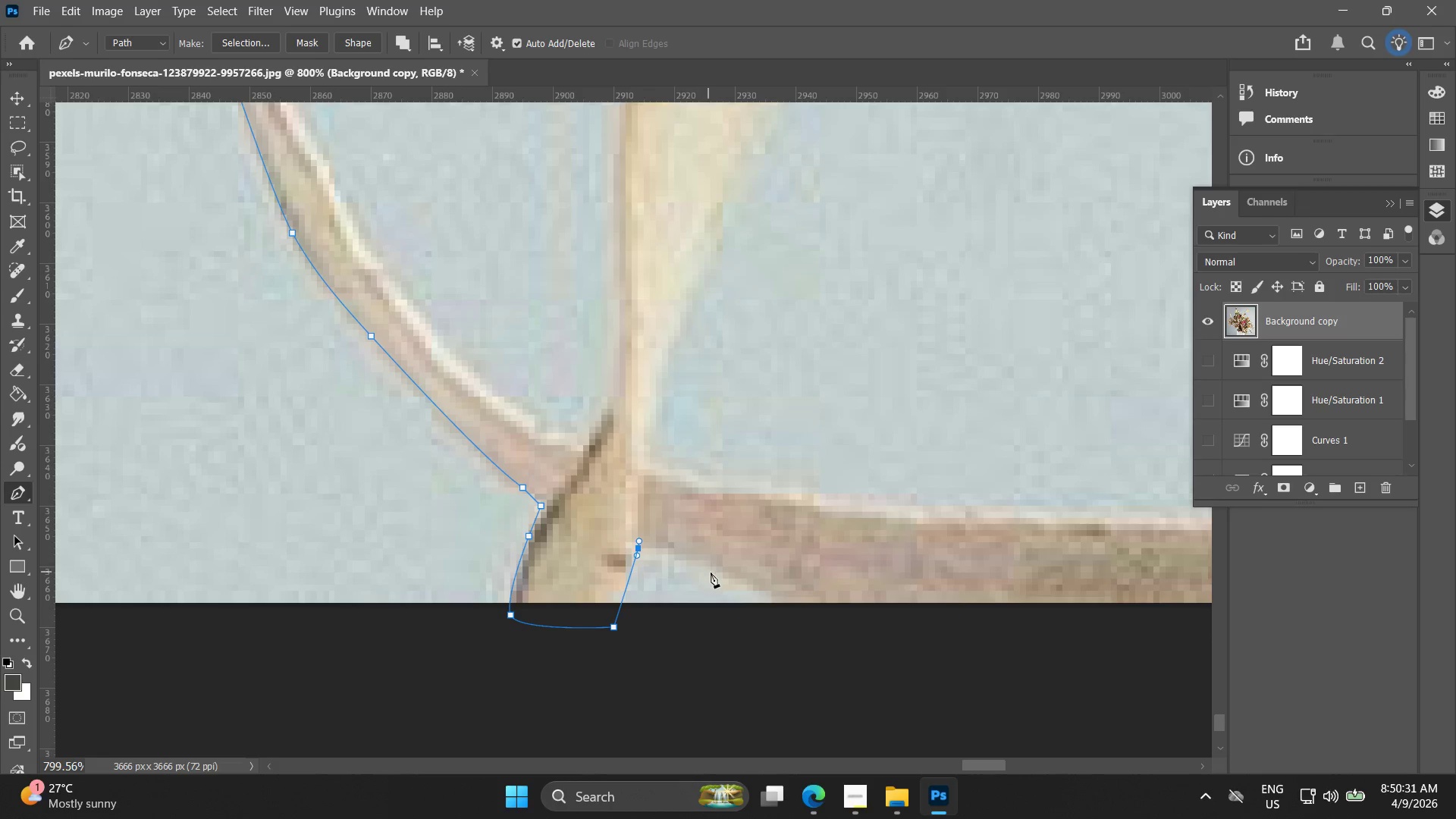 
left_click_drag(start_coordinate=[718, 576], to_coordinate=[761, 613])
 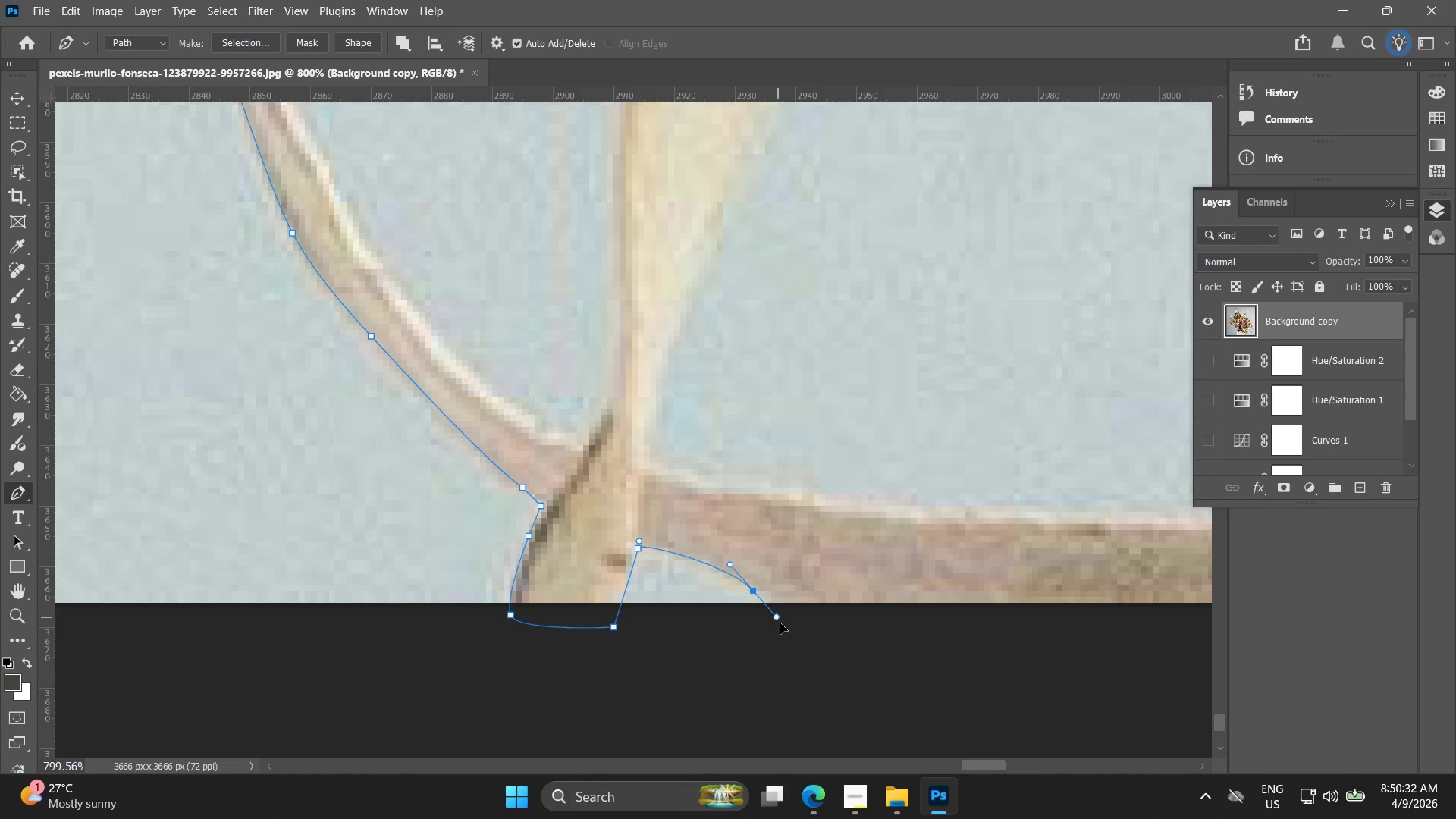 
key(Control+ControlLeft)
 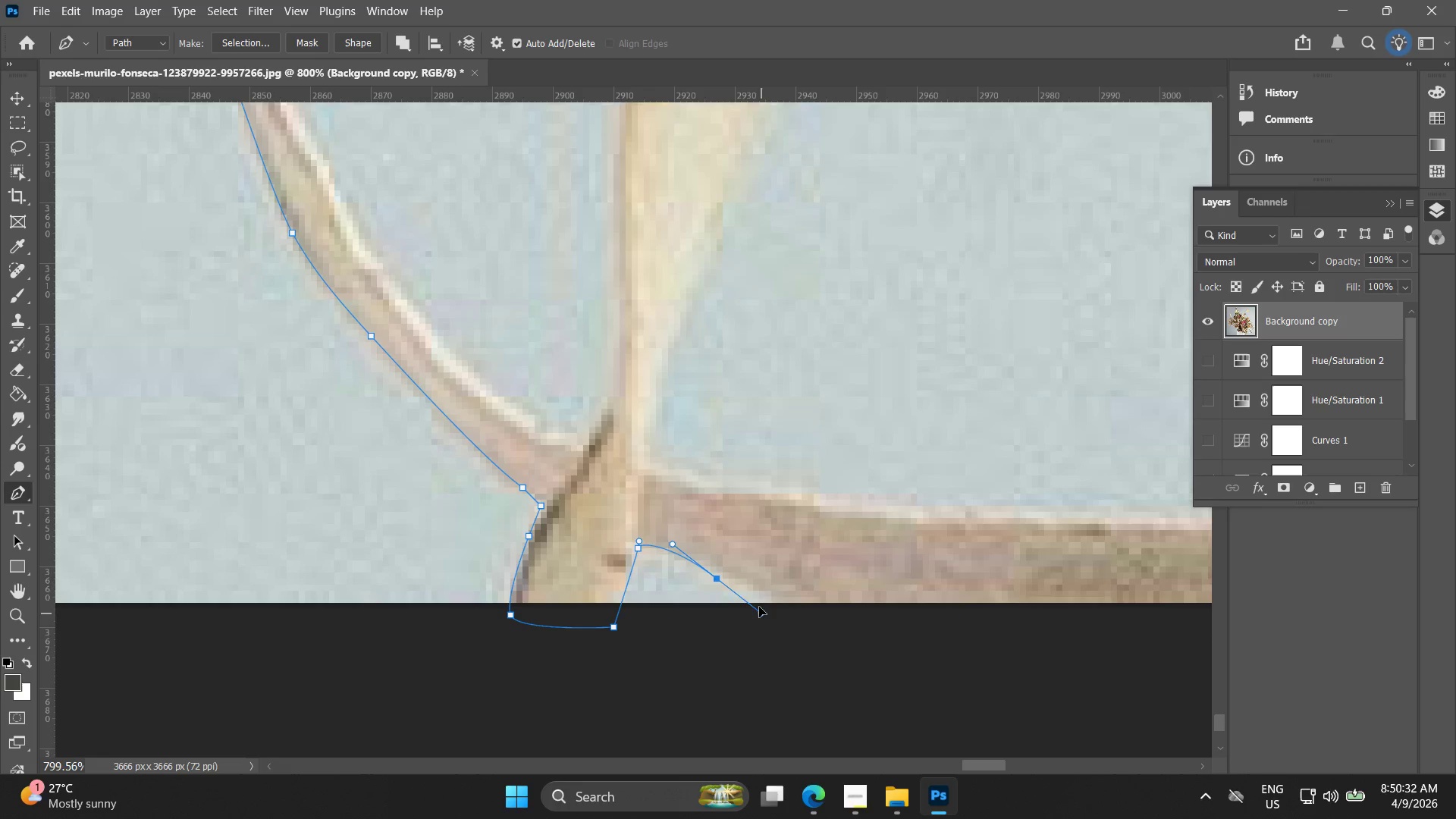 
key(Control+Z)
 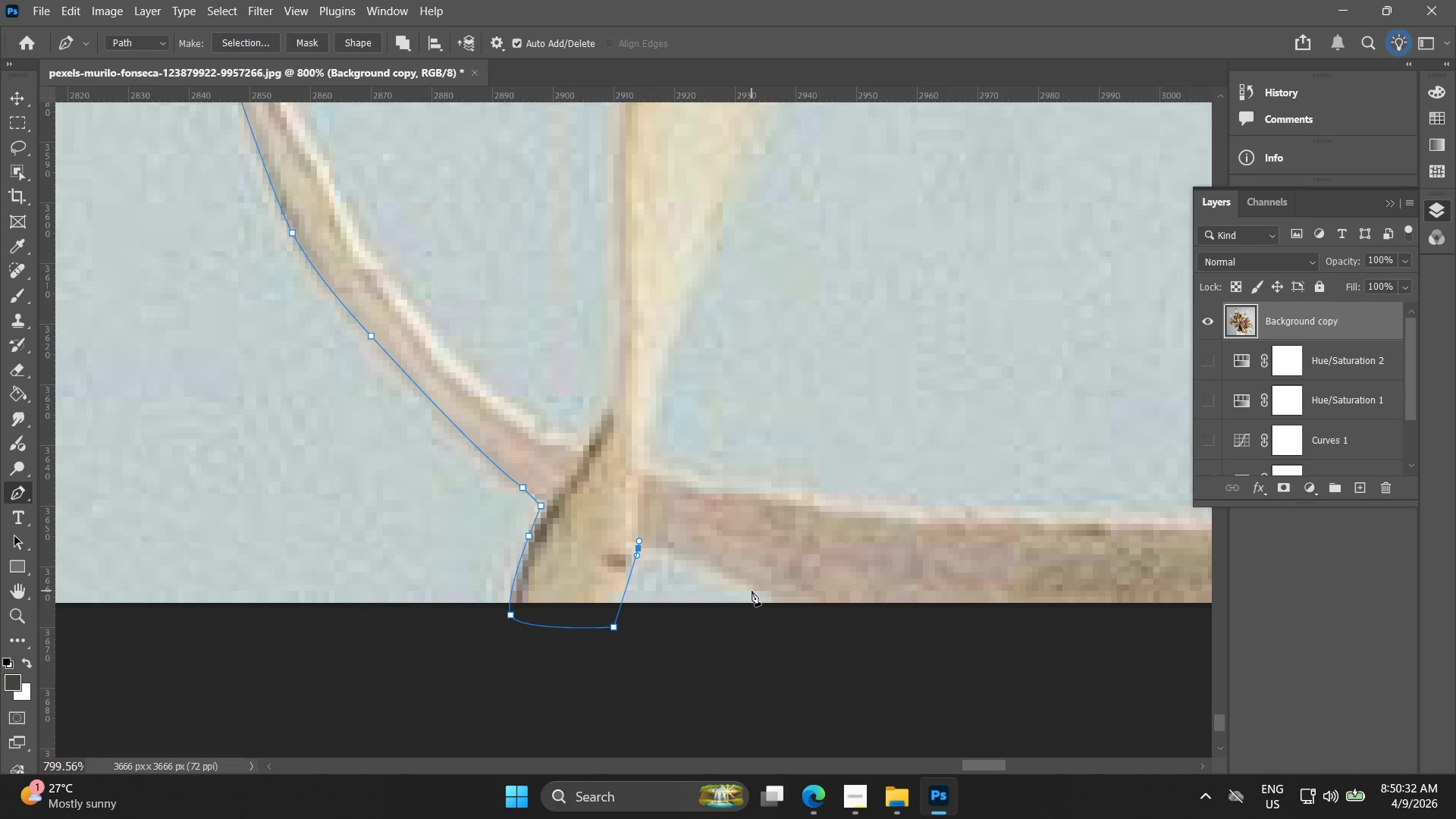 
left_click_drag(start_coordinate=[756, 591], to_coordinate=[790, 619])
 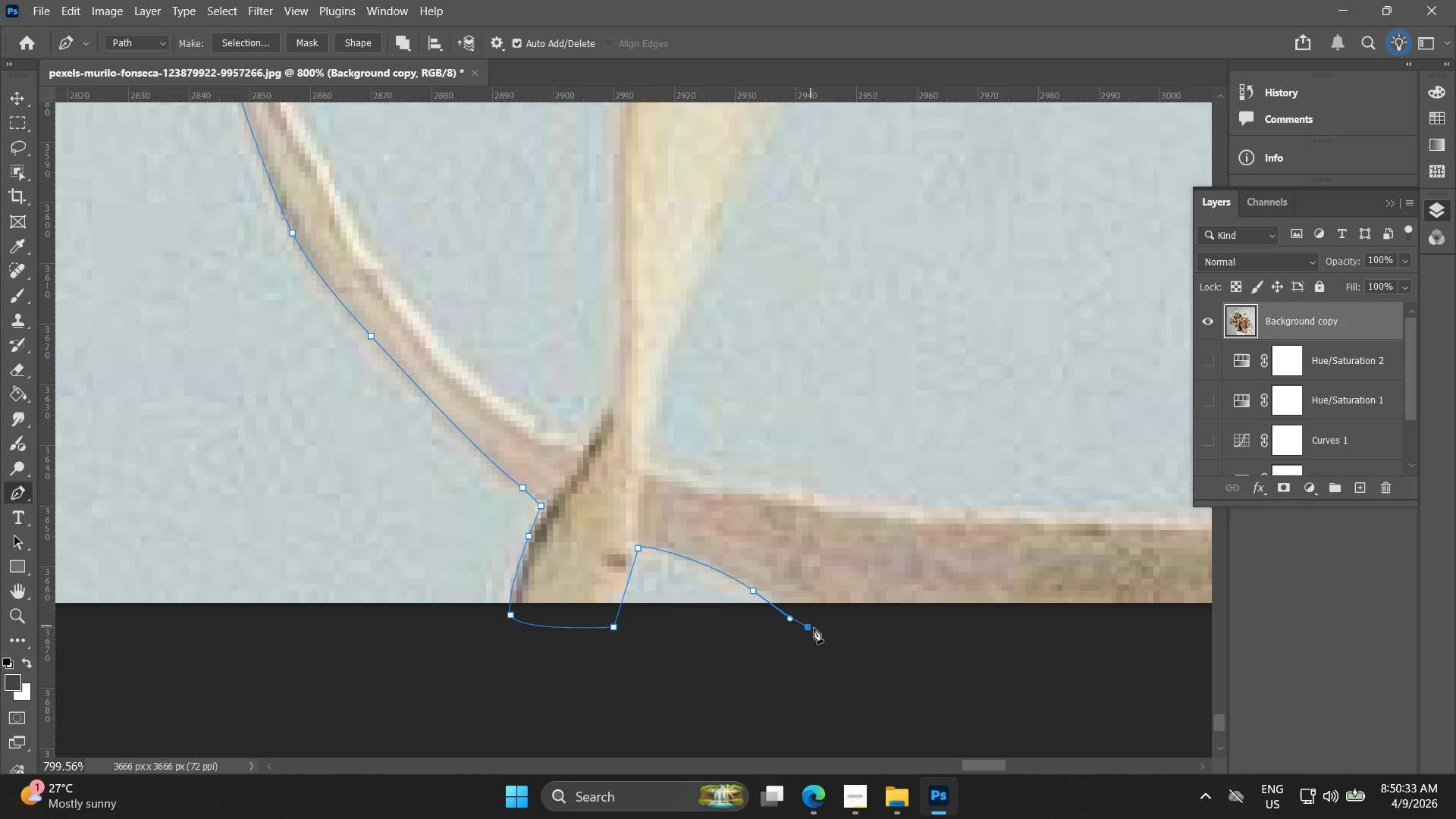 
key(Alt+AltLeft)
 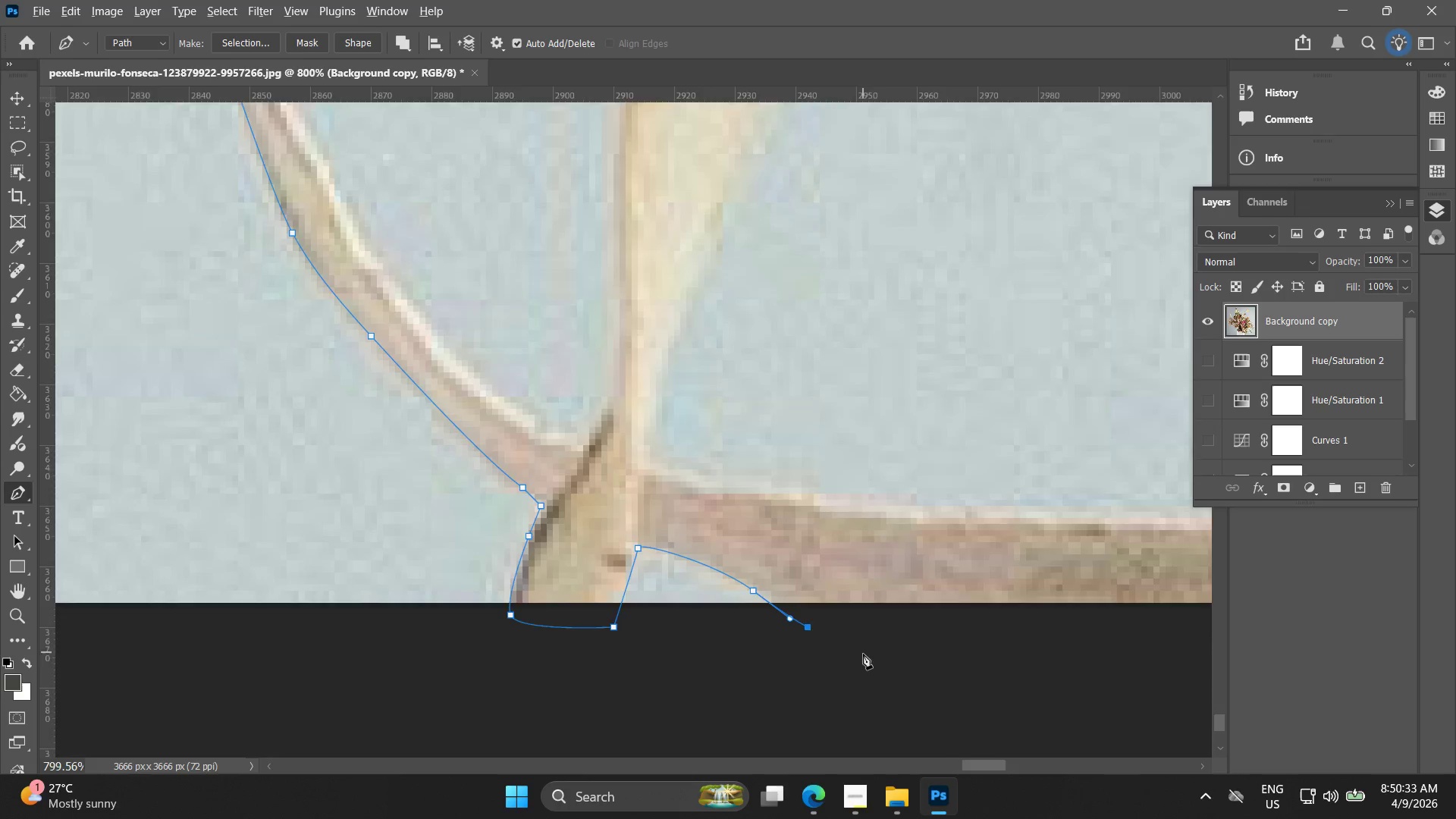 
hold_key(key=Space, duration=0.5)
 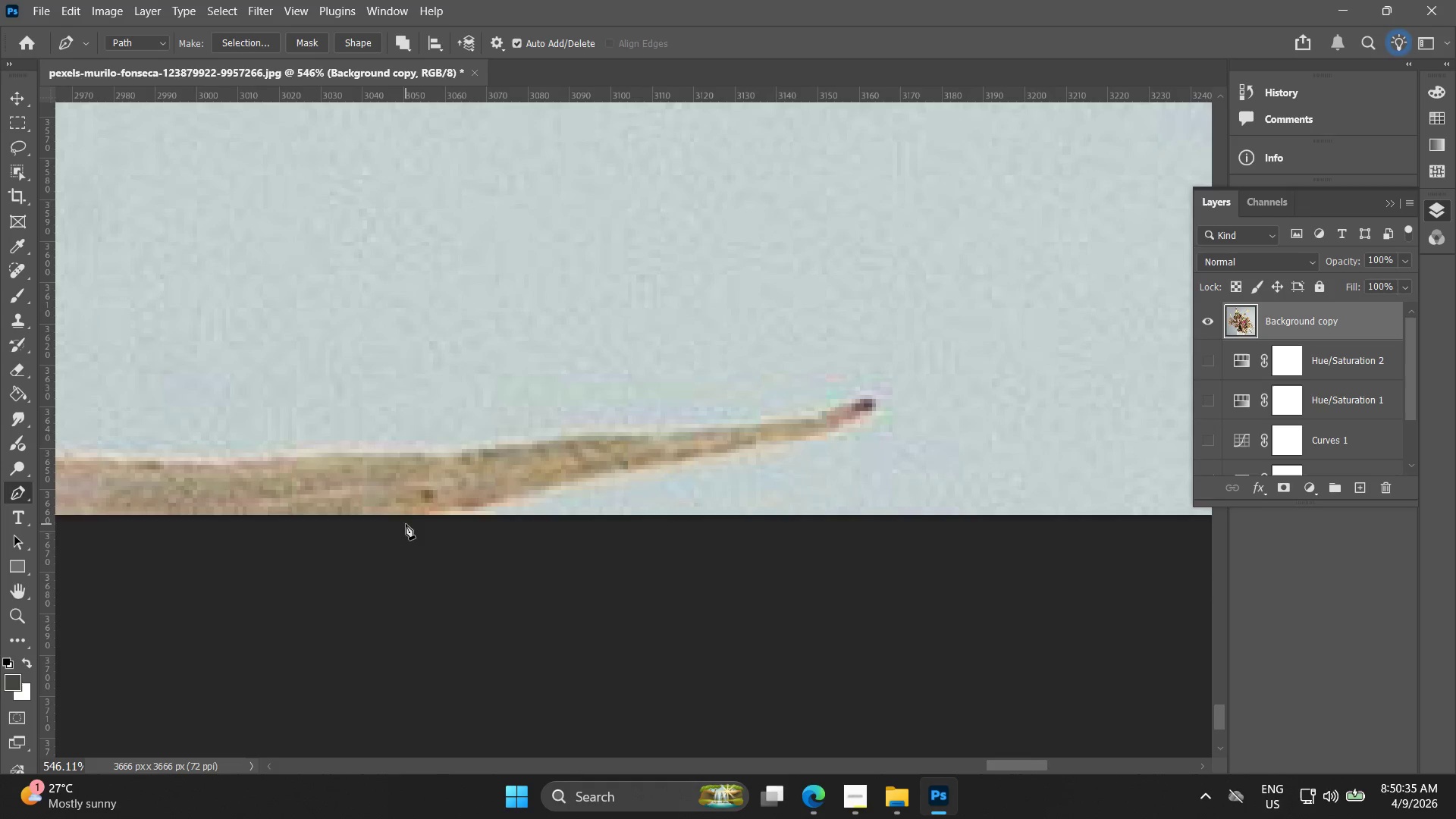 
left_click_drag(start_coordinate=[952, 676], to_coordinate=[237, 635])
 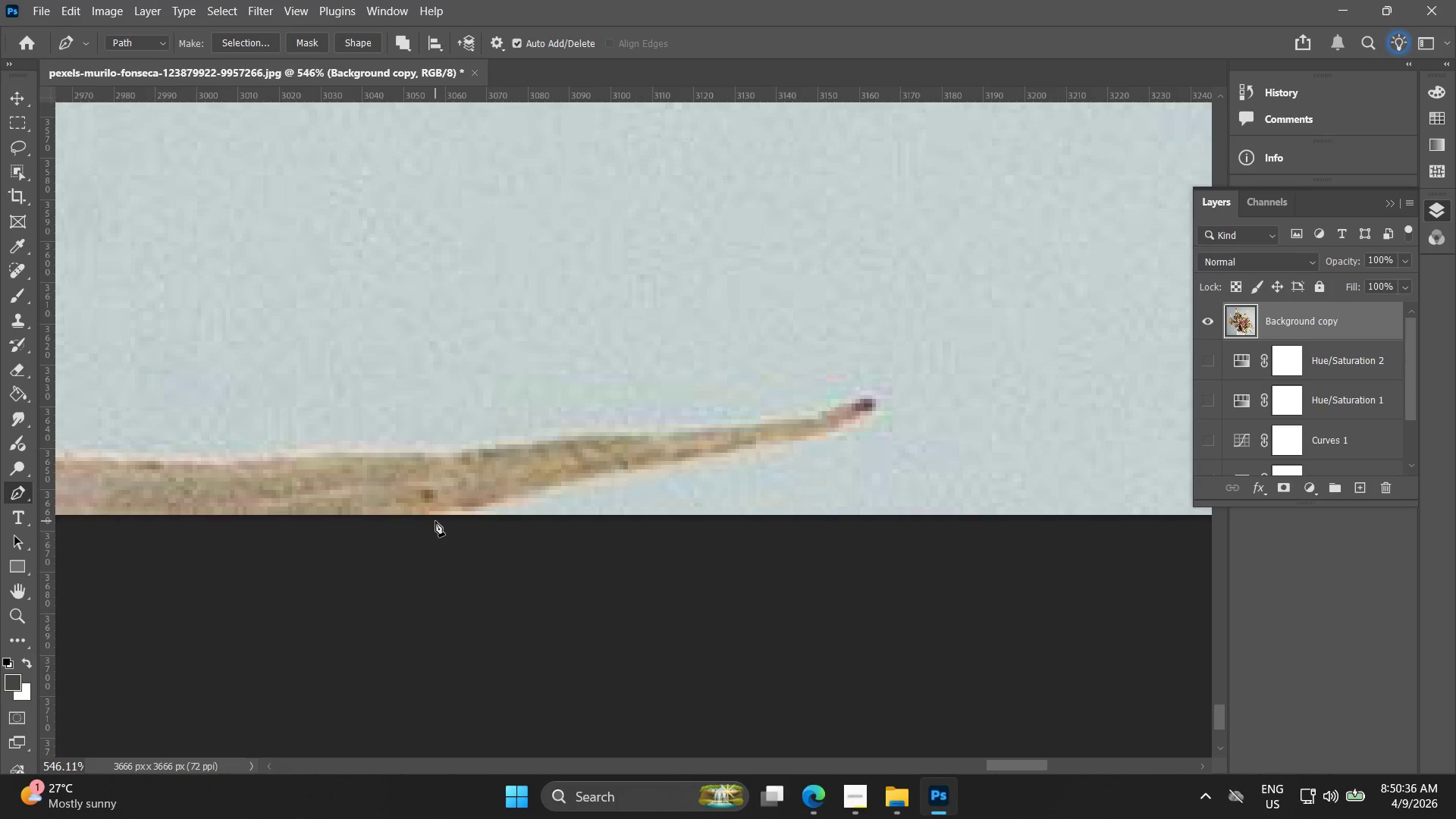 
scroll: coordinate [863, 658], scroll_direction: down, amount: 4.0
 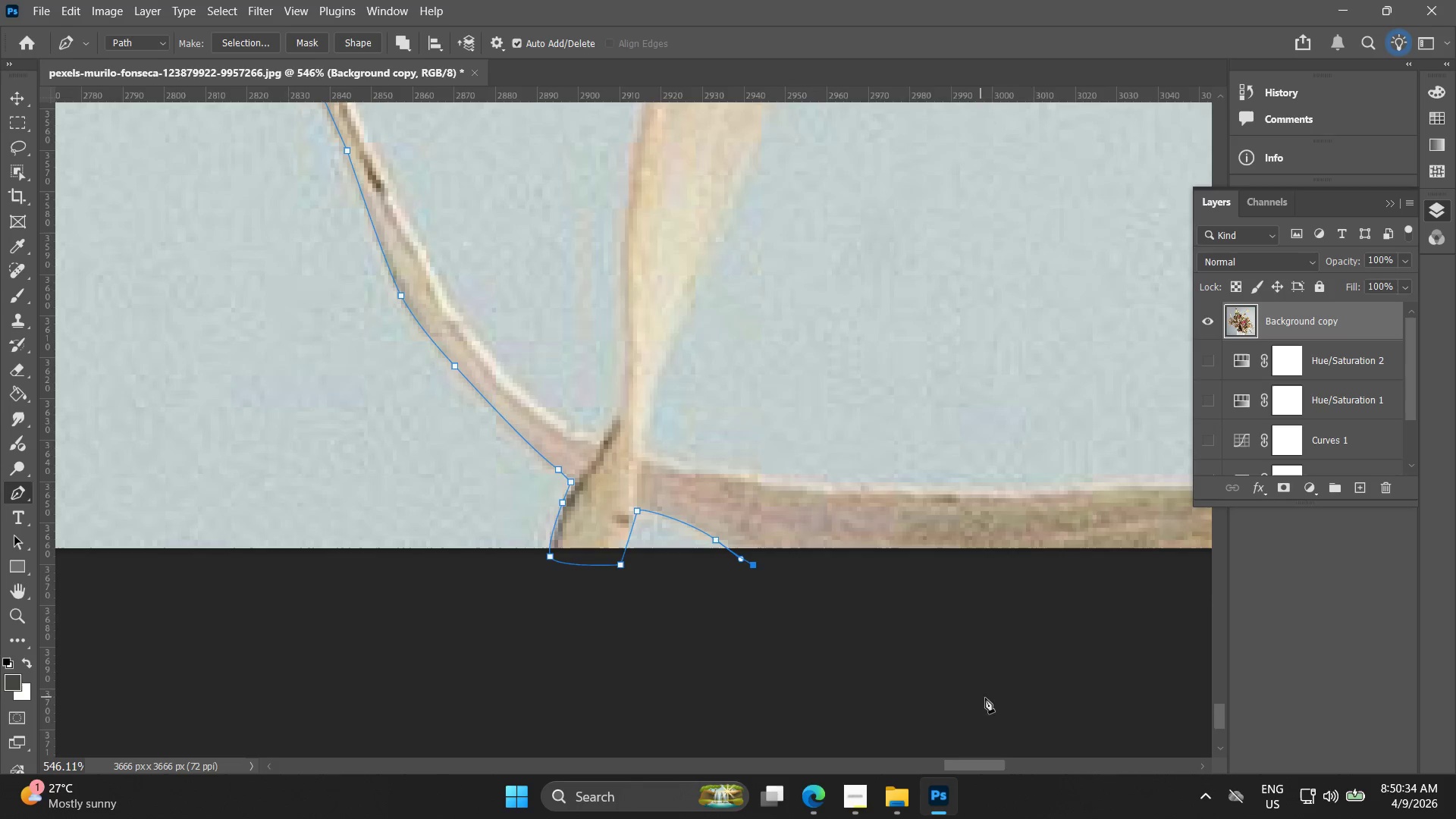 
left_click([435, 516])
 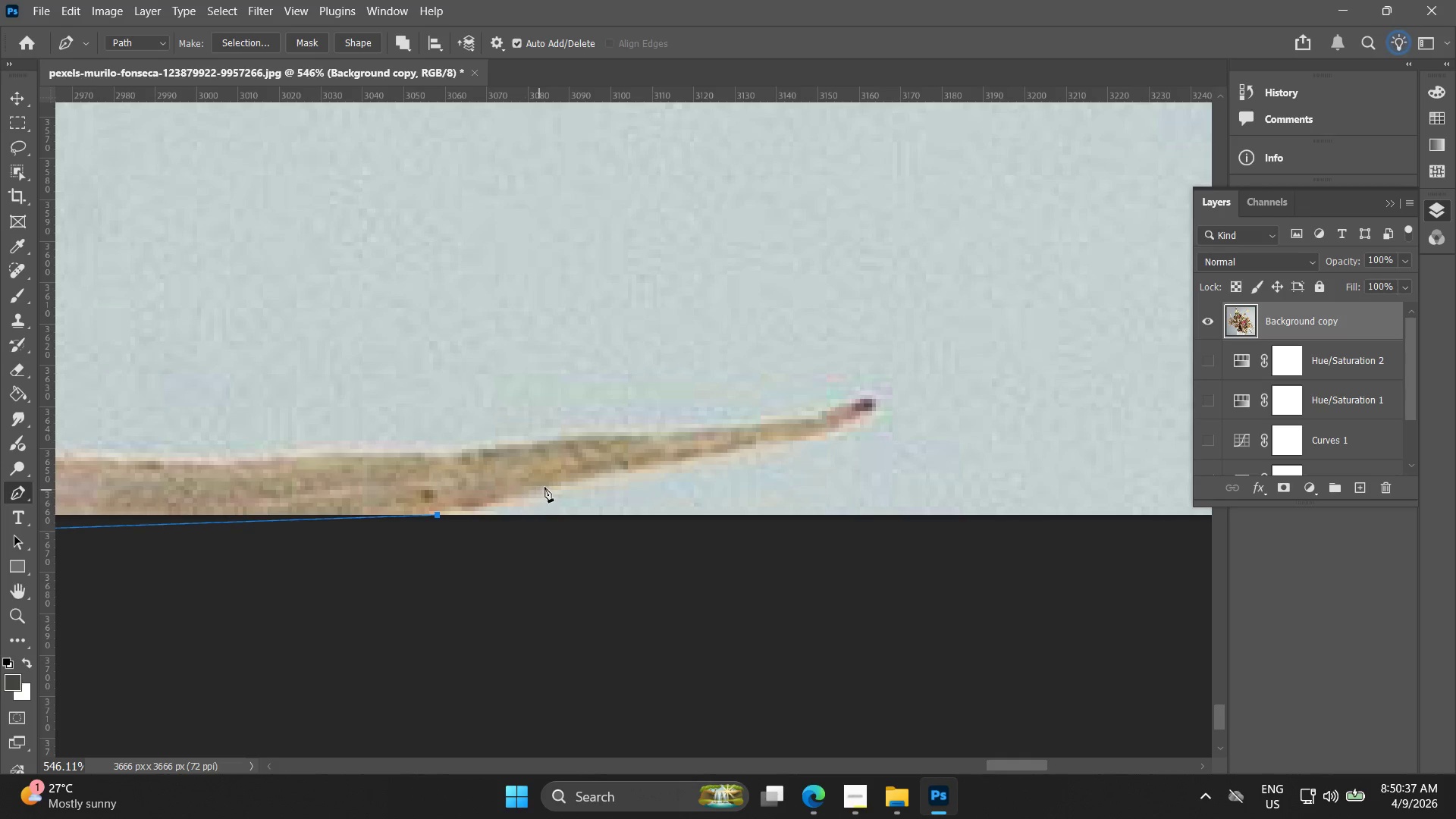 
left_click_drag(start_coordinate=[562, 485], to_coordinate=[617, 472])
 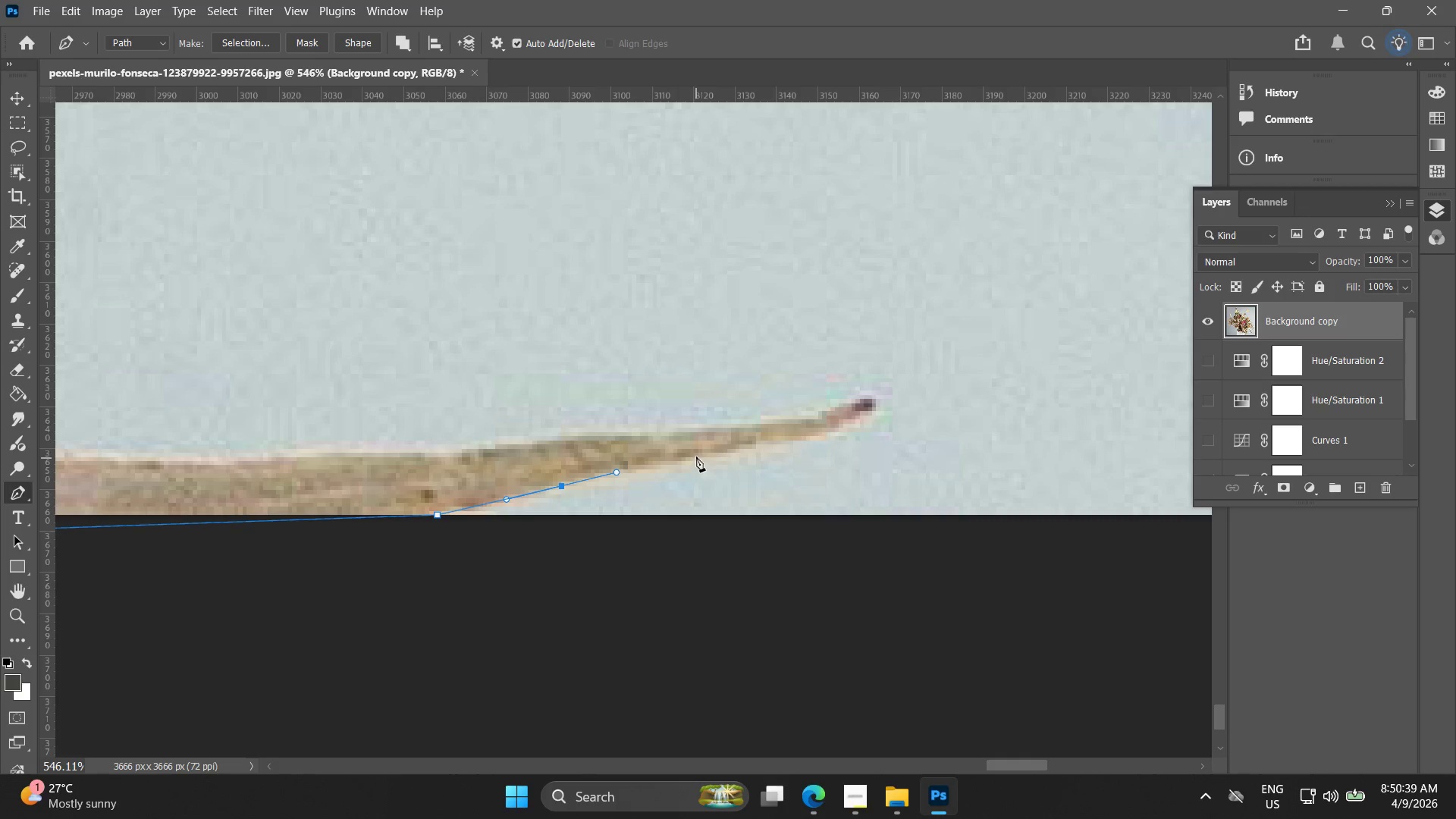 
left_click_drag(start_coordinate=[703, 456], to_coordinate=[759, 447])
 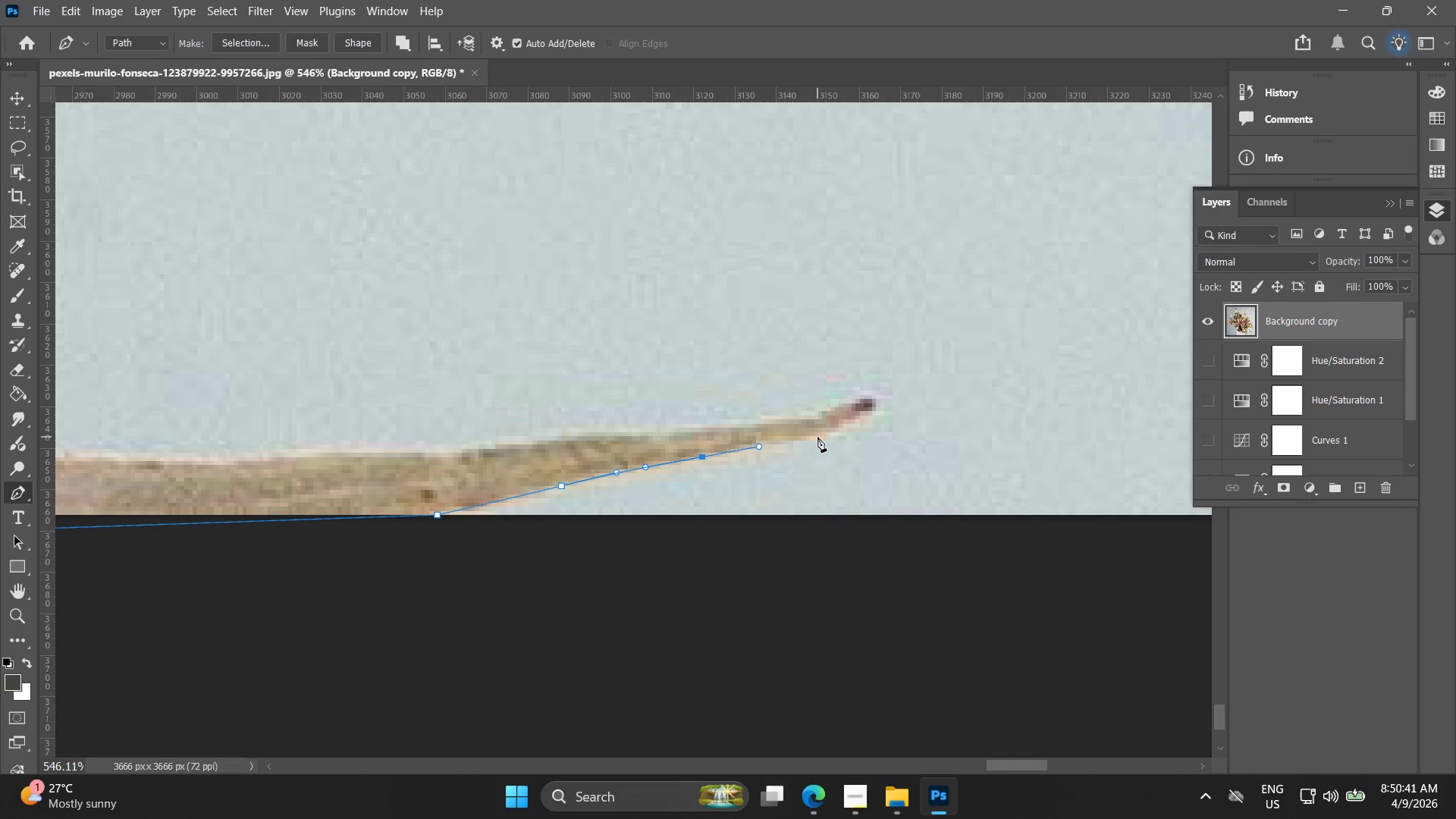 
left_click_drag(start_coordinate=[818, 437], to_coordinate=[852, 428])
 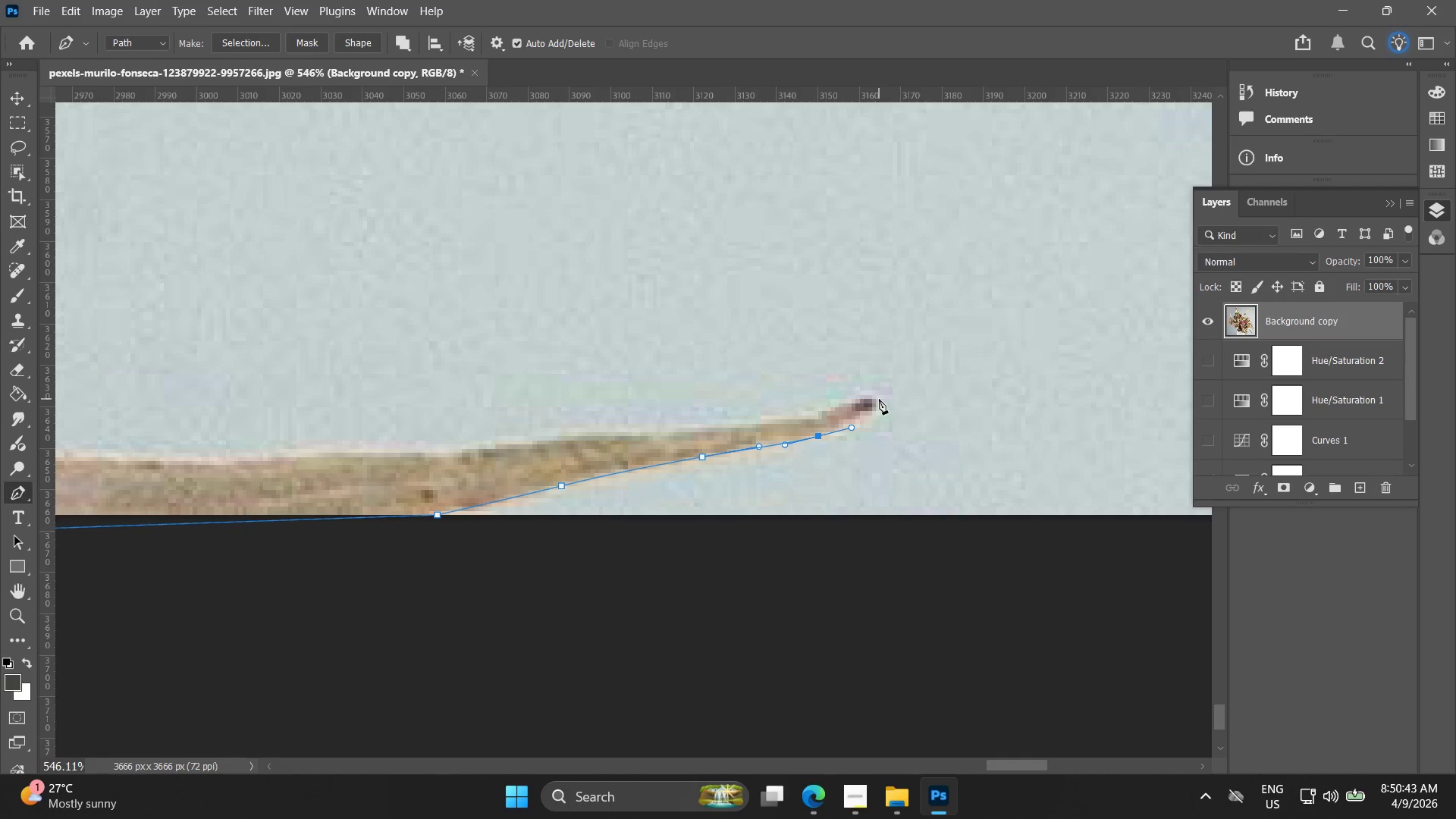 
left_click_drag(start_coordinate=[868, 394], to_coordinate=[863, 394])
 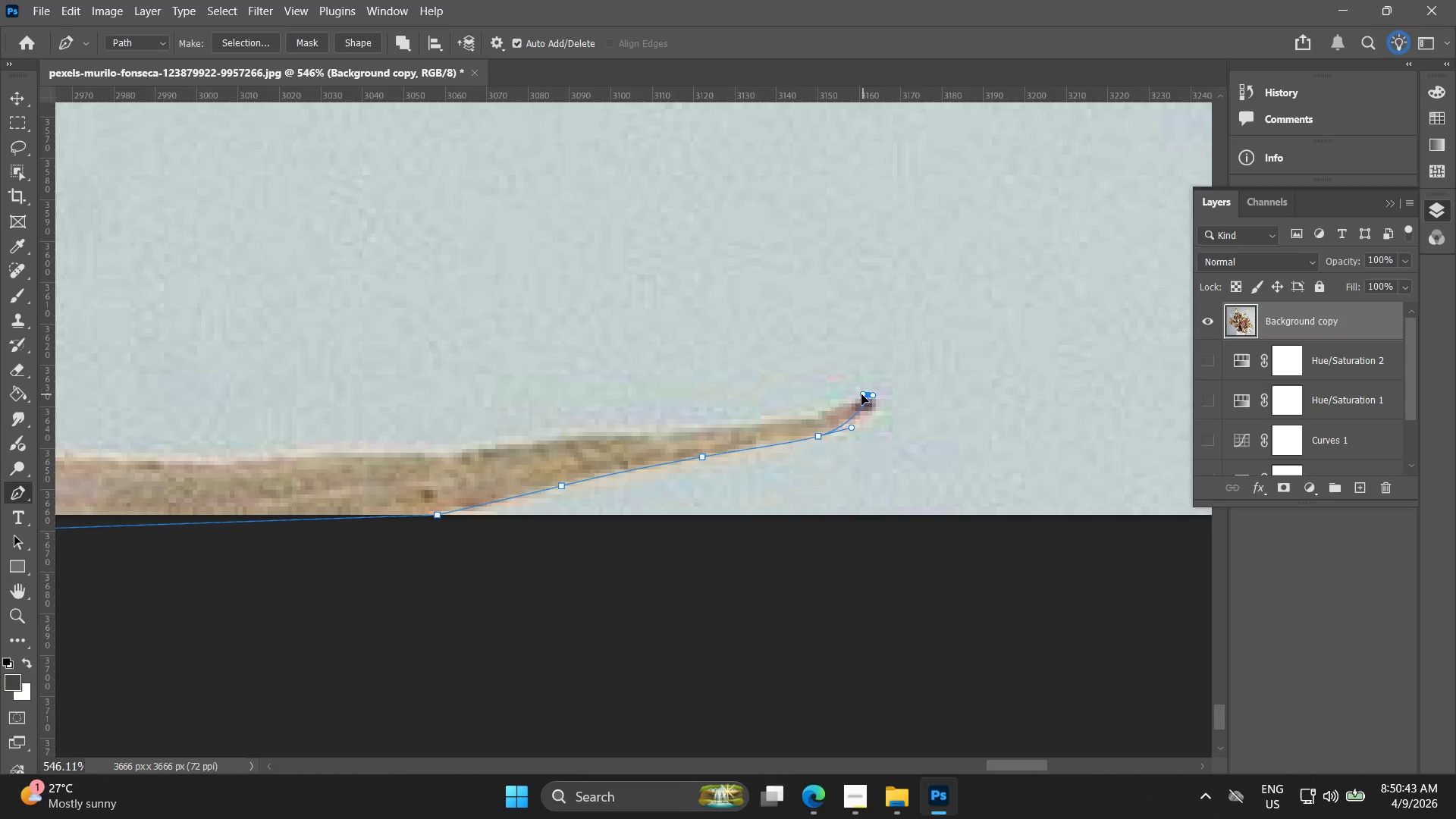 
key(Control+ControlLeft)
 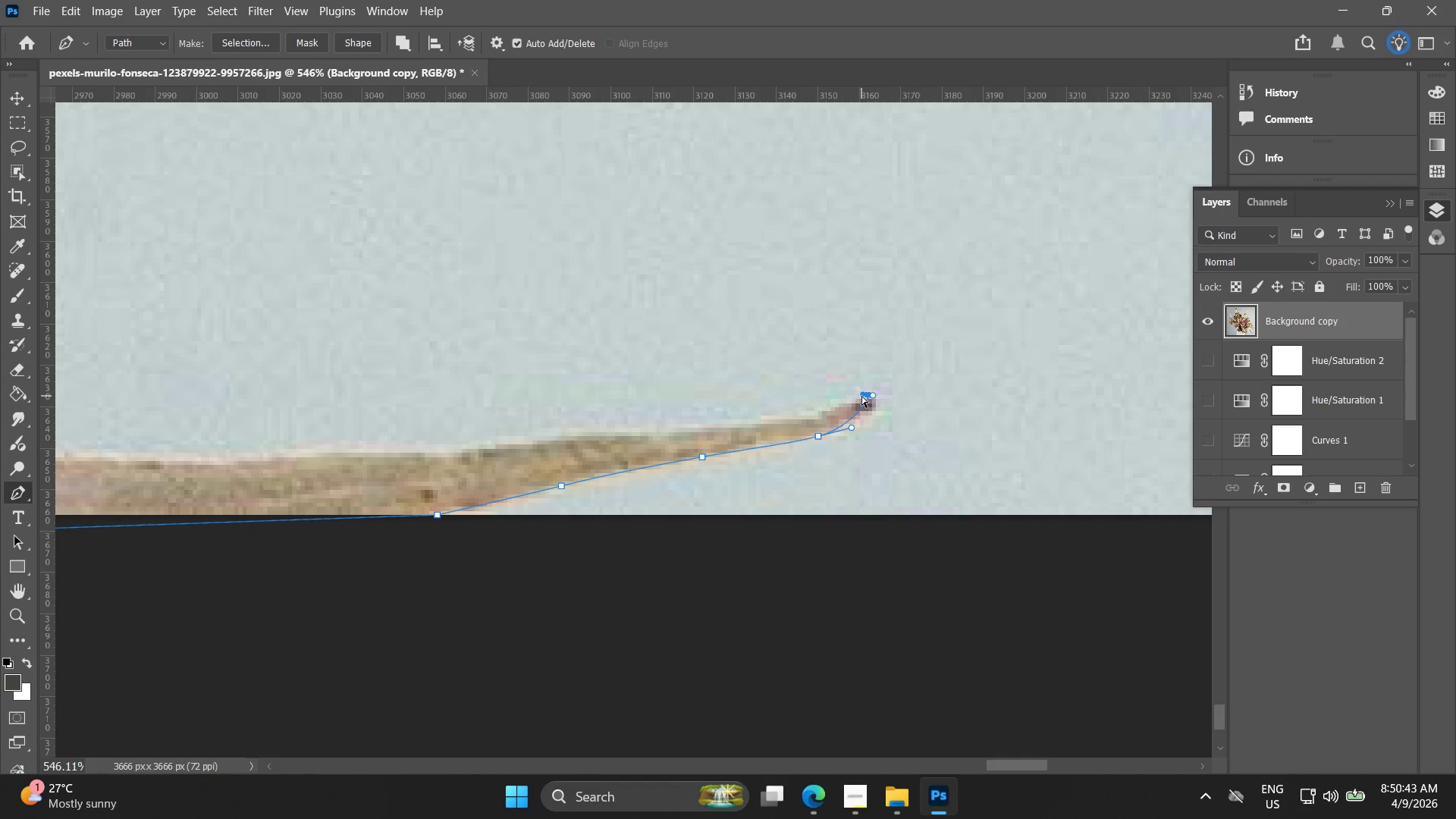 
key(Control+Z)
 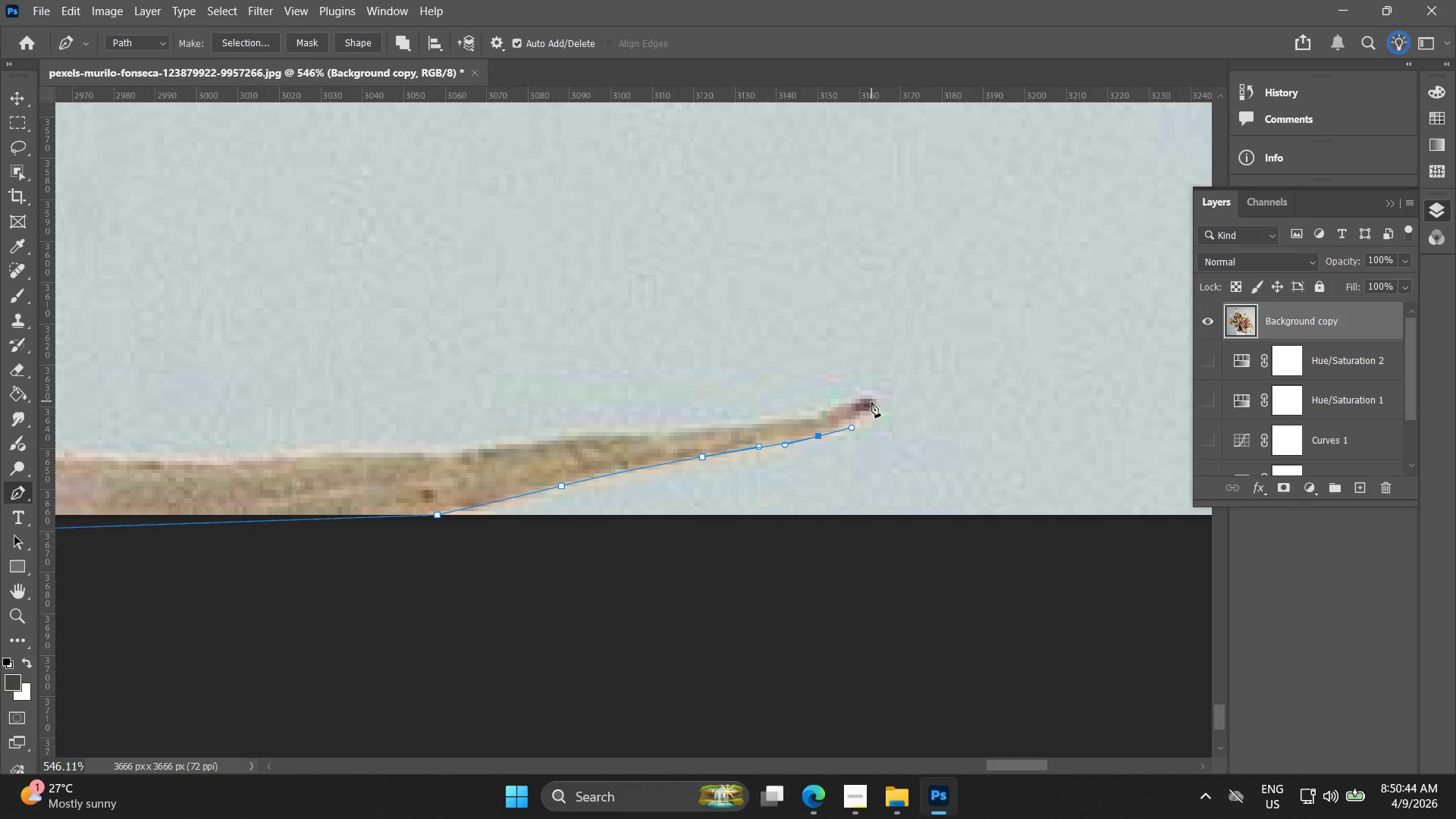 
left_click_drag(start_coordinate=[874, 403], to_coordinate=[861, 397])
 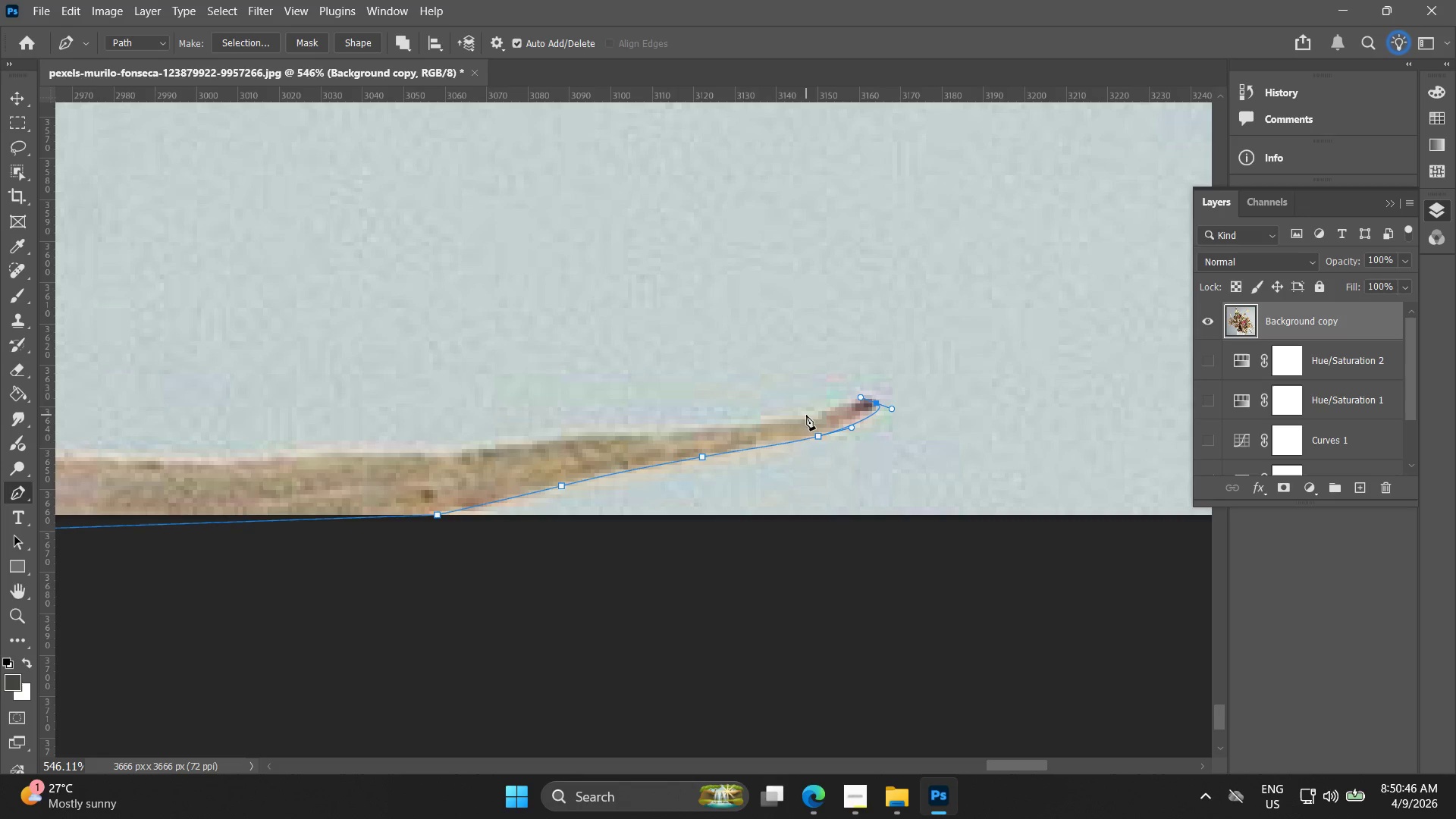 
left_click([807, 416])
 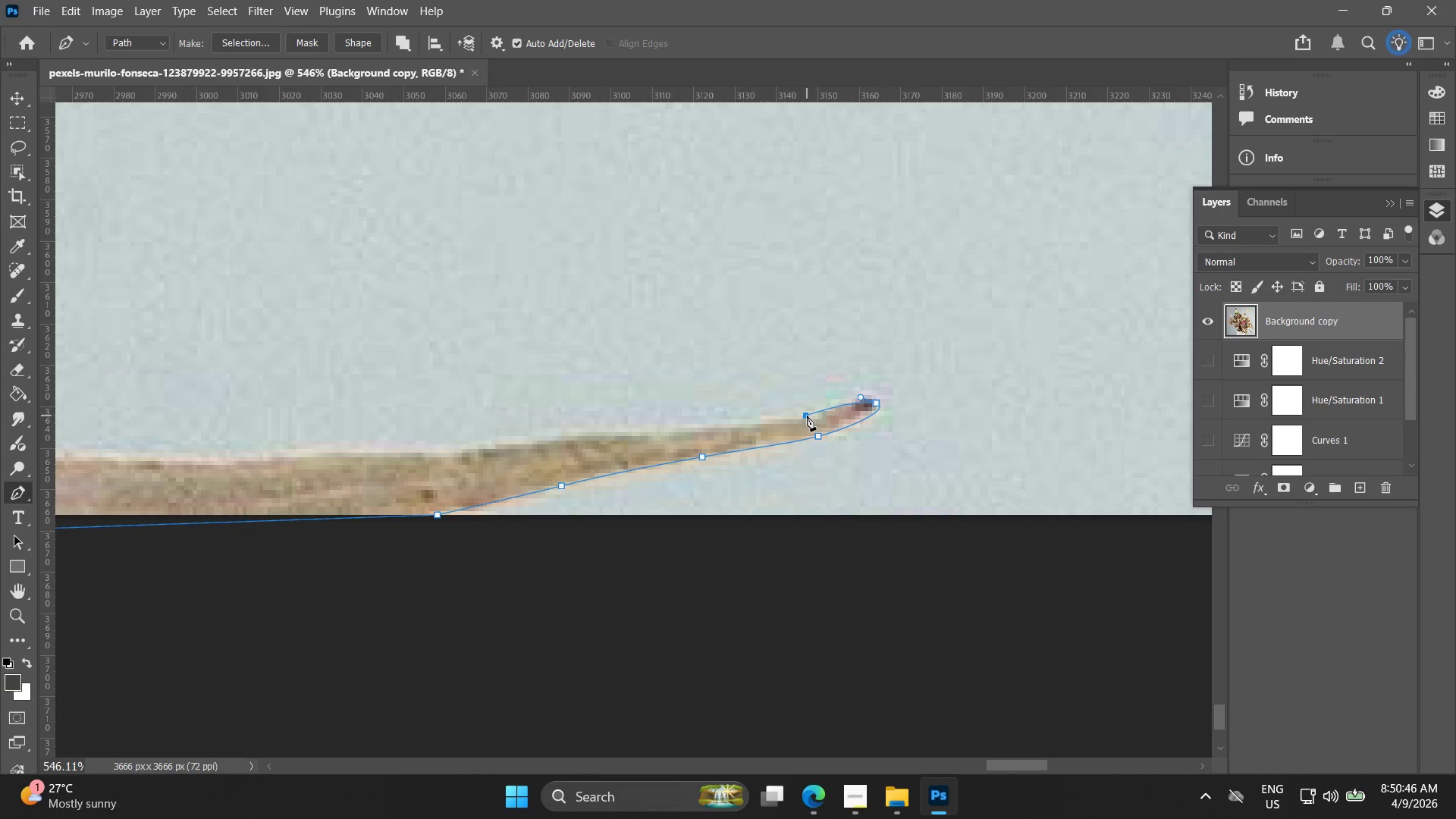 
key(Control+ControlLeft)
 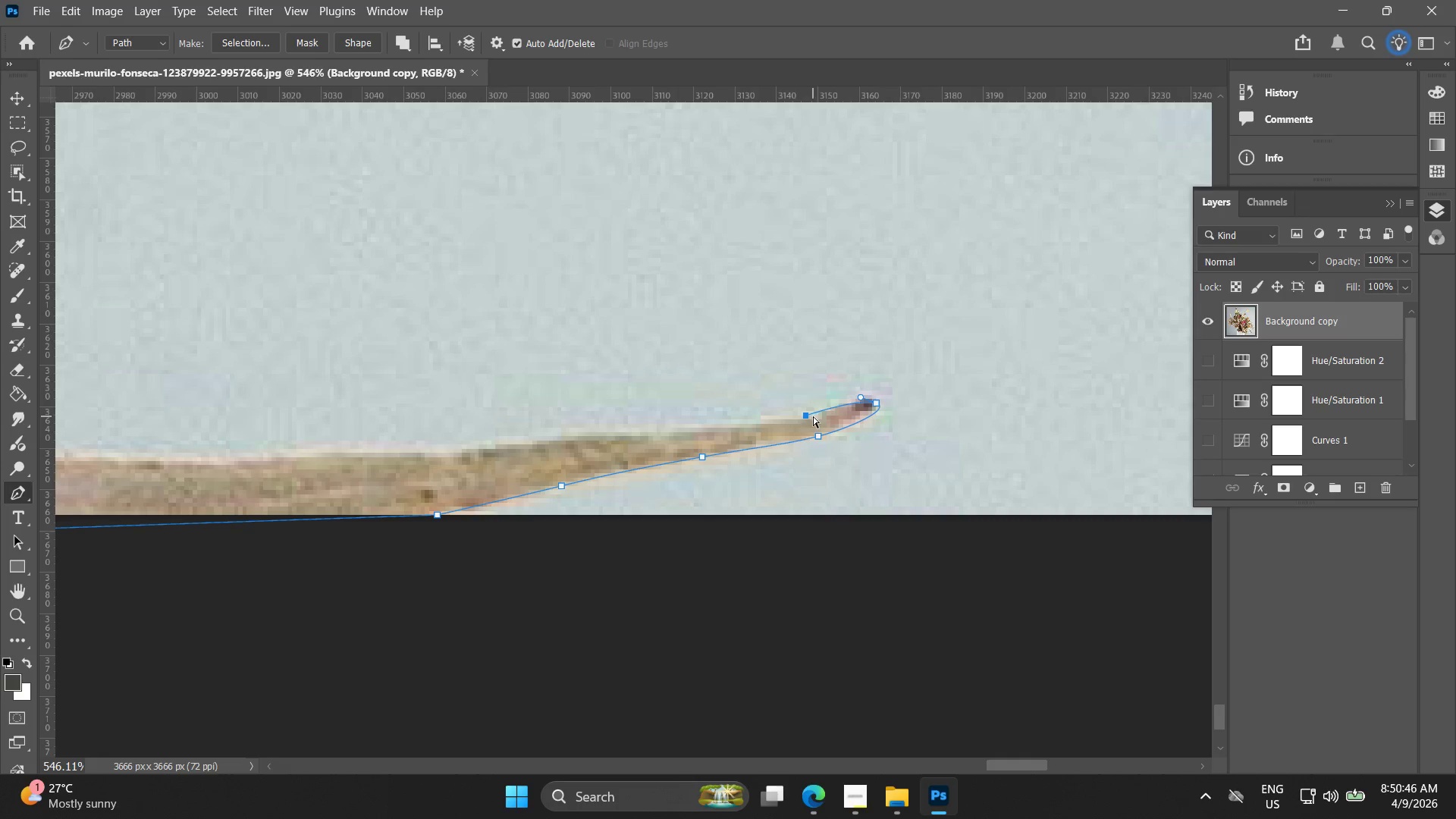 
key(Control+Z)
 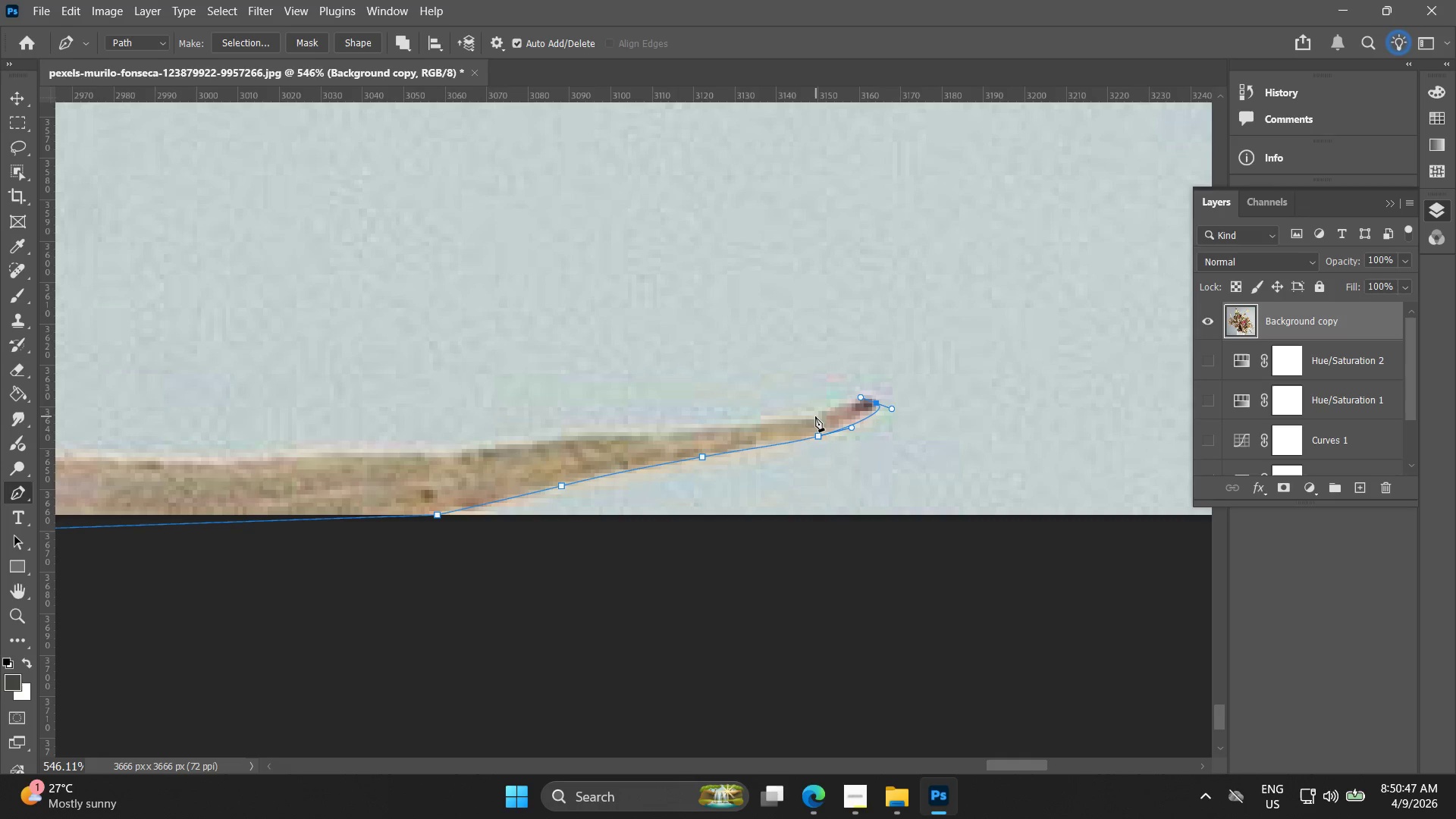 
left_click_drag(start_coordinate=[815, 416], to_coordinate=[787, 421])
 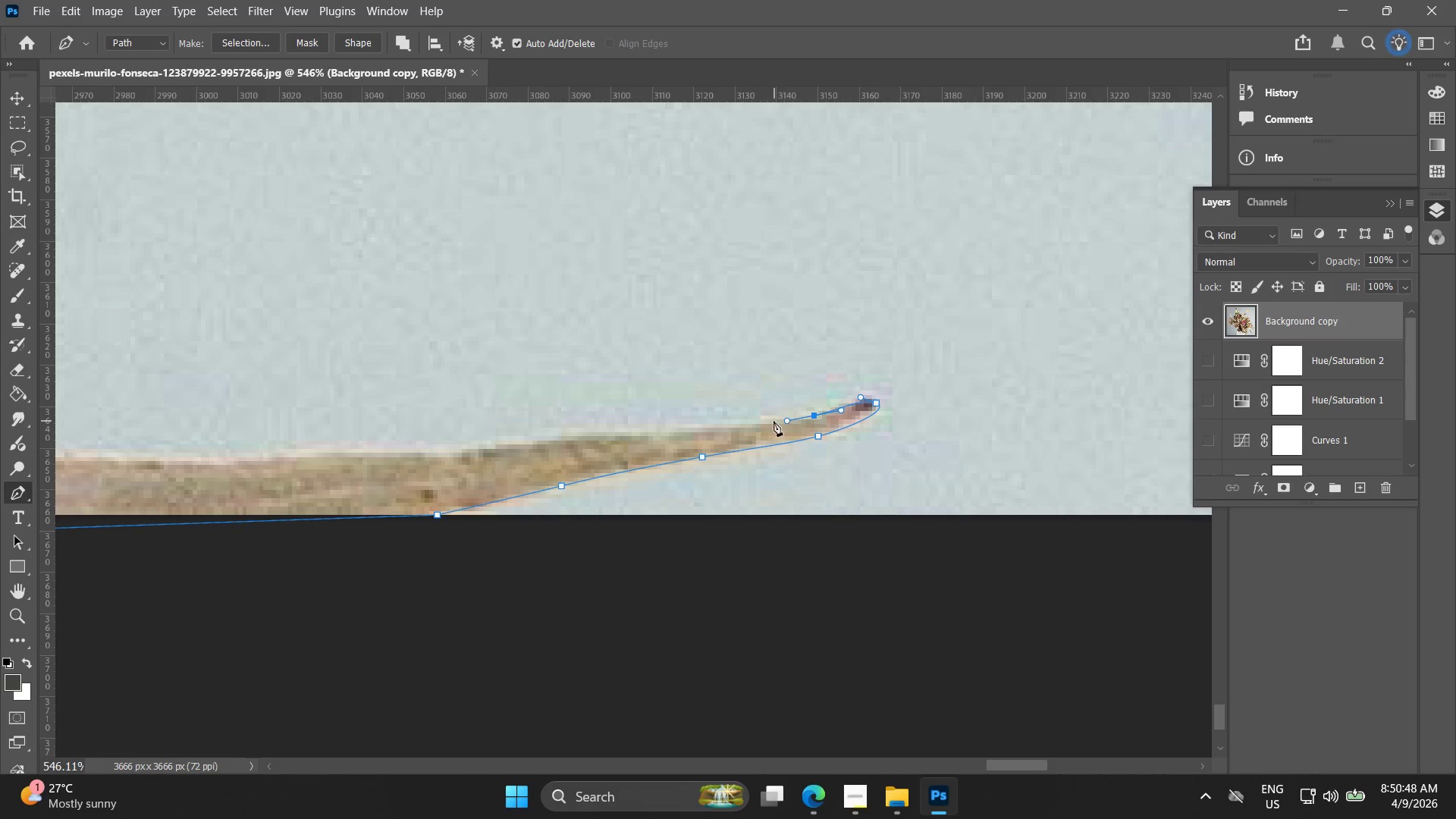 
hold_key(key=Space, duration=0.52)
 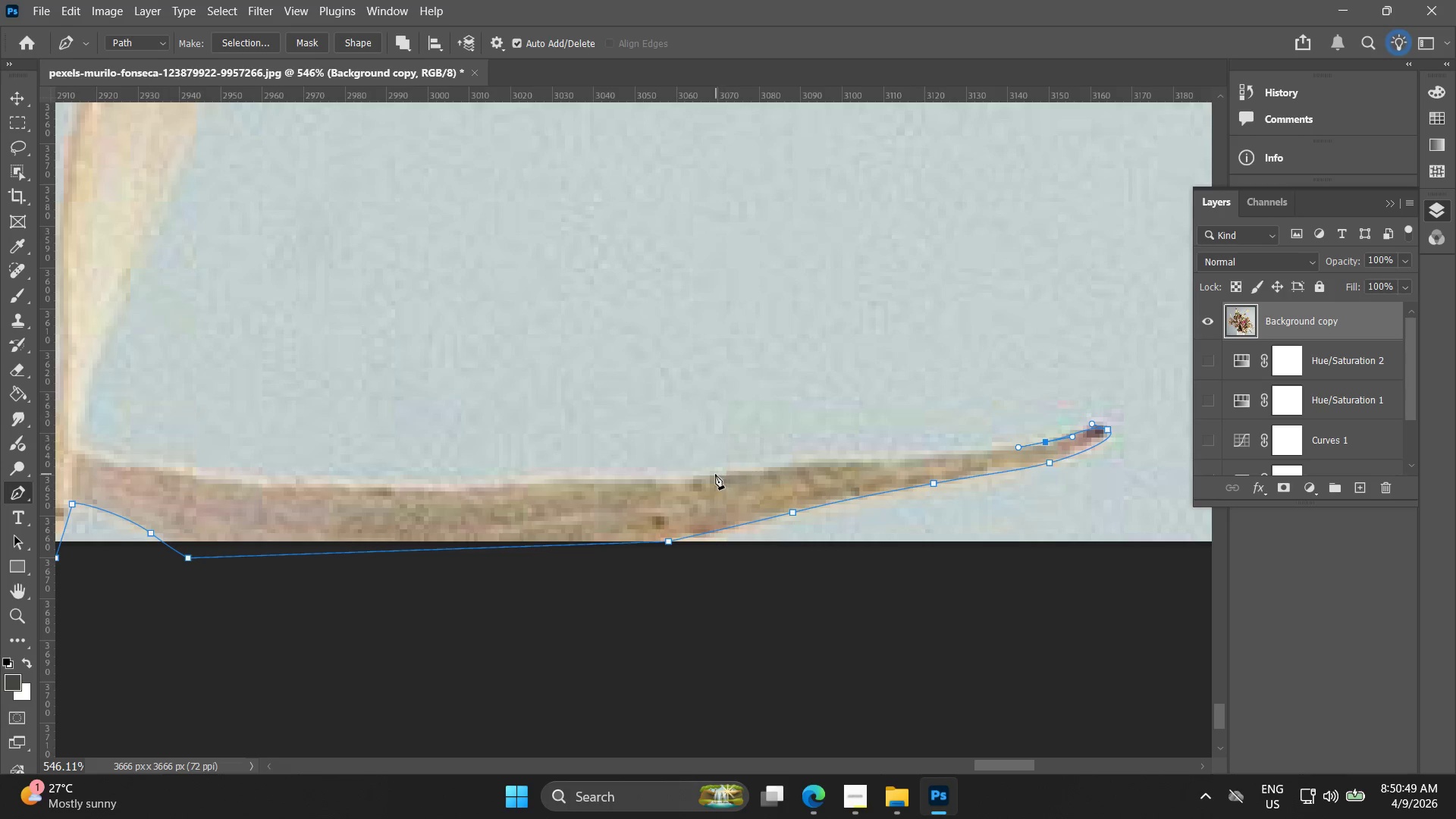 
left_click_drag(start_coordinate=[720, 421], to_coordinate=[952, 447])
 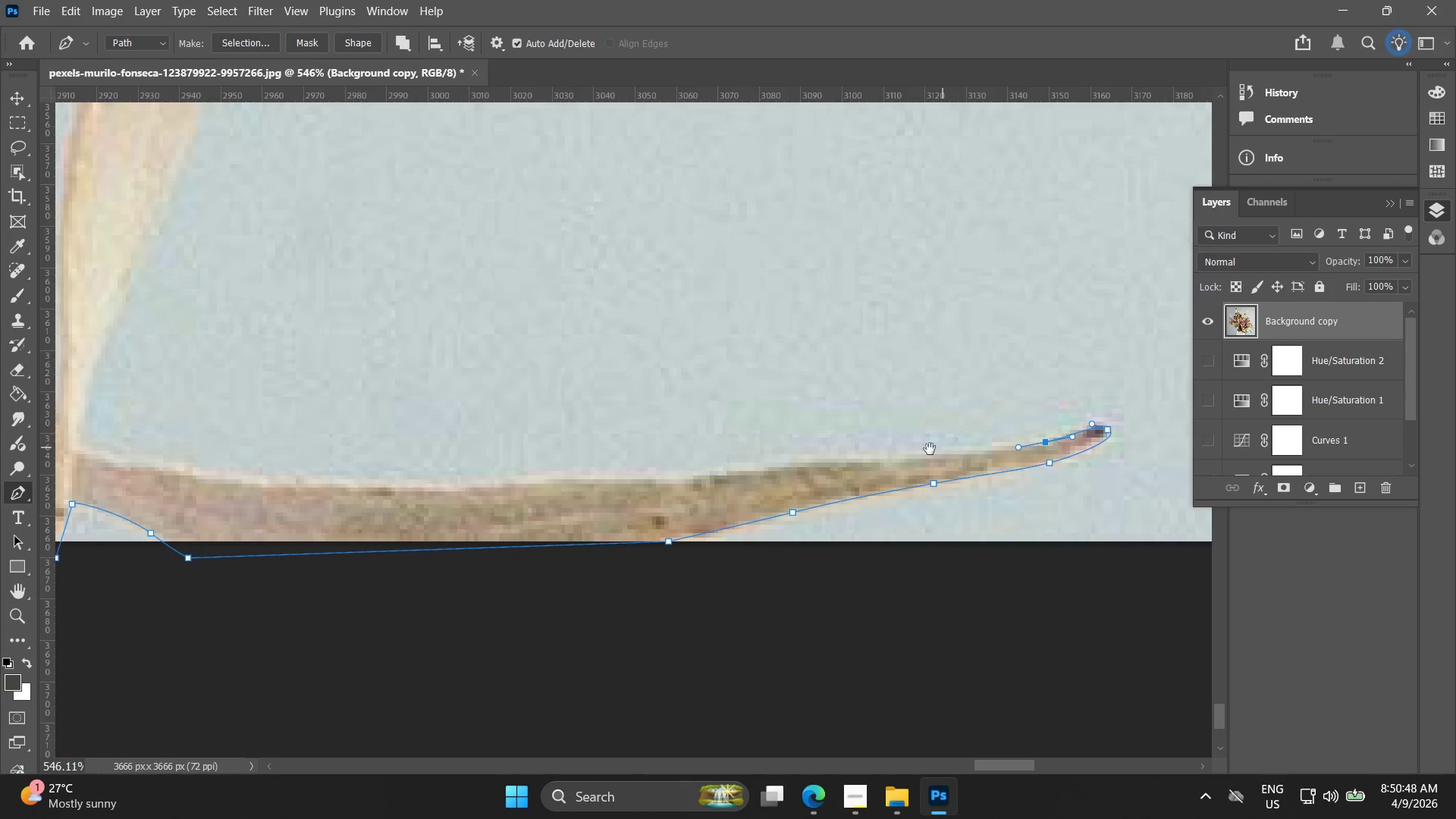 
hold_key(key=Space, duration=2.11)
 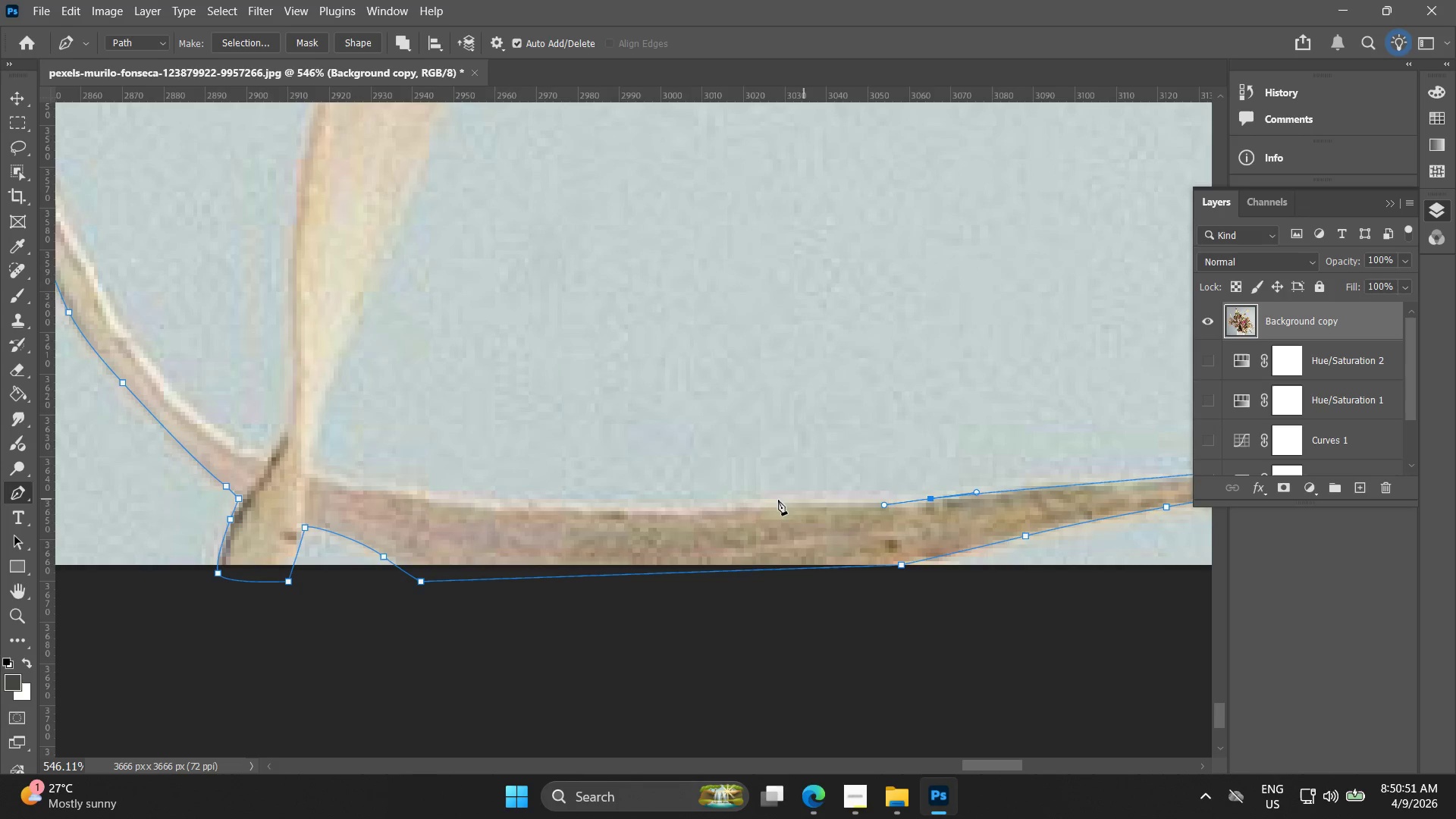 
left_click_drag(start_coordinate=[696, 475], to_coordinate=[651, 482])
 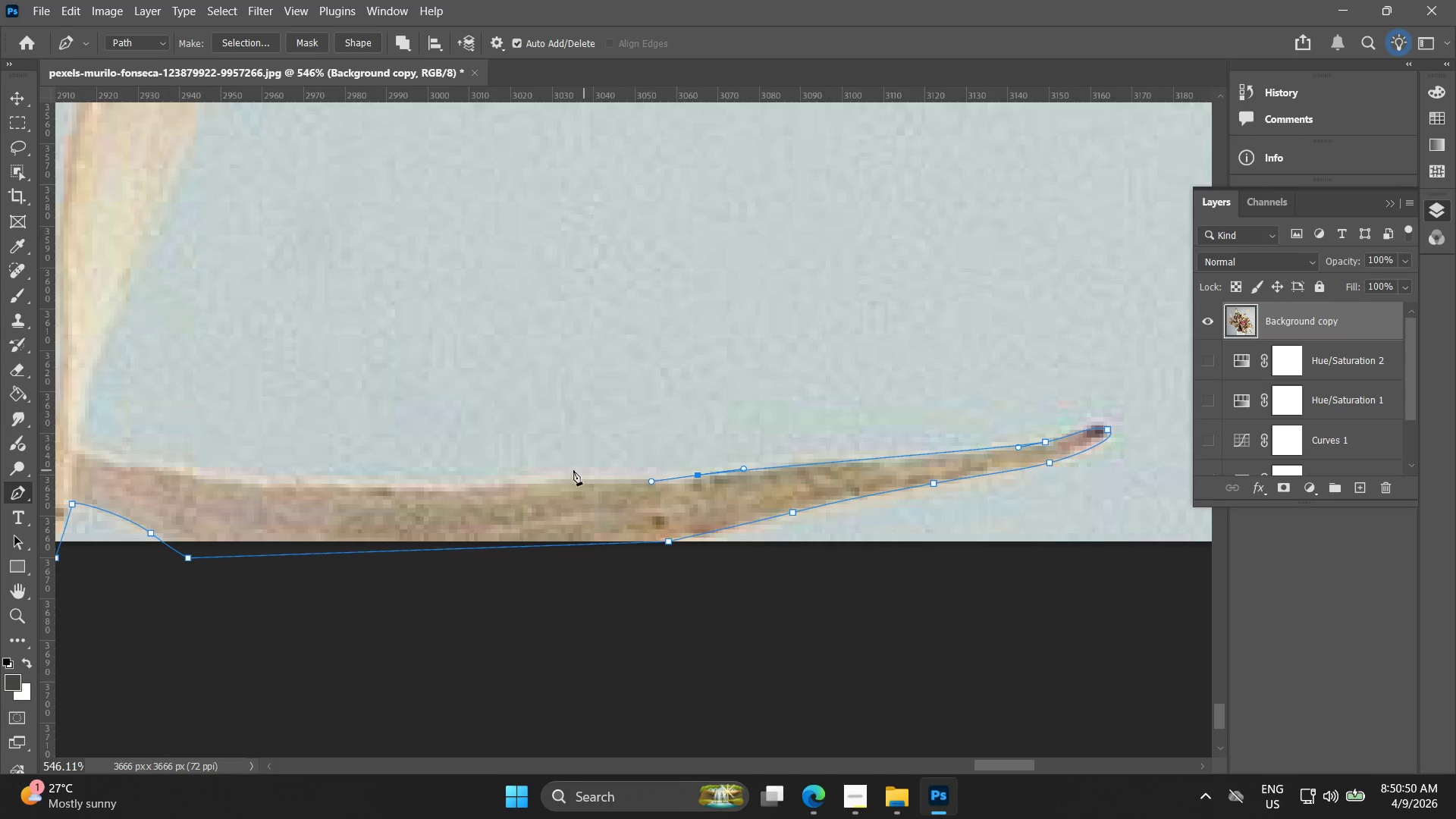 
hold_key(key=Space, duration=0.47)
 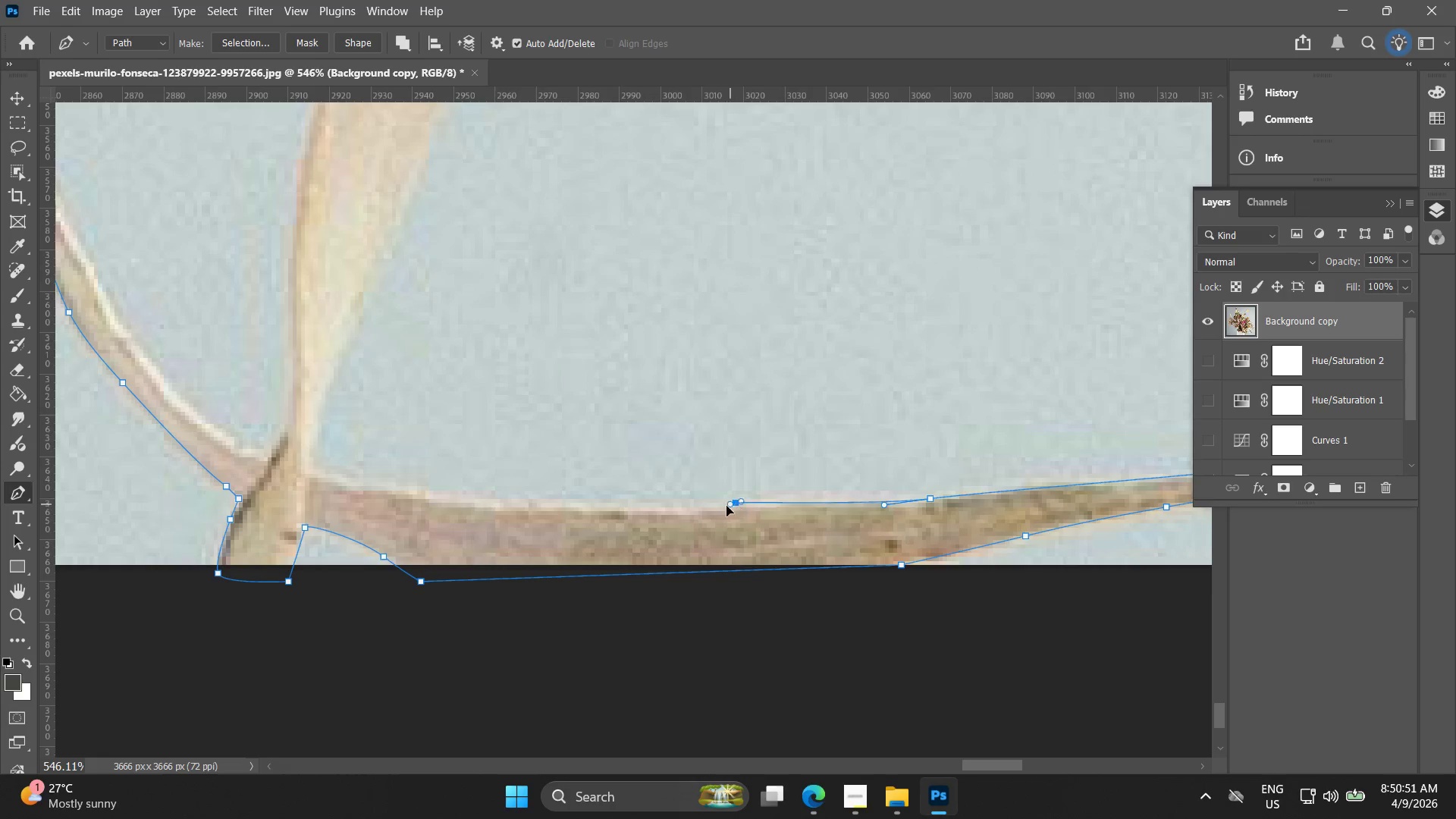 
left_click_drag(start_coordinate=[610, 473], to_coordinate=[843, 497])
 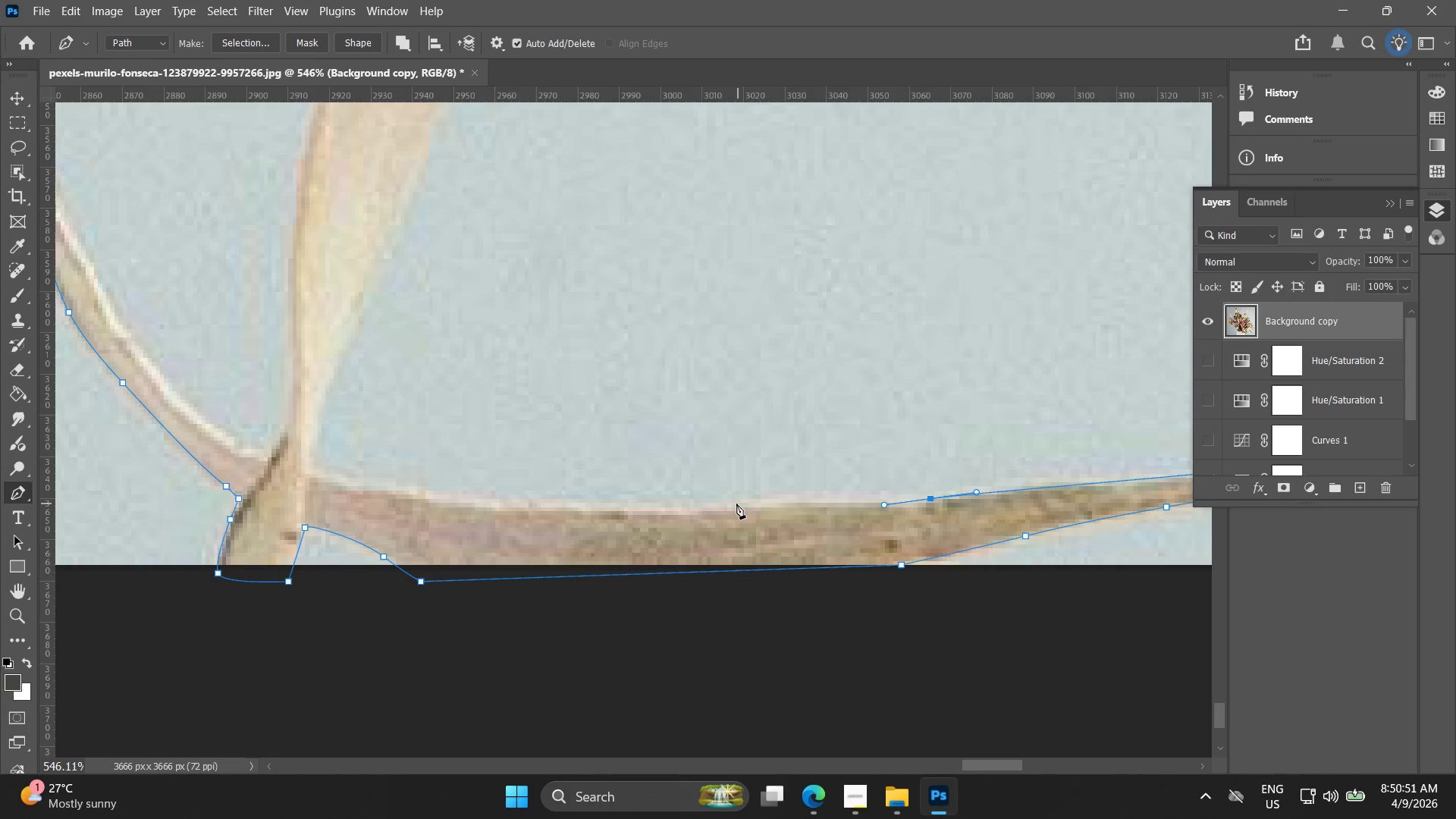 
left_click_drag(start_coordinate=[736, 504], to_coordinate=[704, 508])
 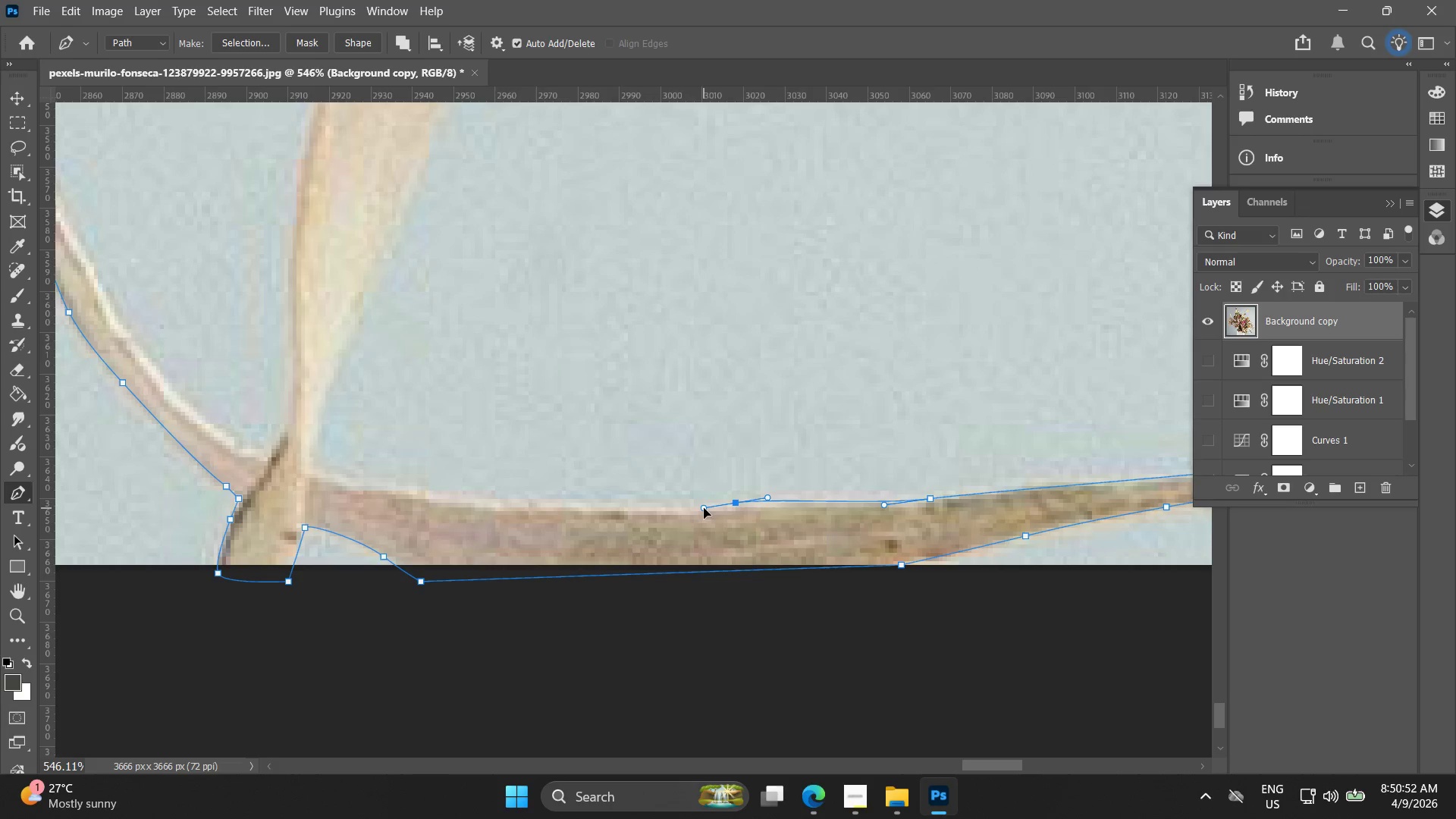 
key(Control+ControlLeft)
 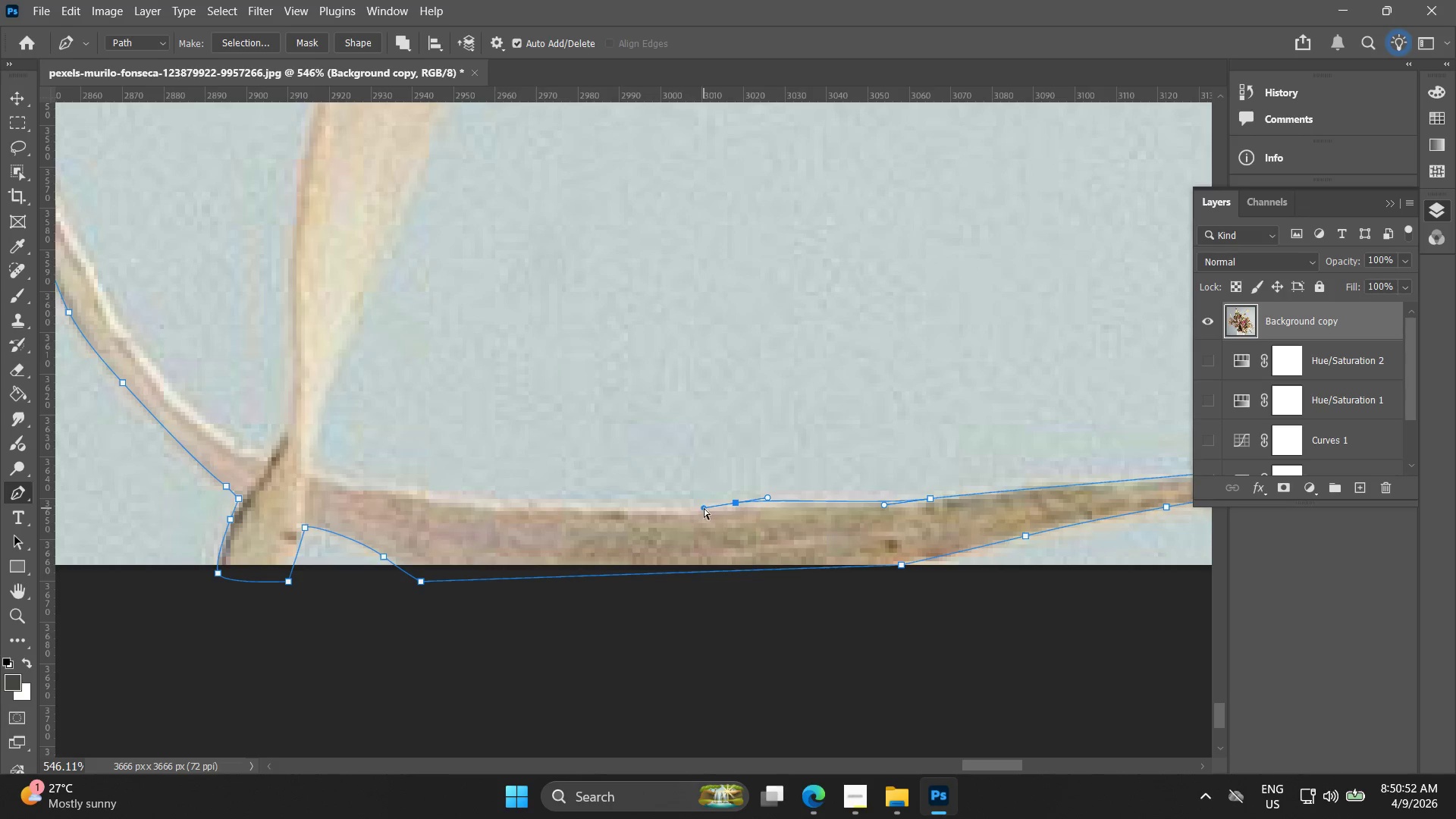 
key(Control+Z)
 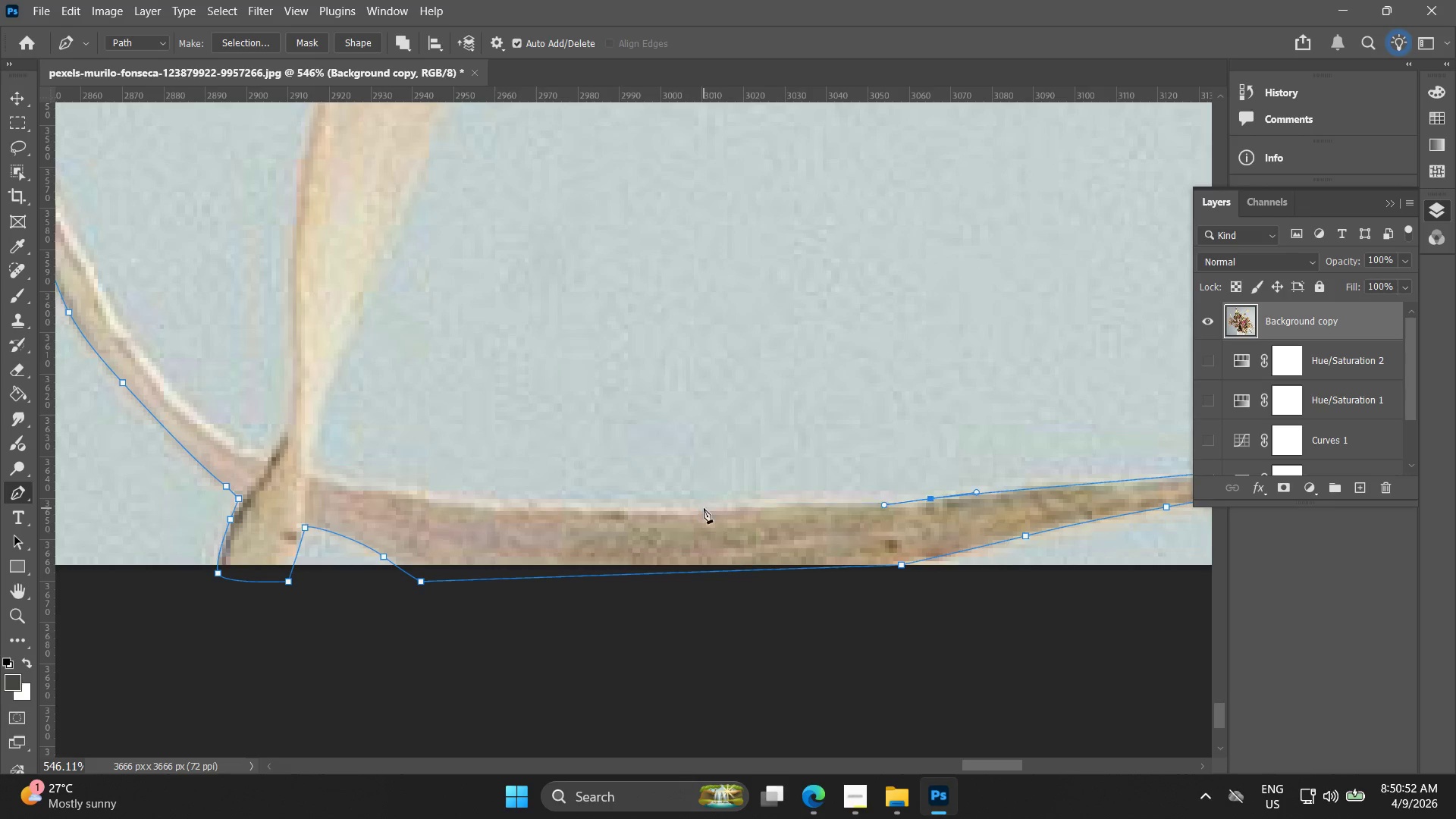 
left_click_drag(start_coordinate=[698, 510], to_coordinate=[651, 507])
 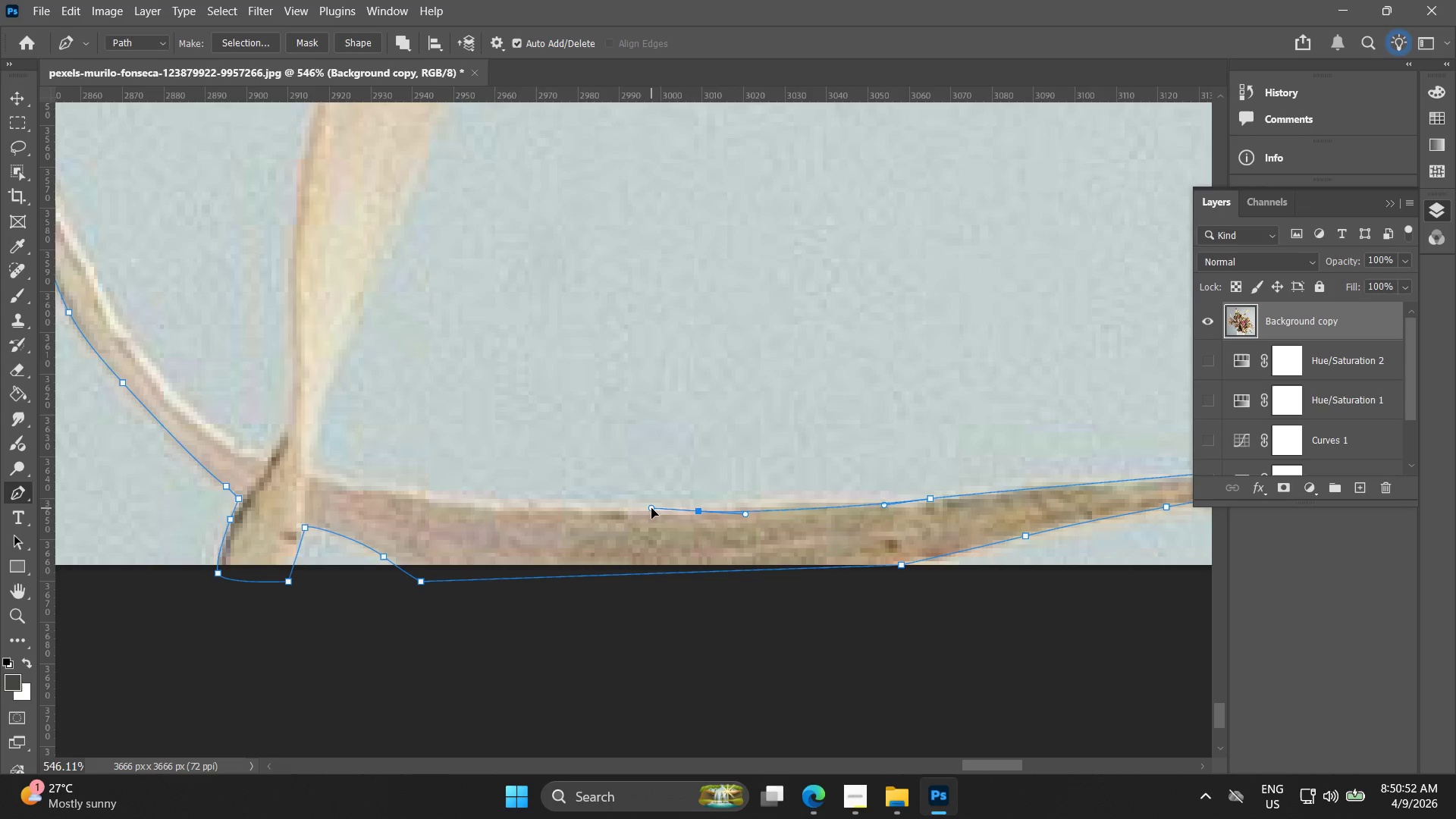 
key(Control+ControlLeft)
 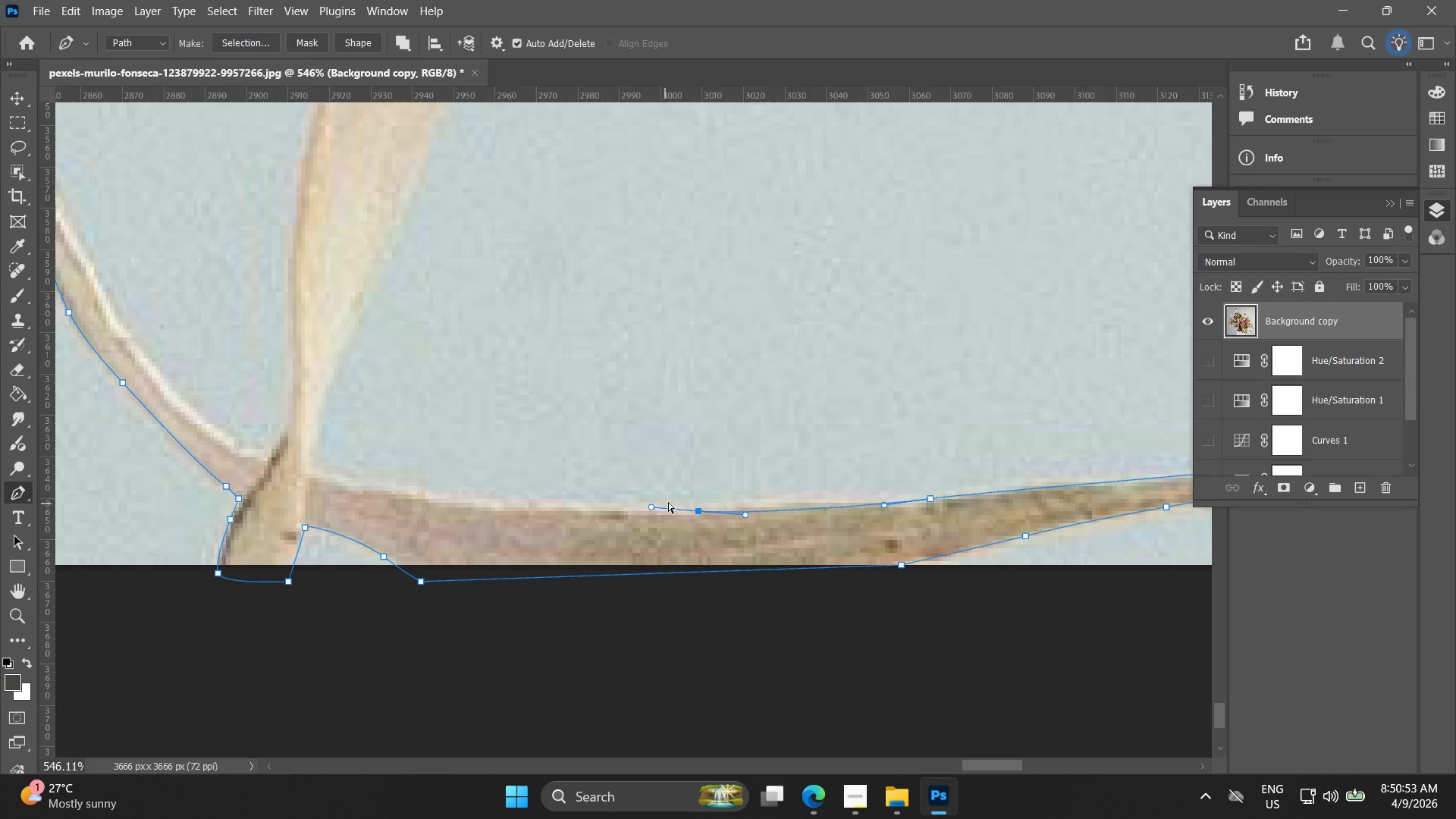 
key(Control+Z)
 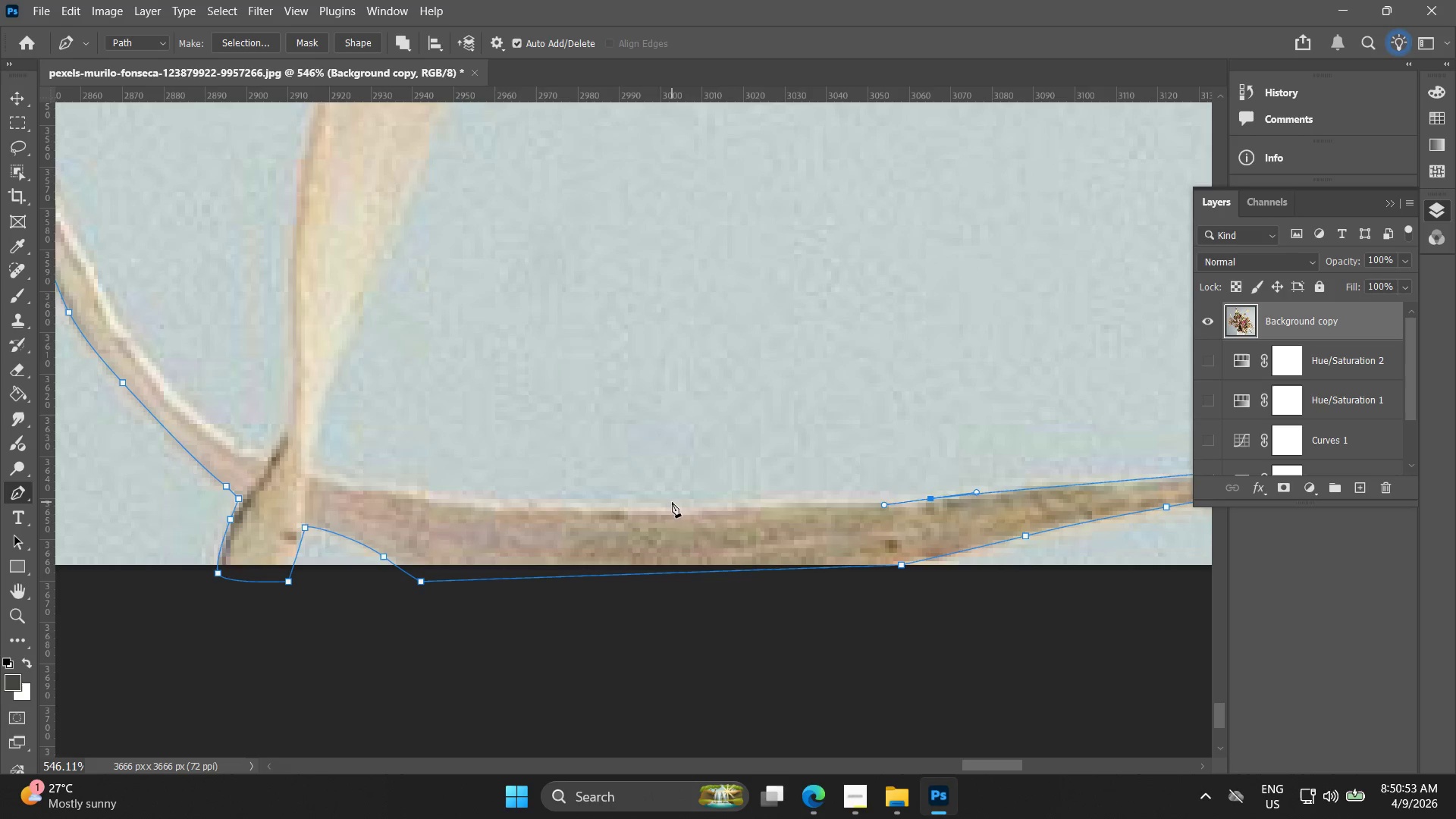 
left_click_drag(start_coordinate=[672, 502], to_coordinate=[644, 503])
 